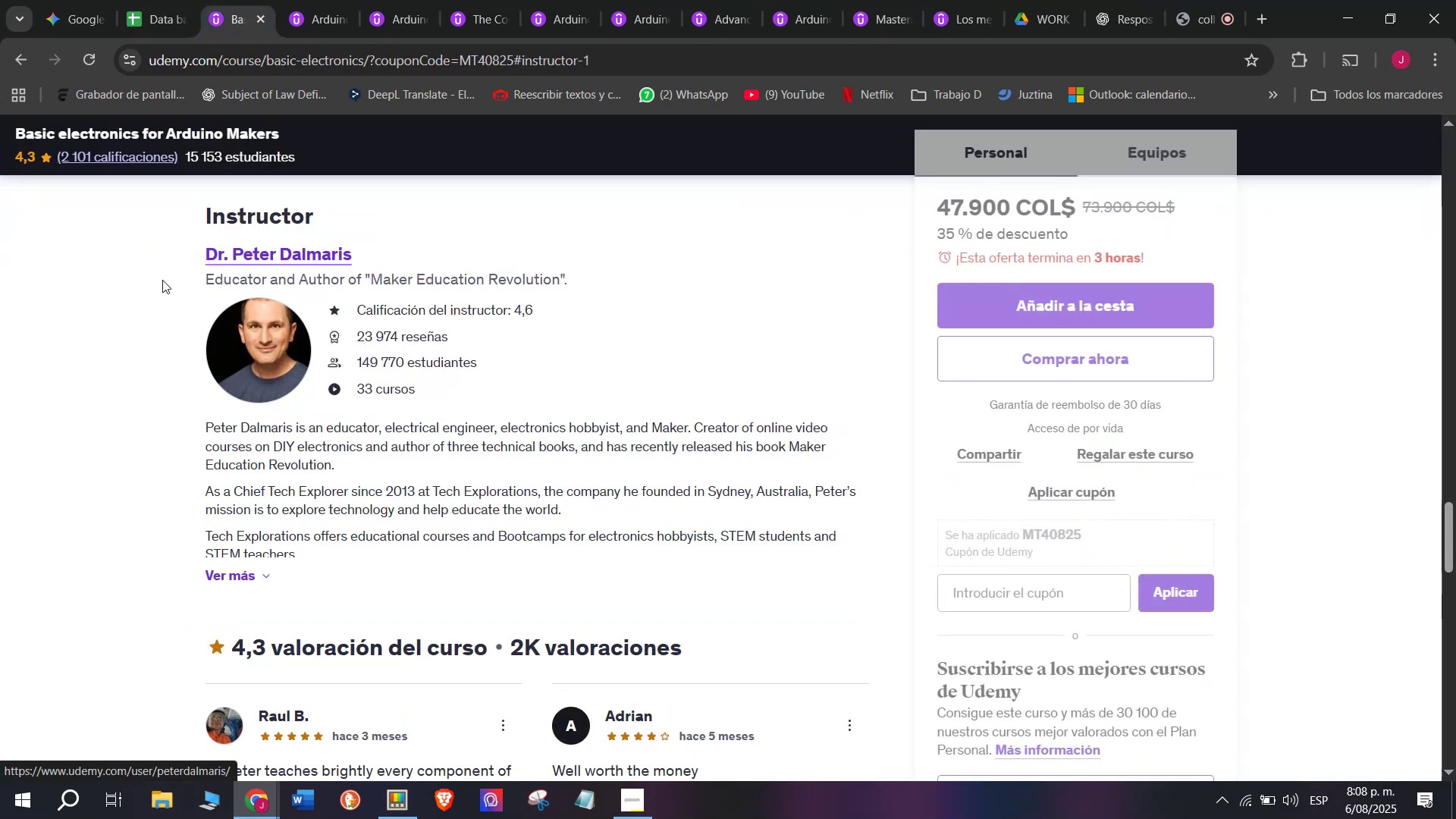 
left_click_drag(start_coordinate=[165, 259], to_coordinate=[357, 266])
 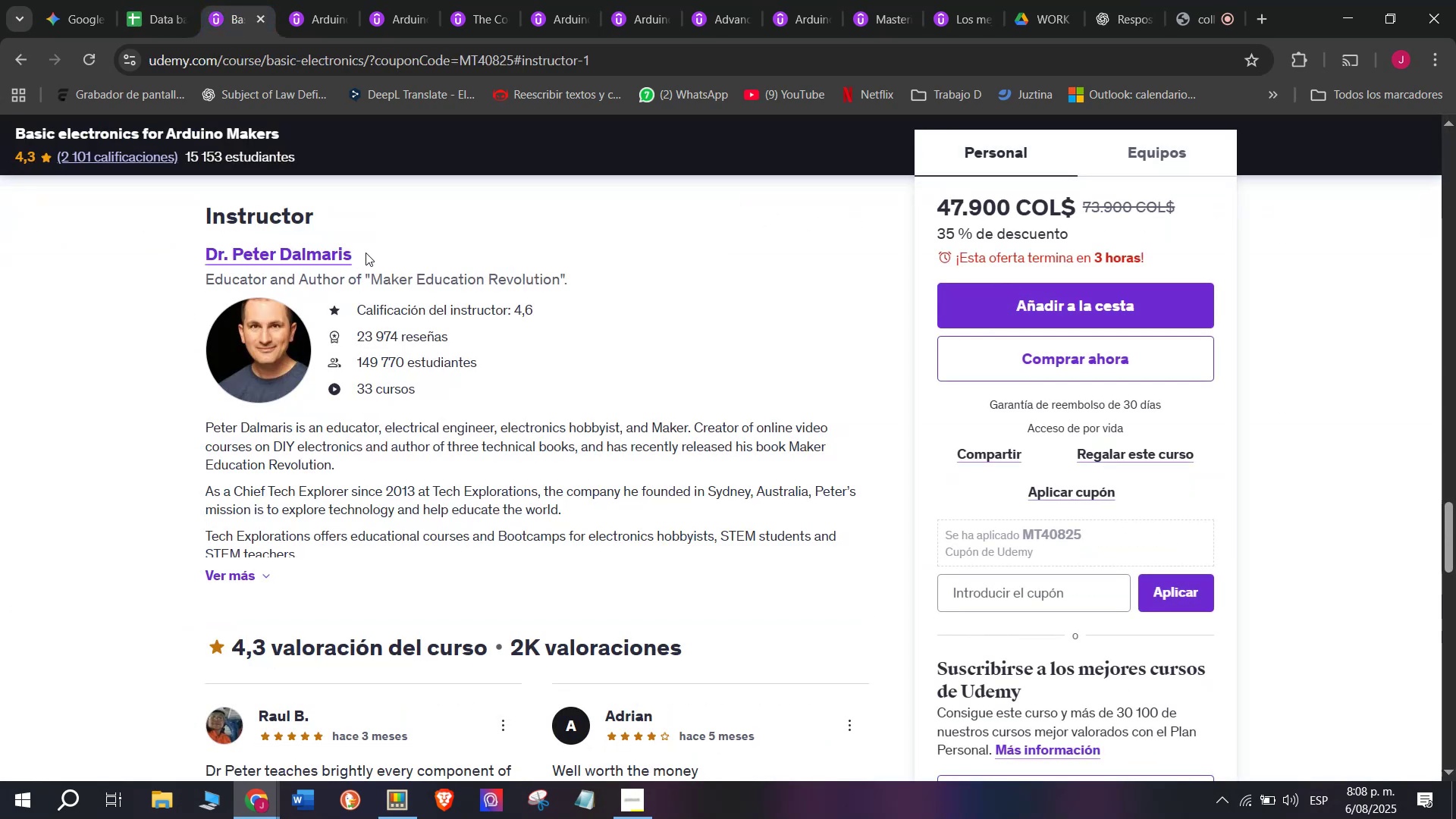 
key(Control+ControlLeft)
 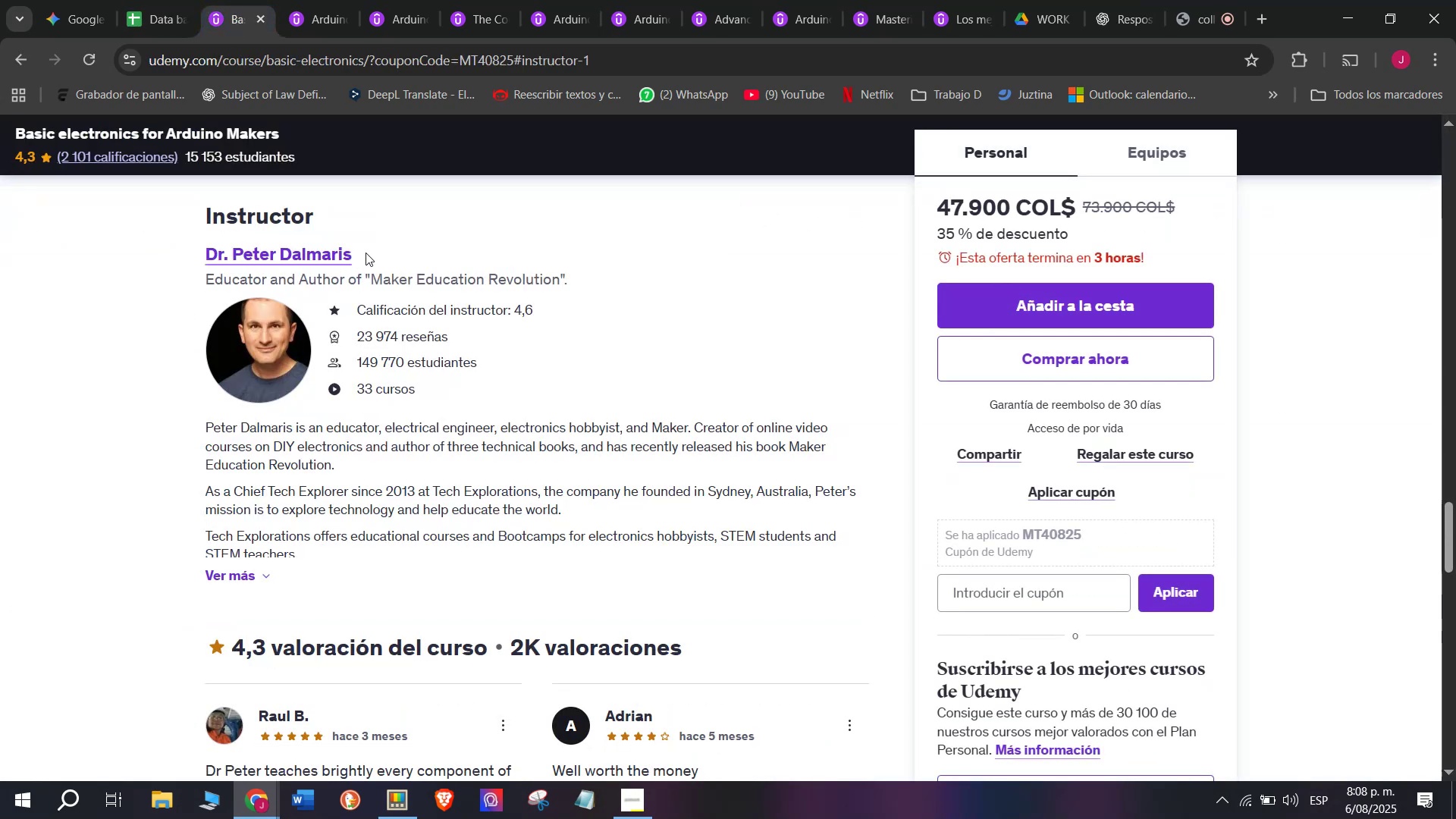 
key(Break)
 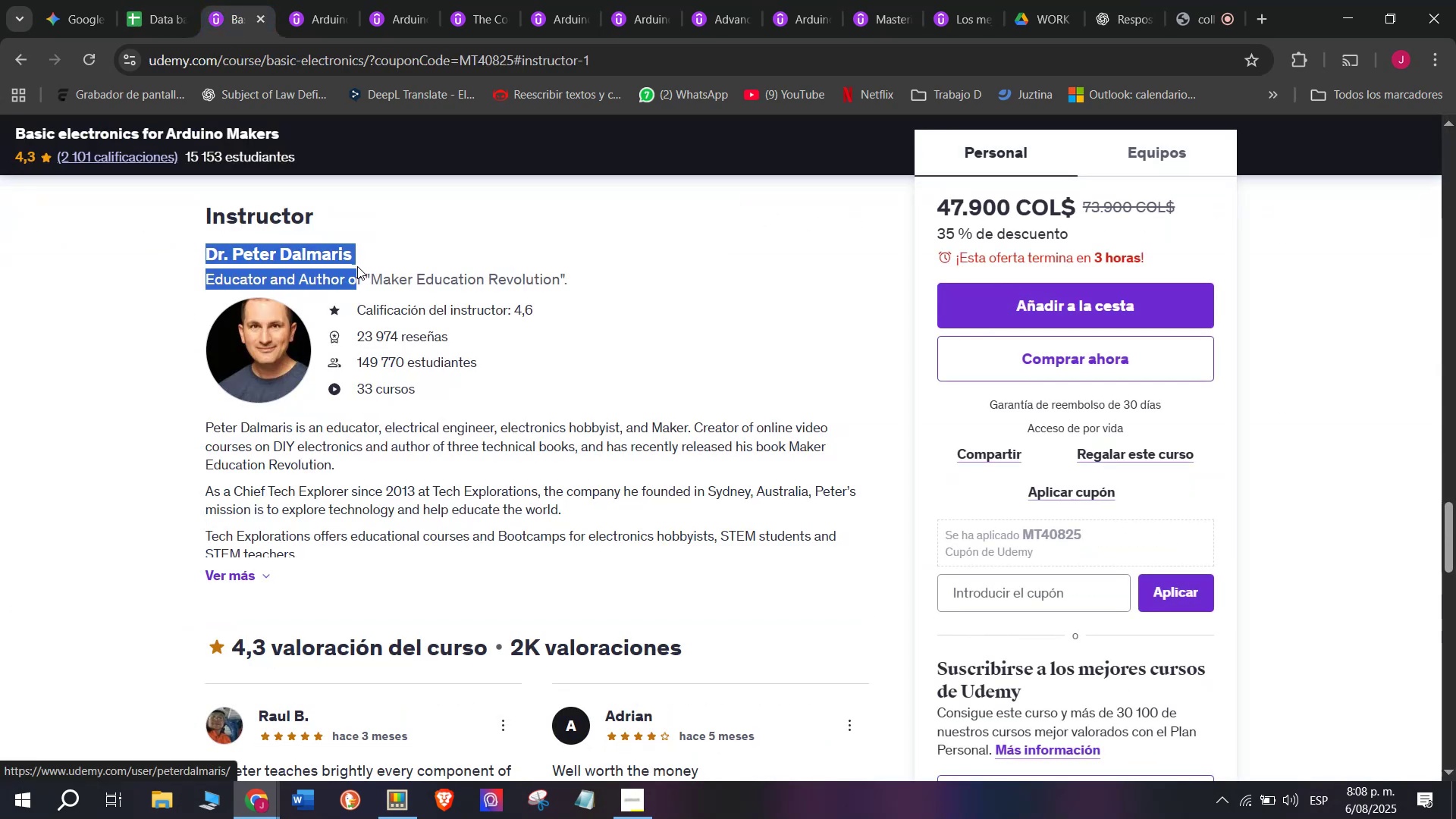 
key(Control+C)
 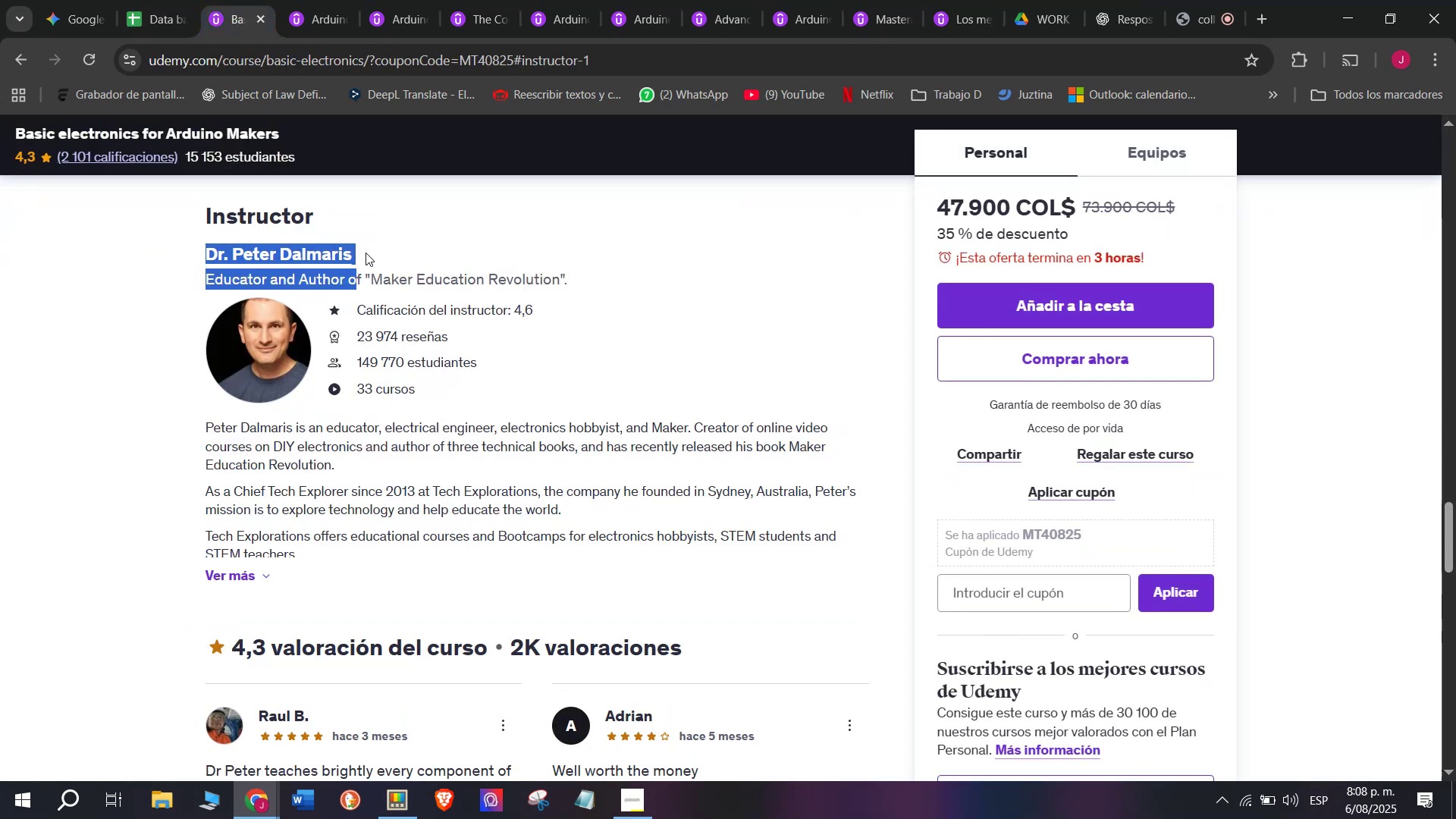 
left_click([366, 253])
 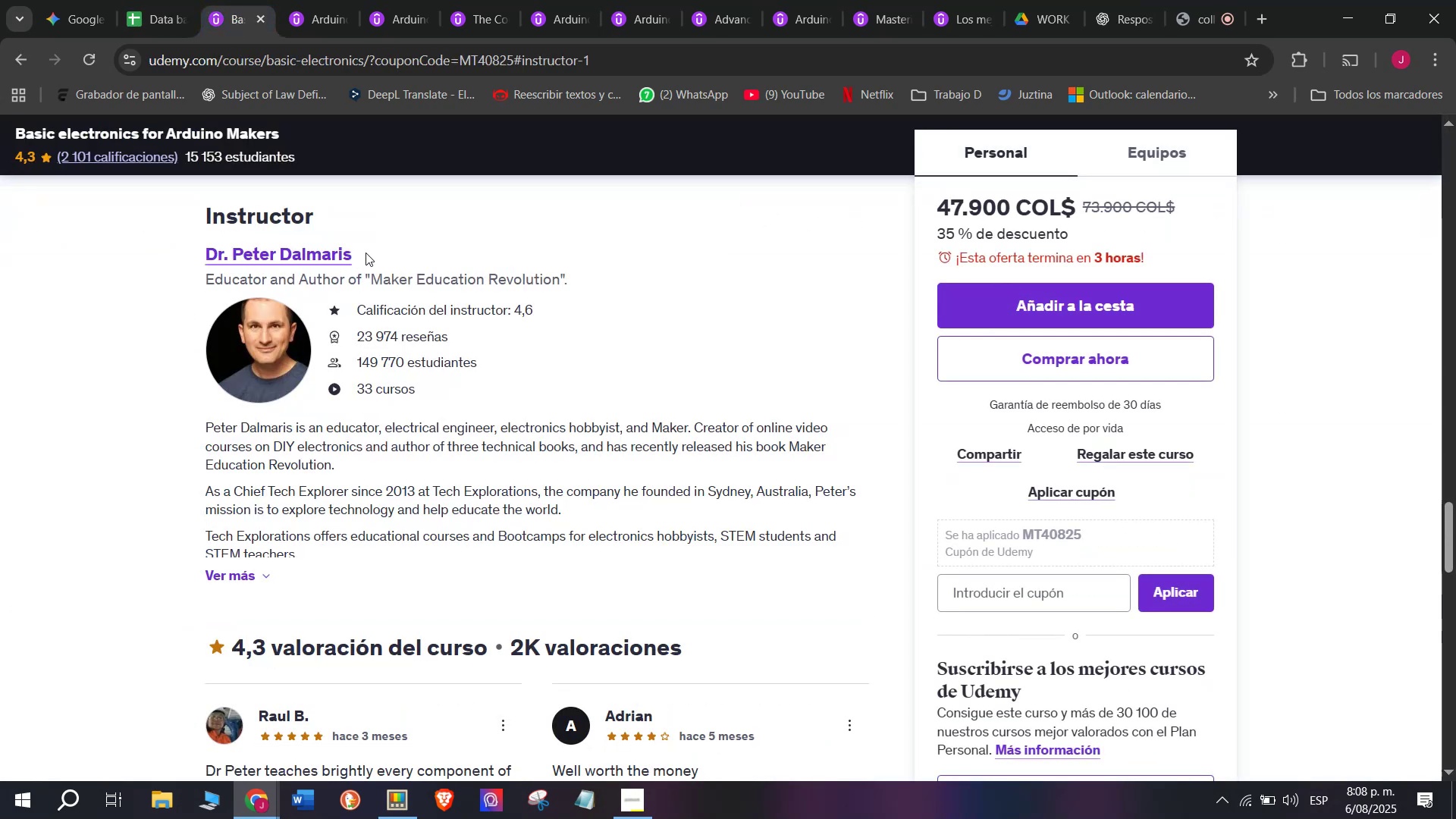 
left_click_drag(start_coordinate=[366, 253], to_coordinate=[196, 237])
 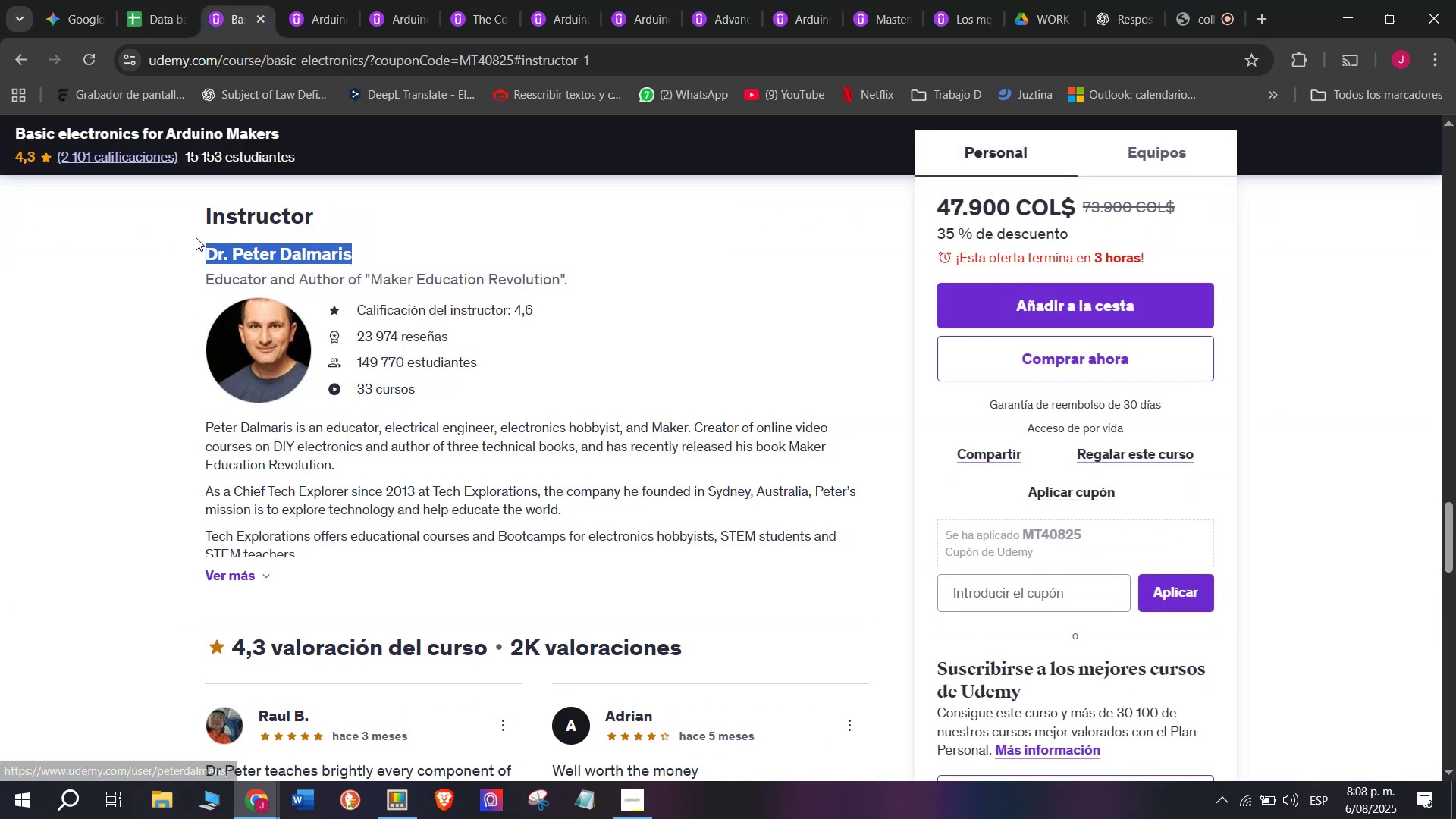 
key(Control+ControlLeft)
 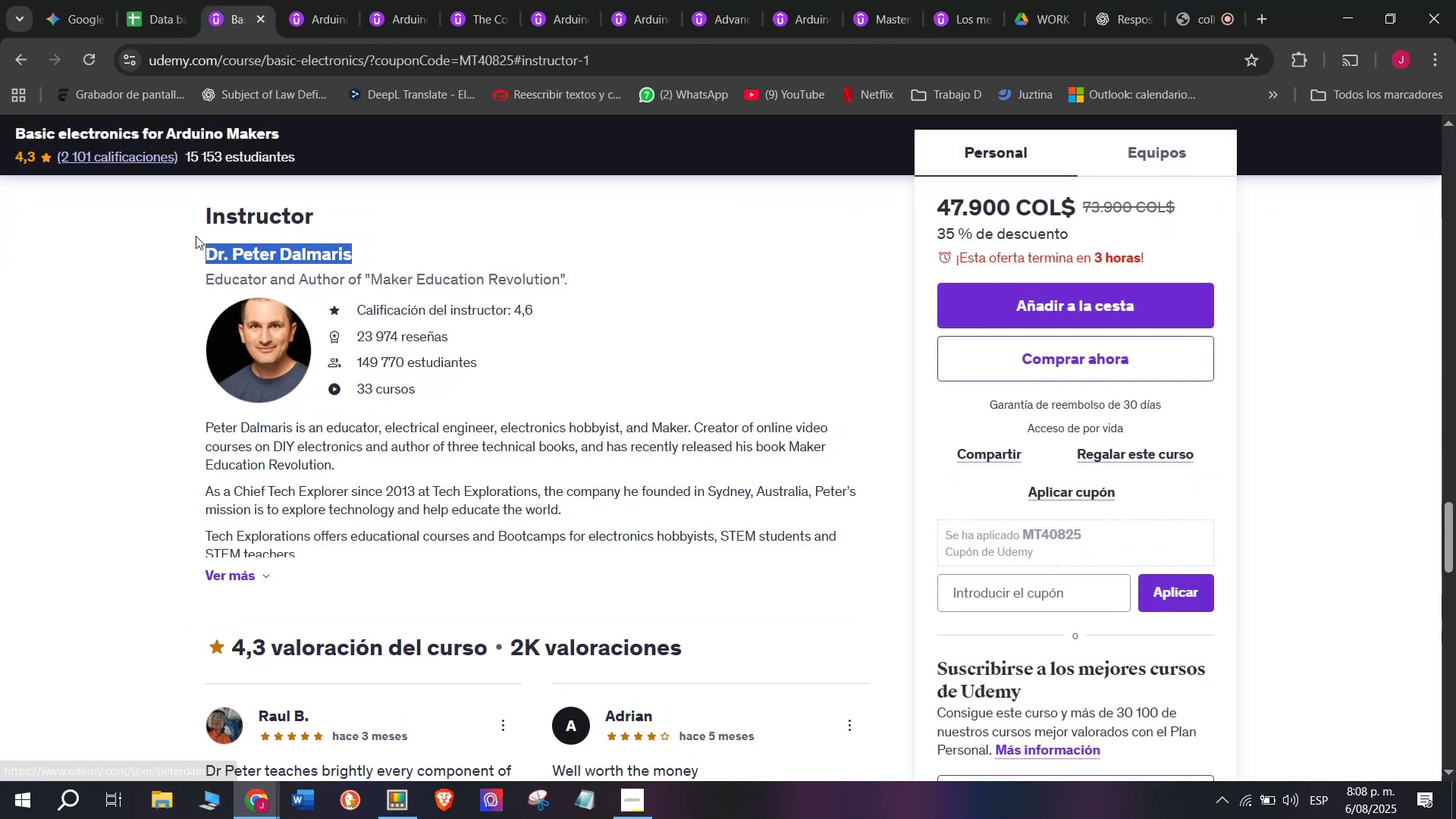 
key(Break)
 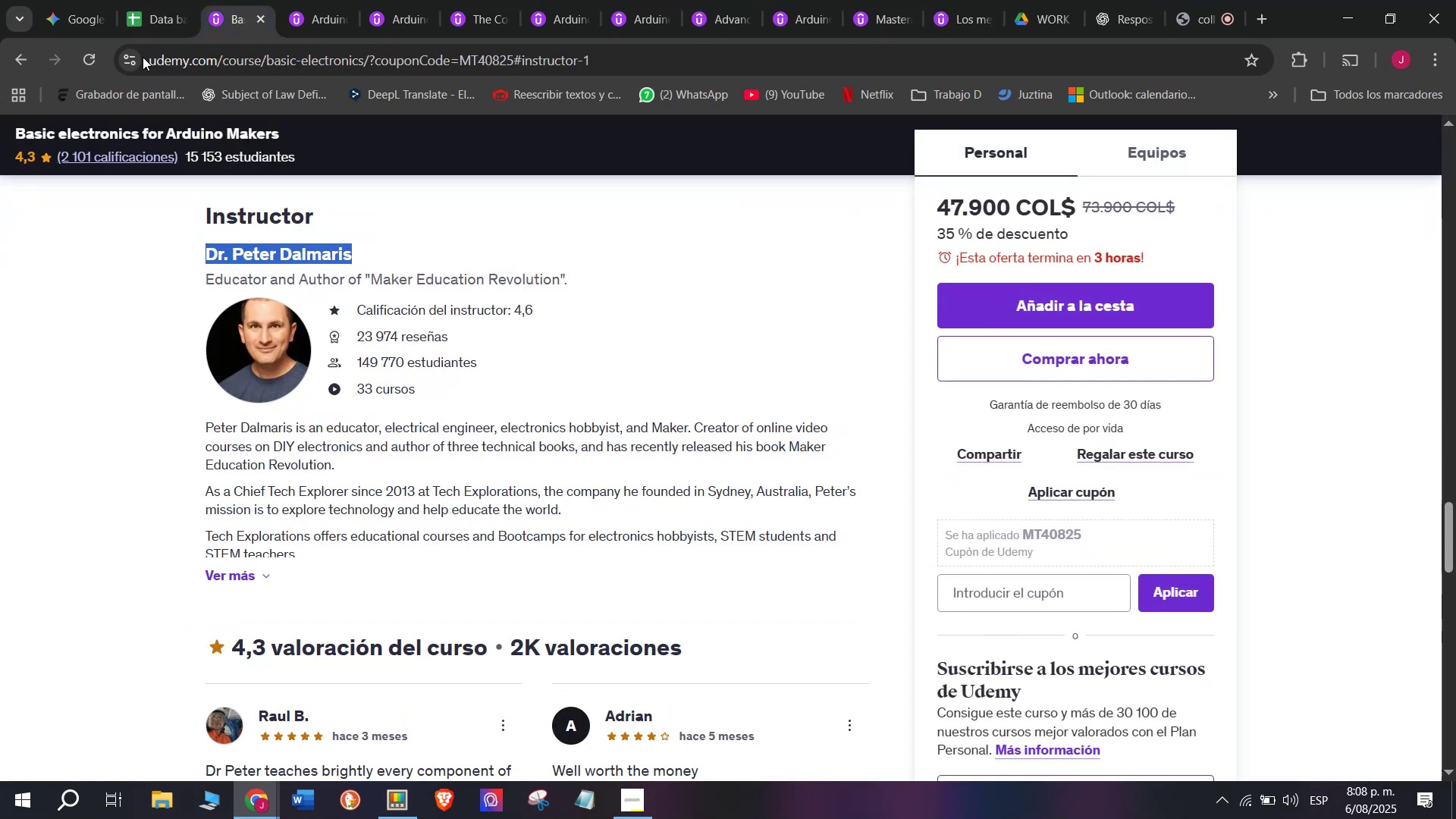 
key(Control+C)
 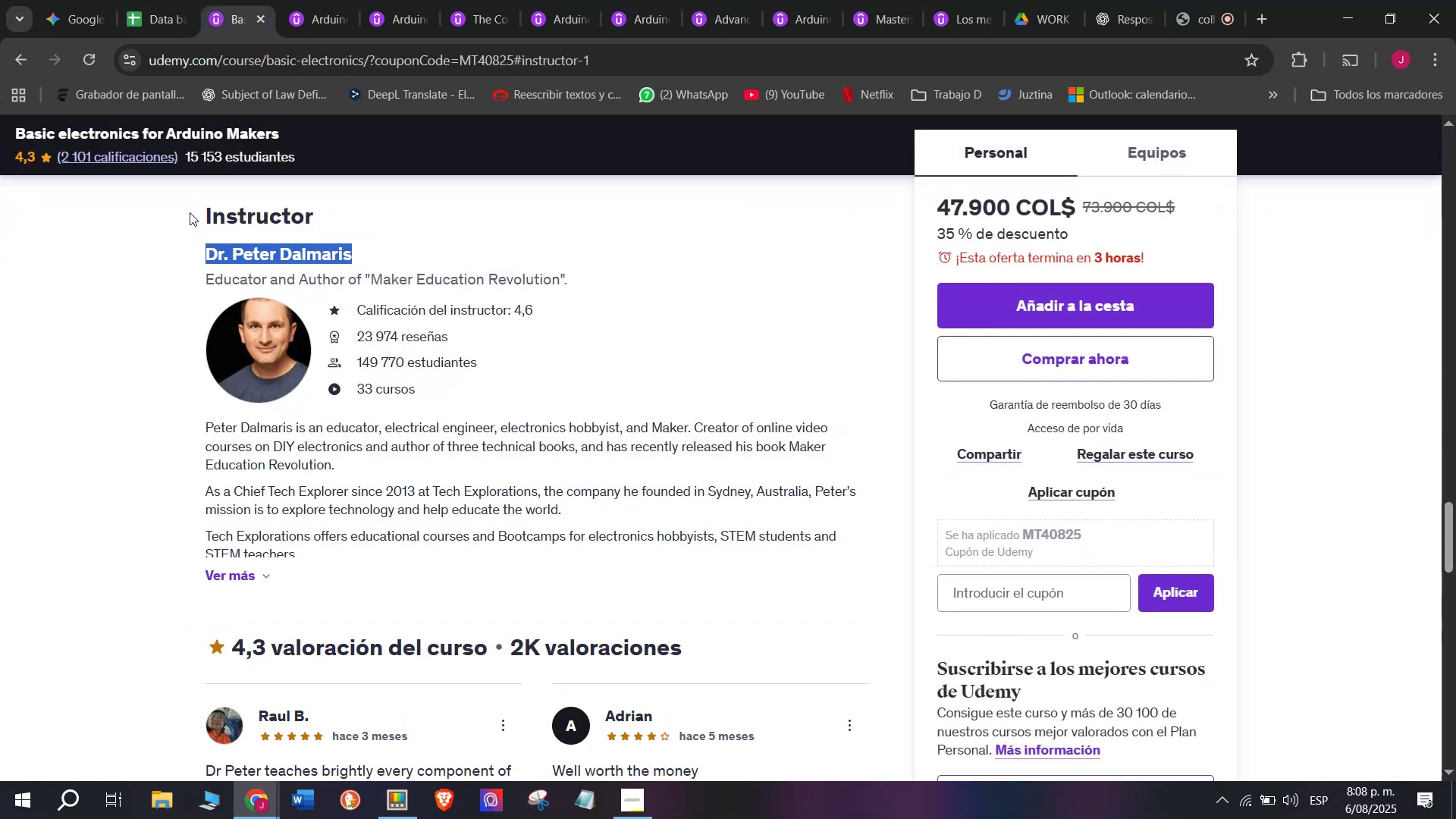 
key(Break)
 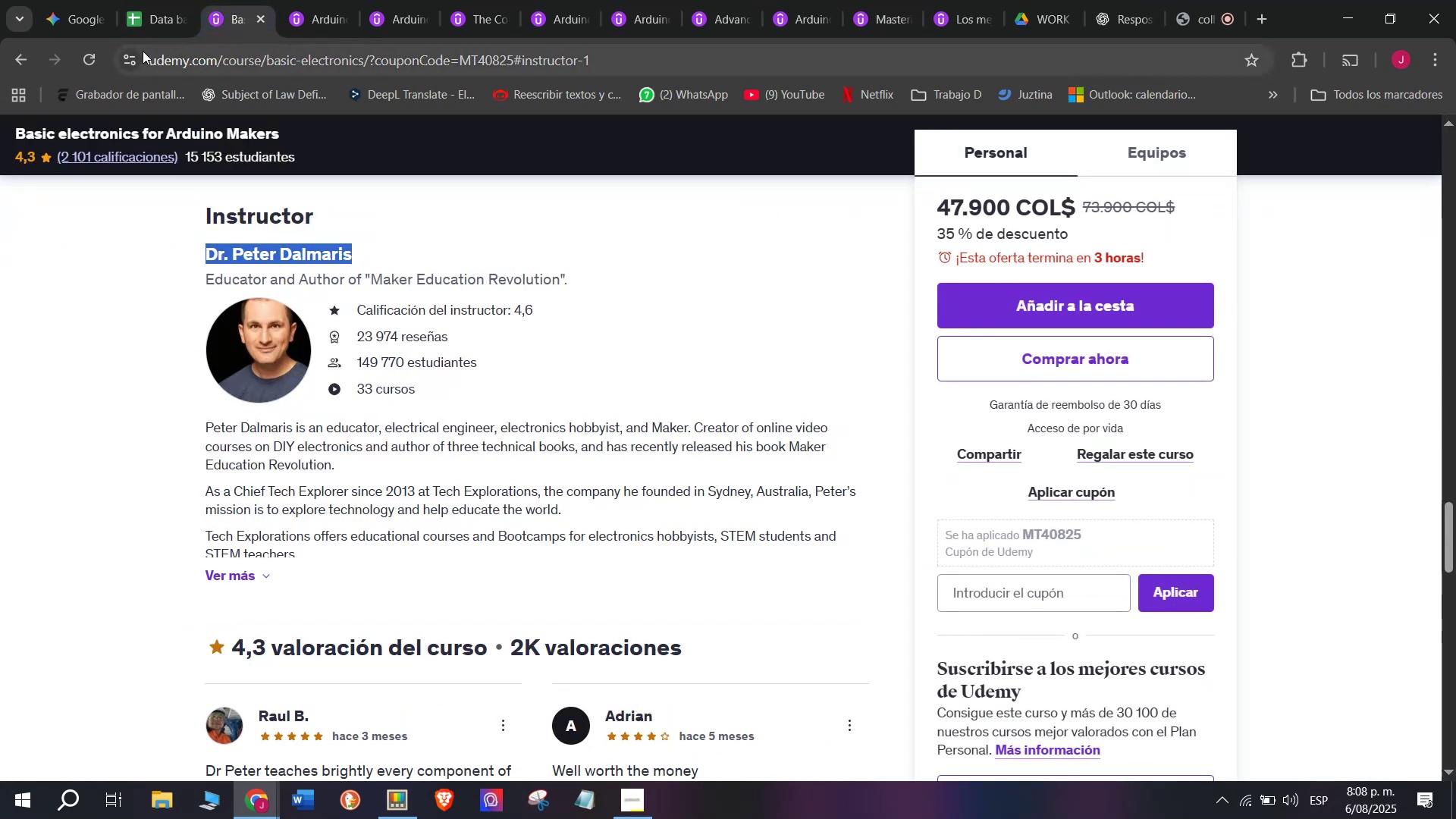 
key(Control+ControlLeft)
 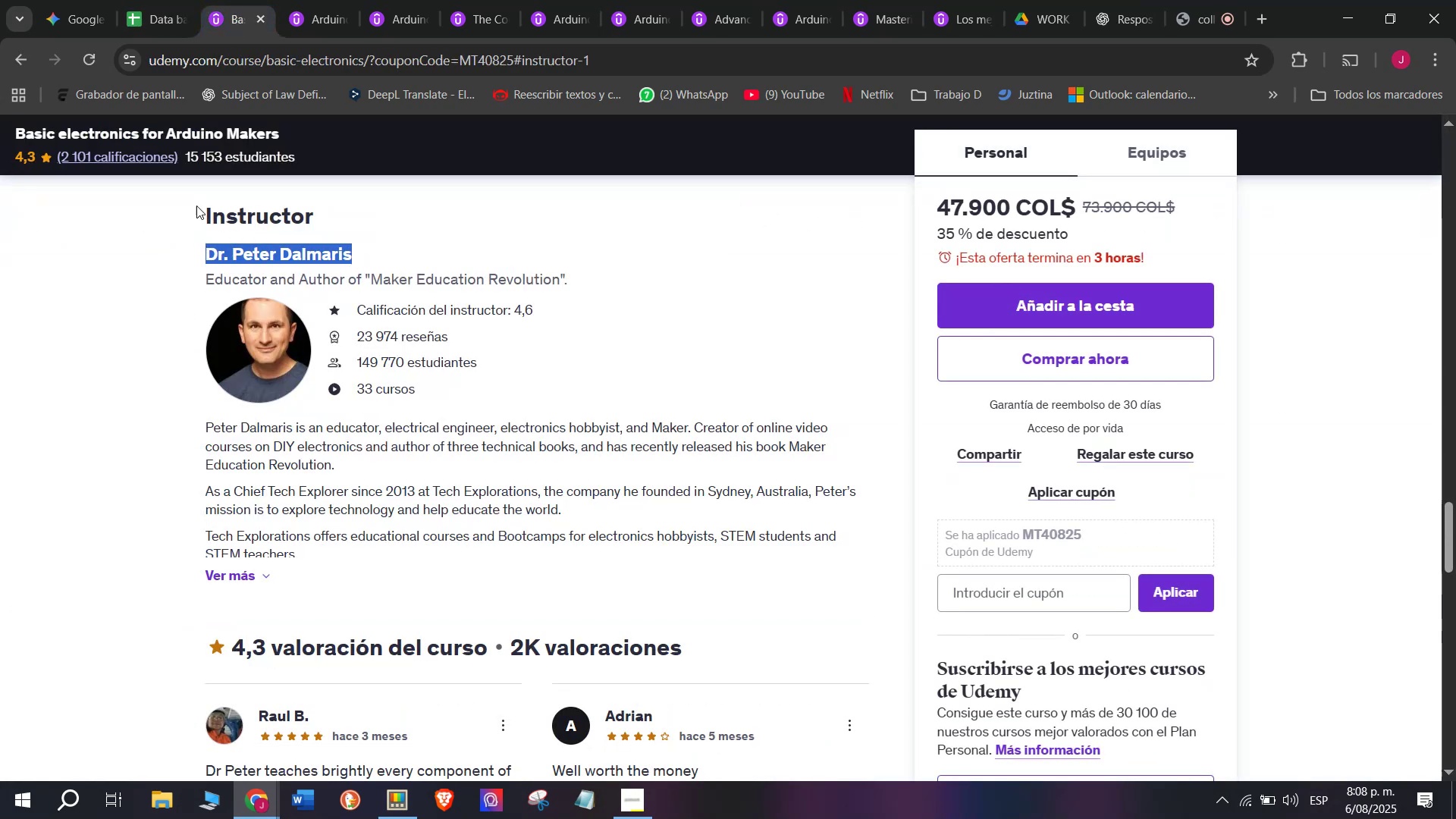 
key(Control+C)
 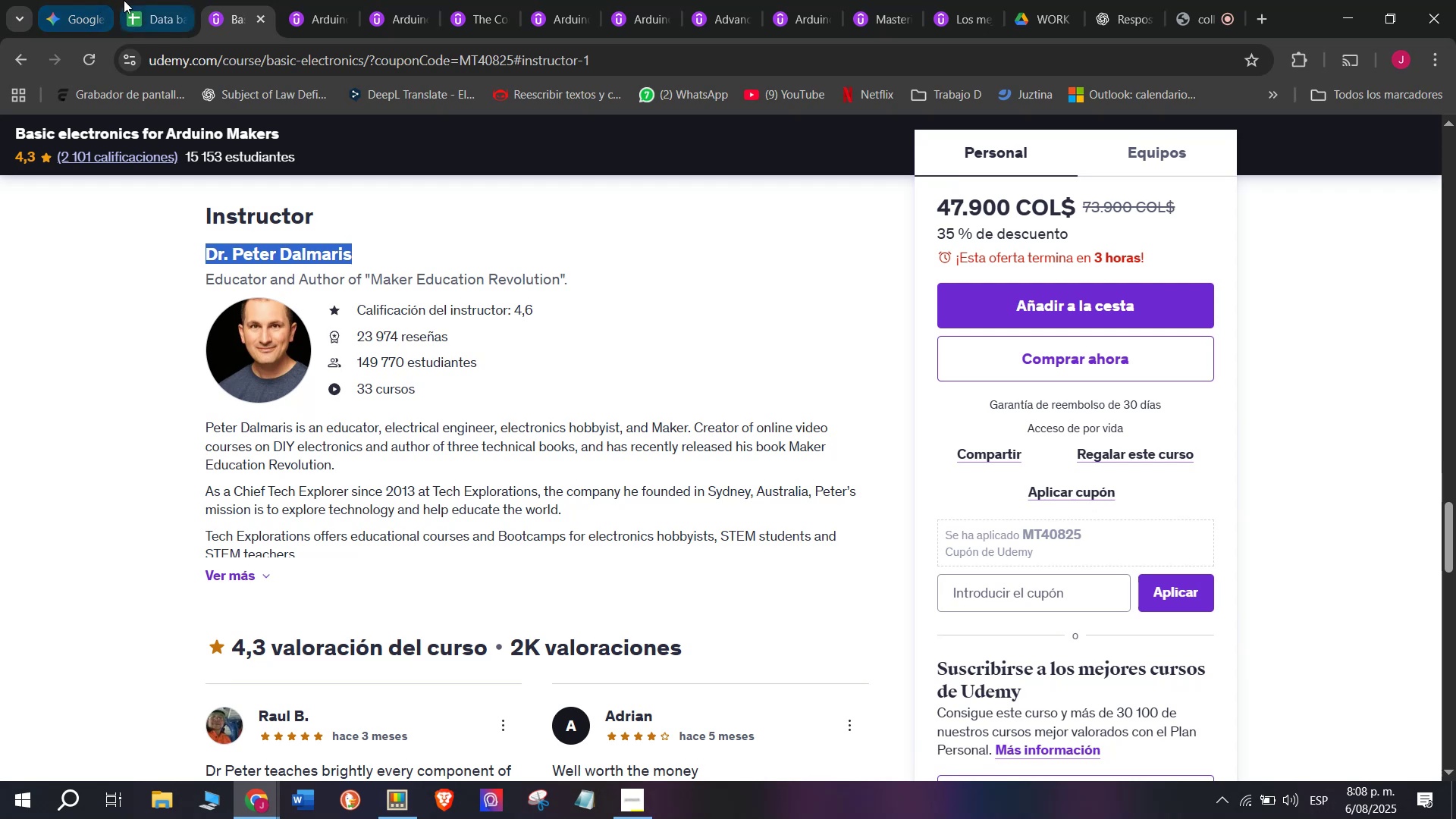 
left_click([156, 0])
 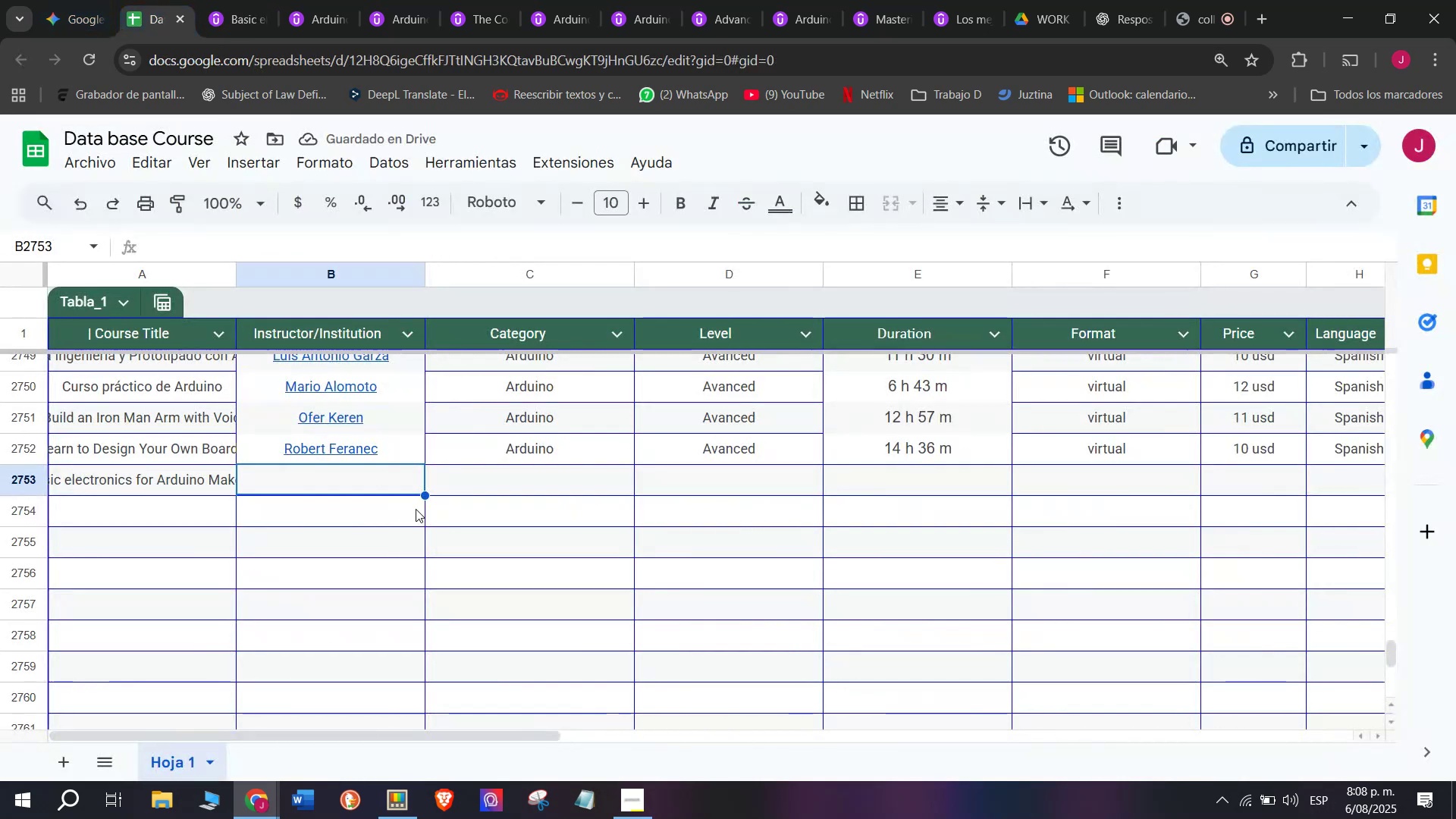 
key(Z)
 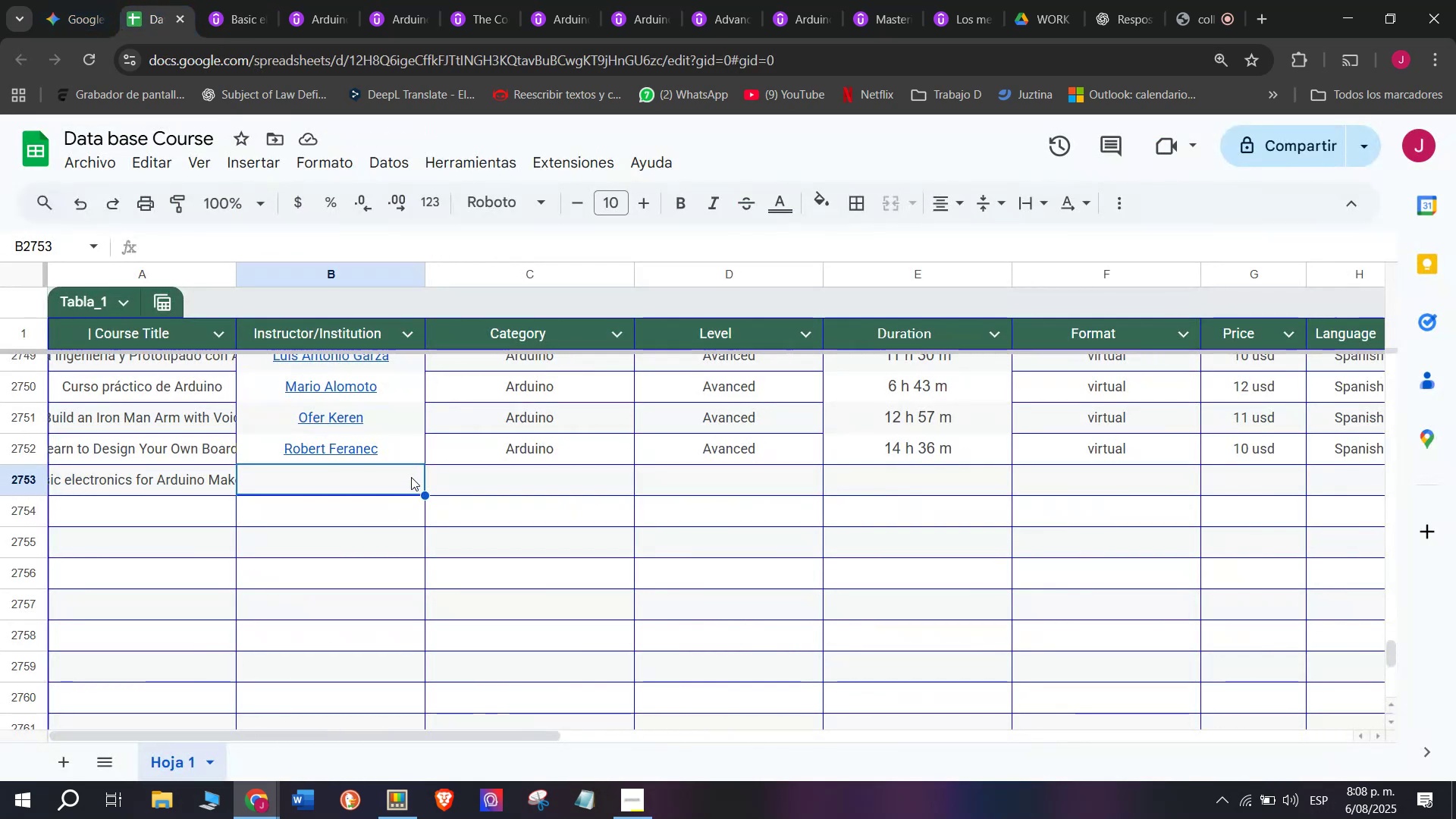 
key(Control+ControlLeft)
 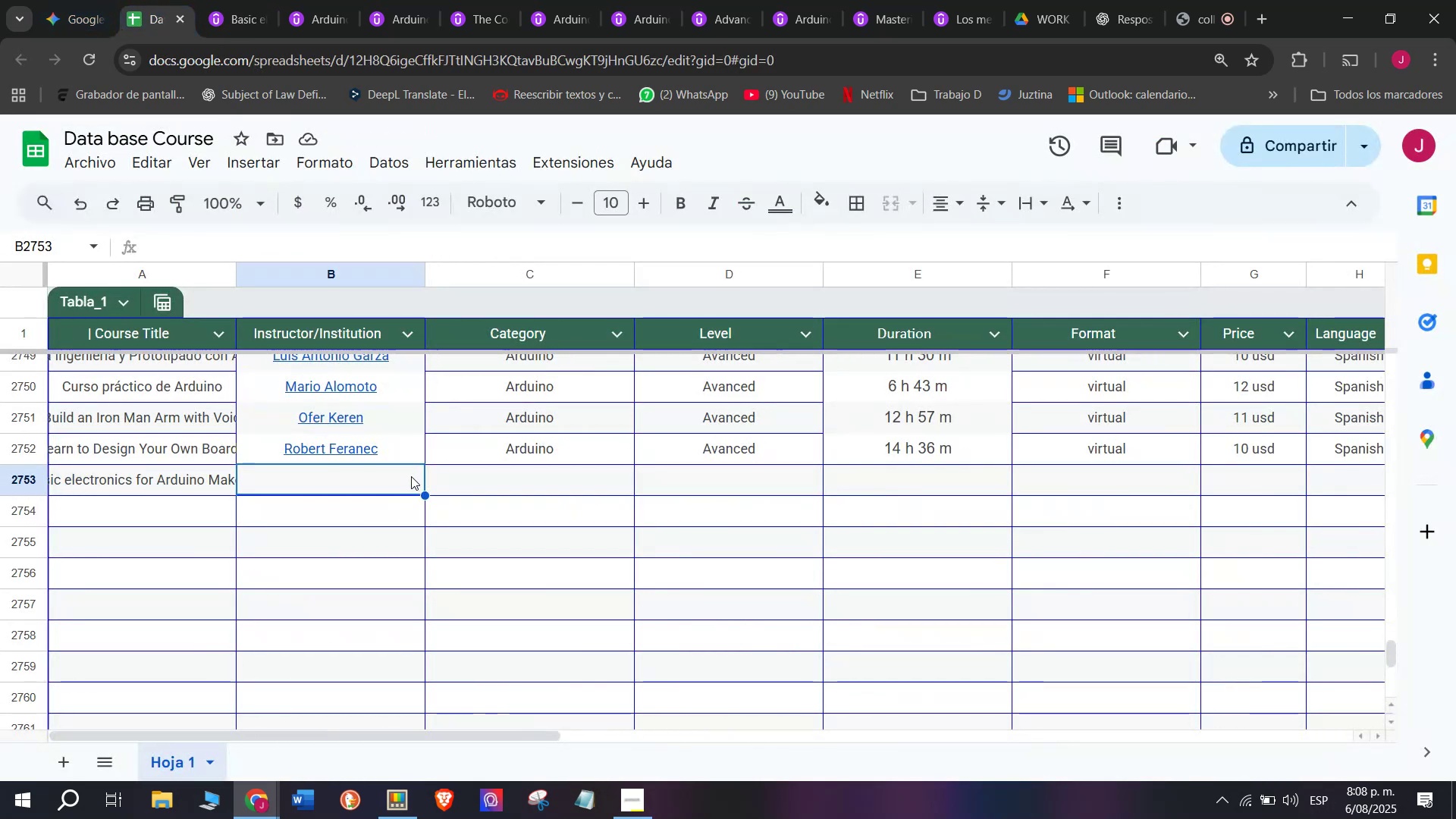 
key(Control+V)
 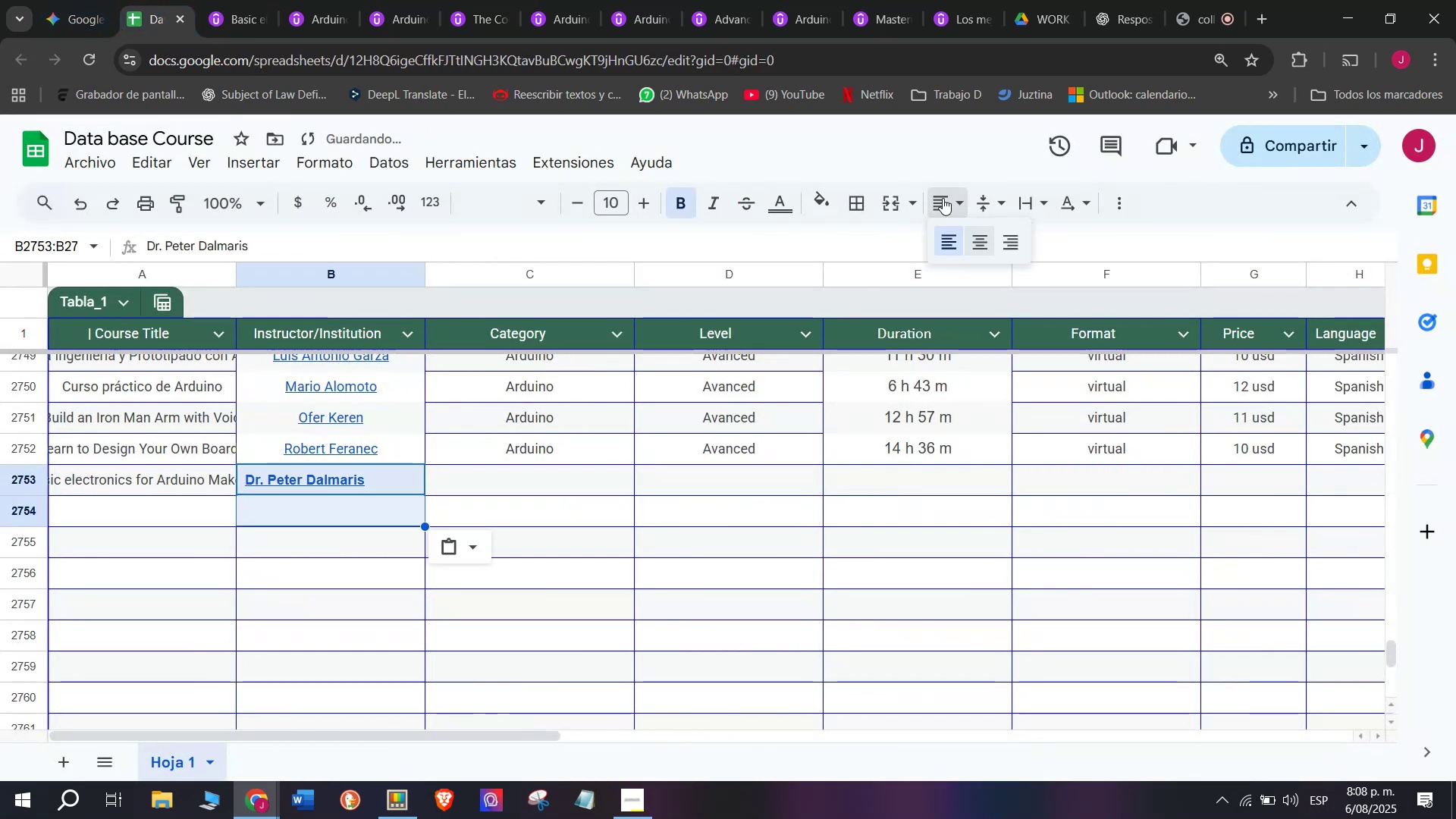 
left_click([979, 244])
 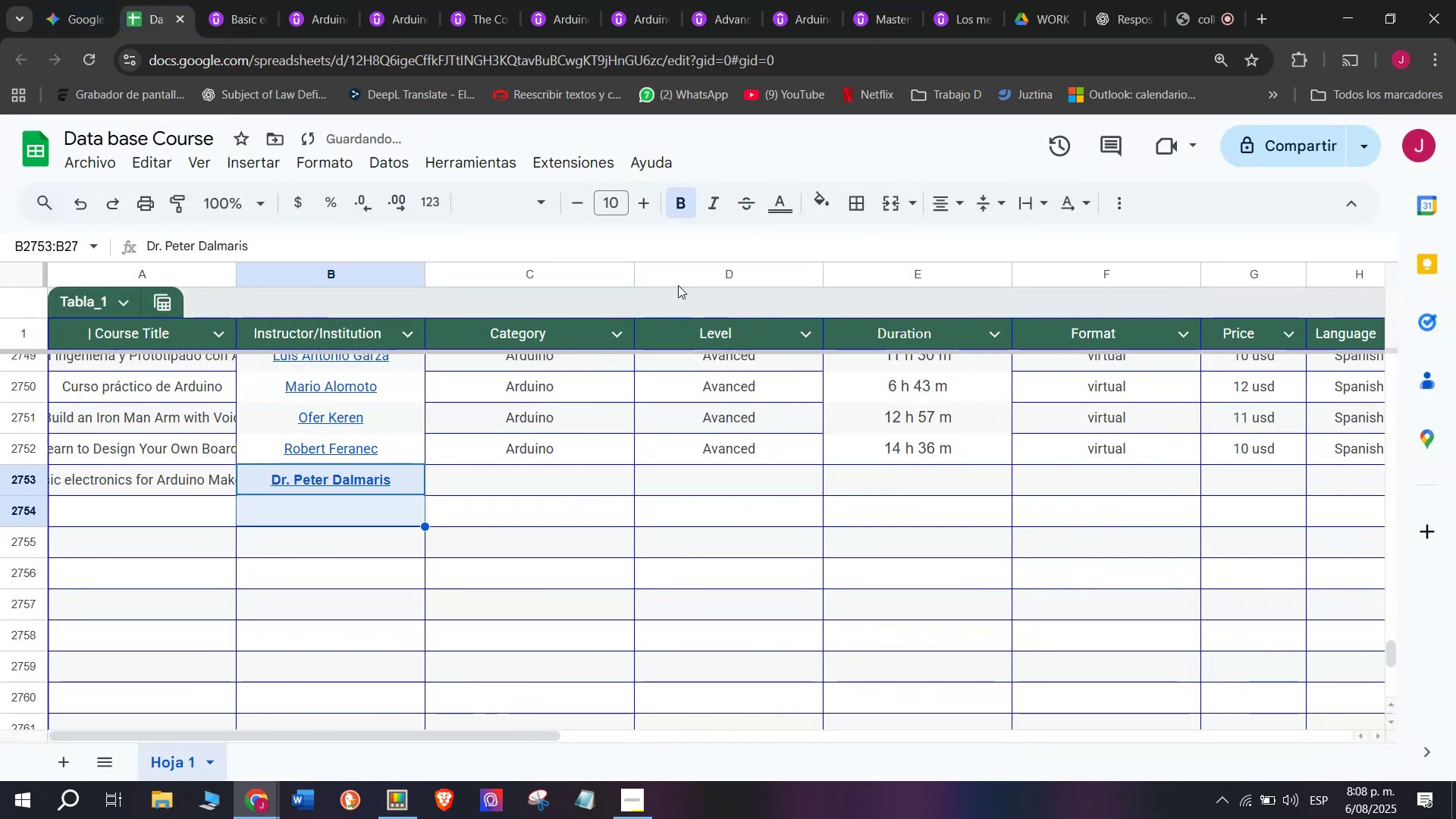 
left_click([675, 206])
 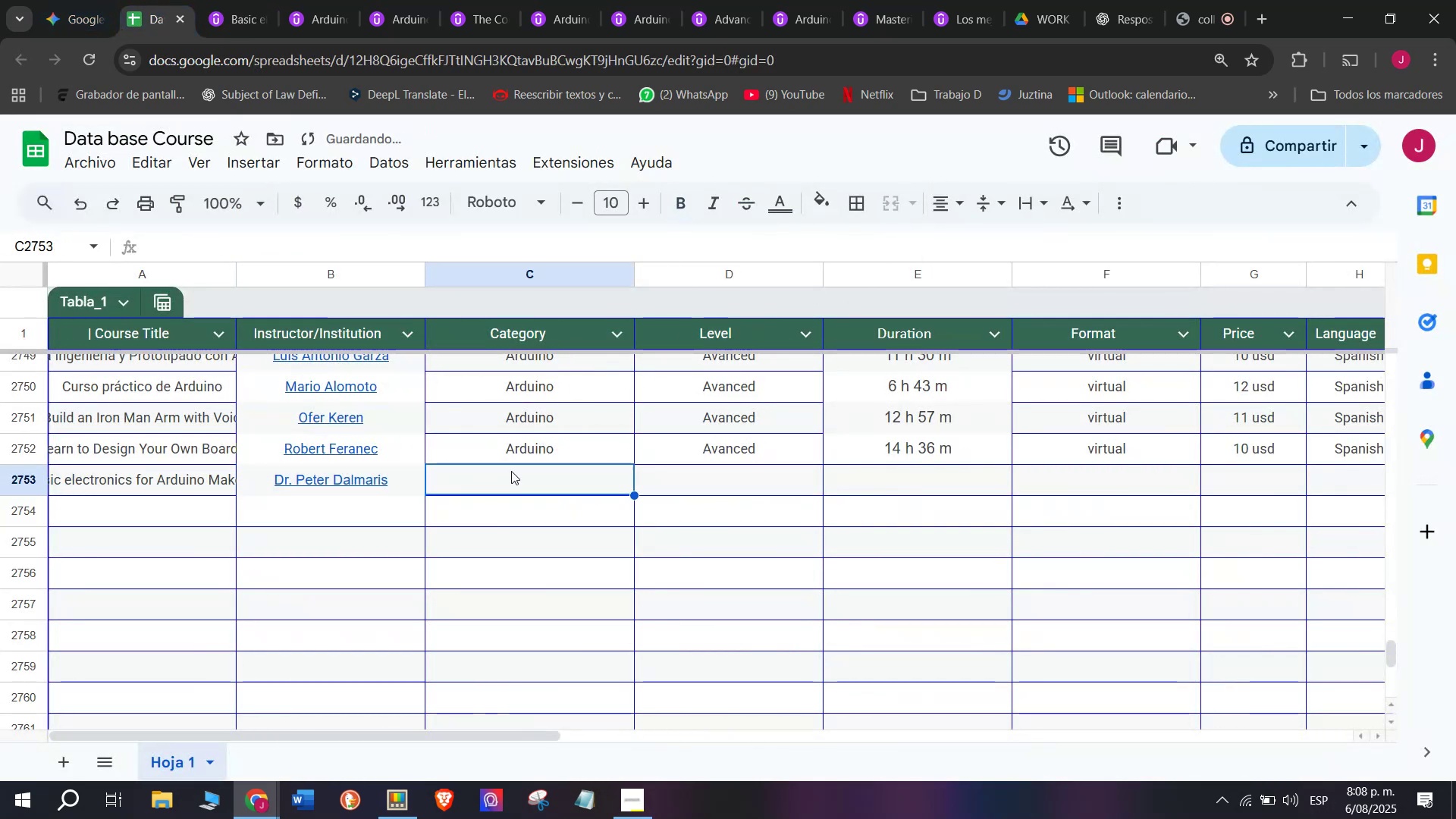 
double_click([549, 445])
 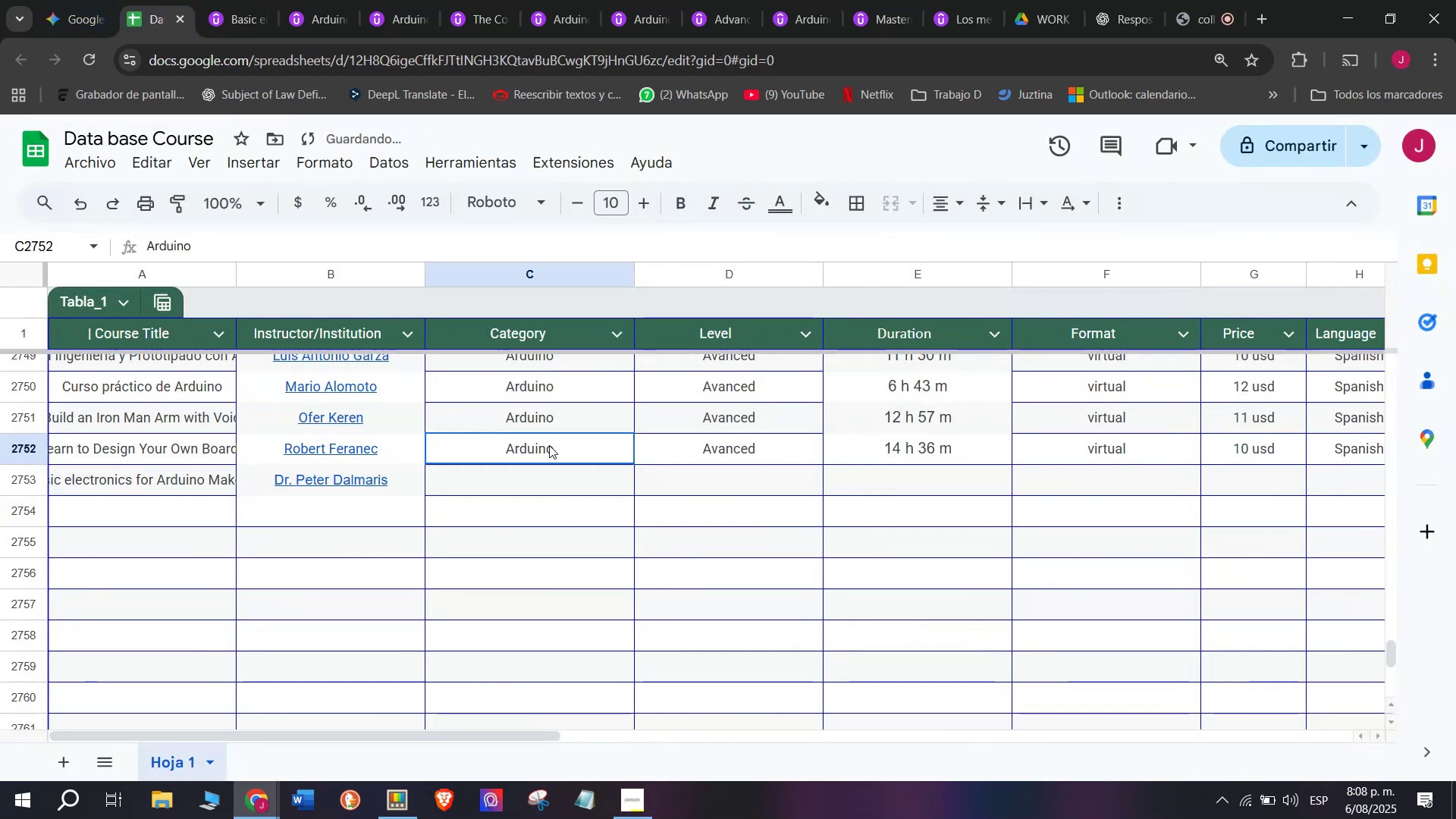 
key(Break)
 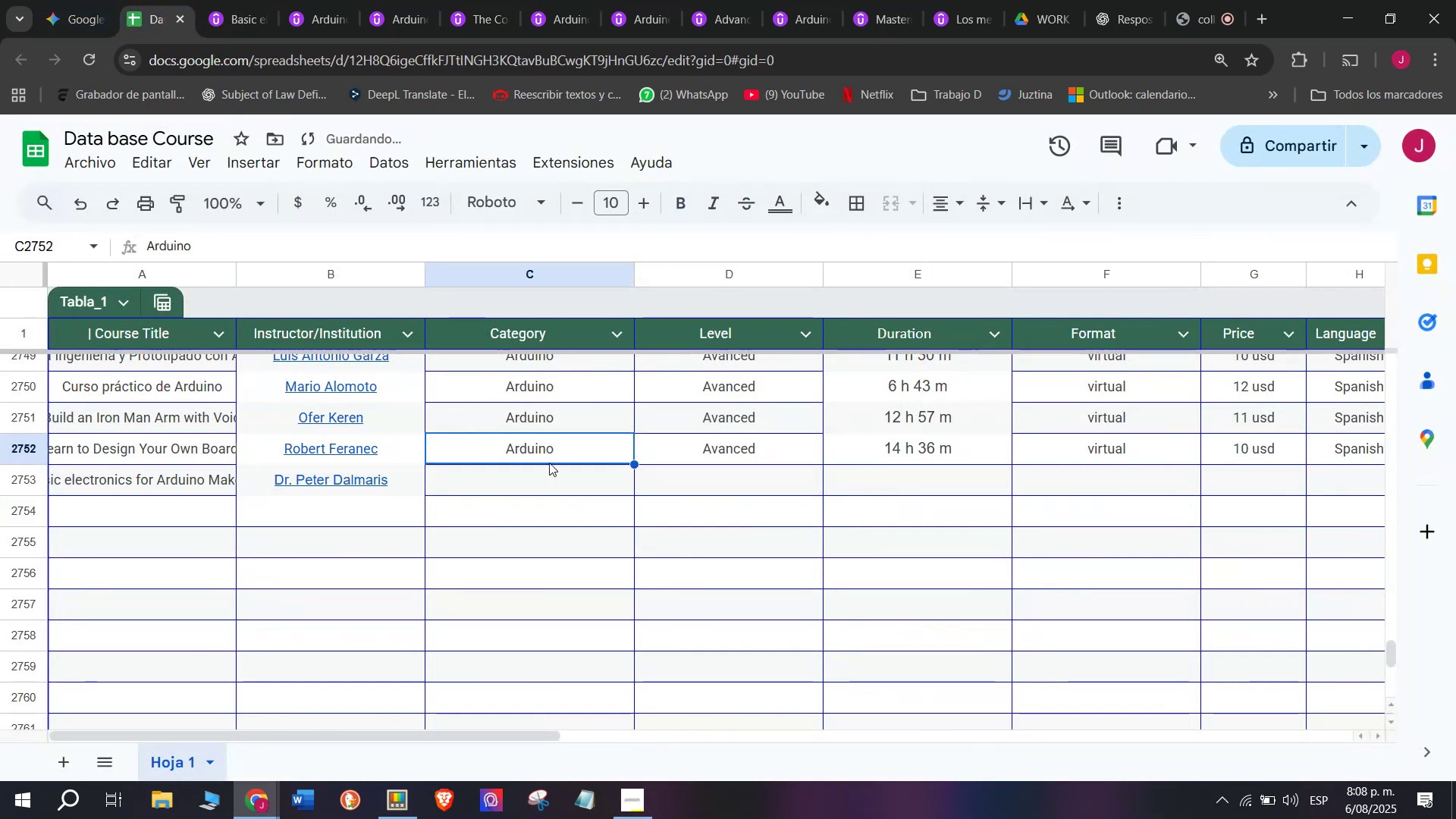 
key(Control+ControlLeft)
 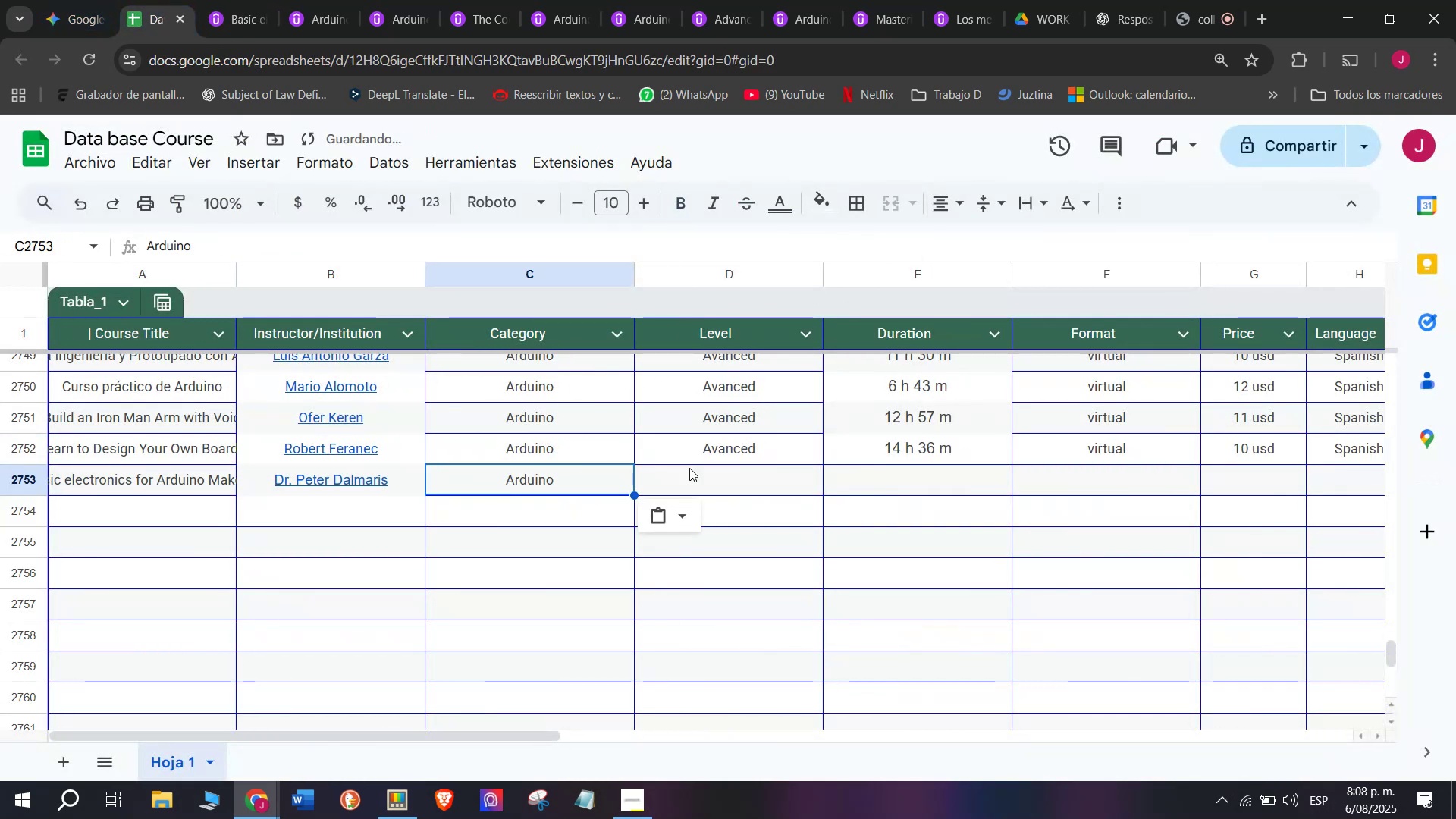 
key(Control+C)
 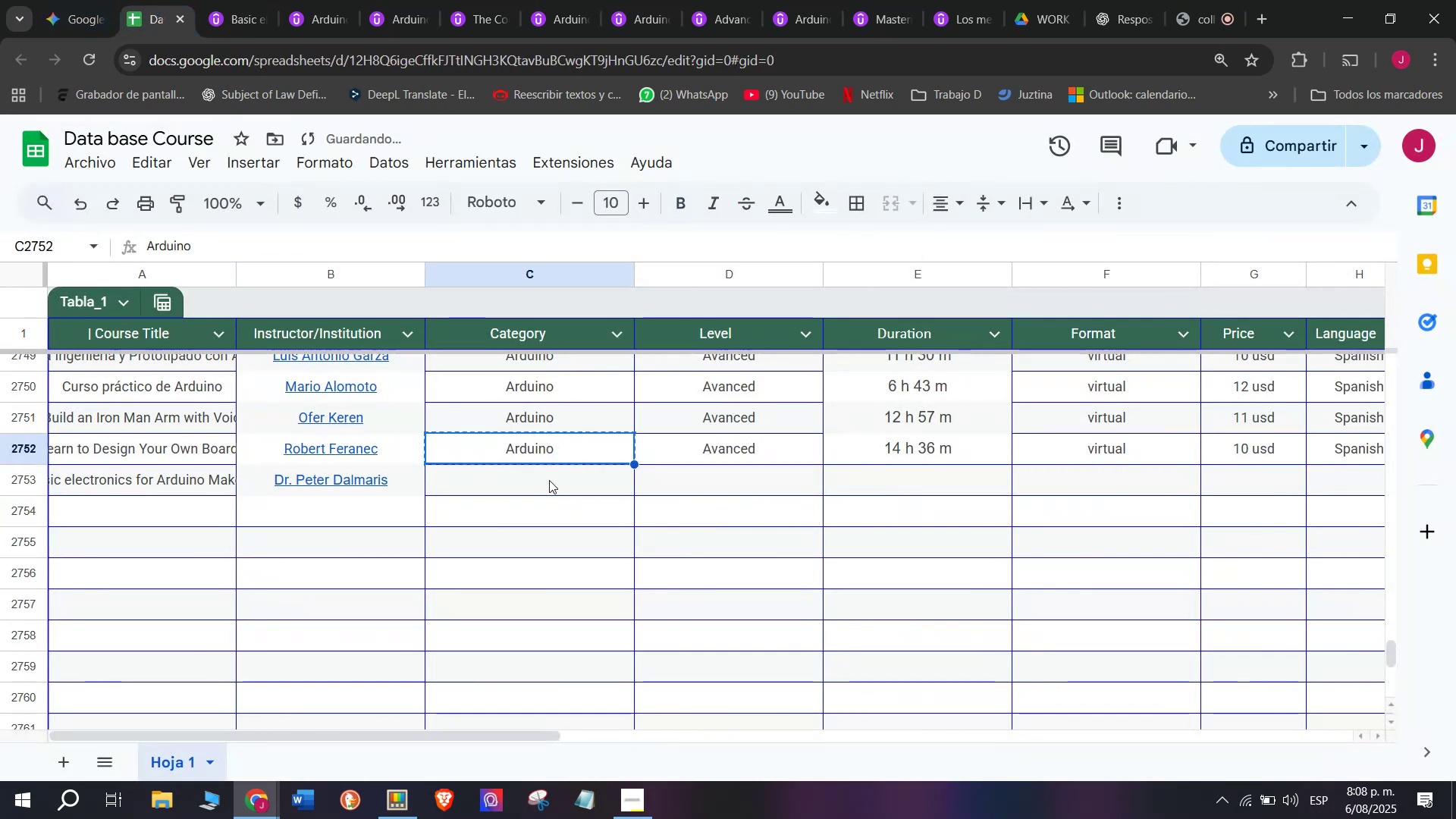 
triple_click([549, 480])
 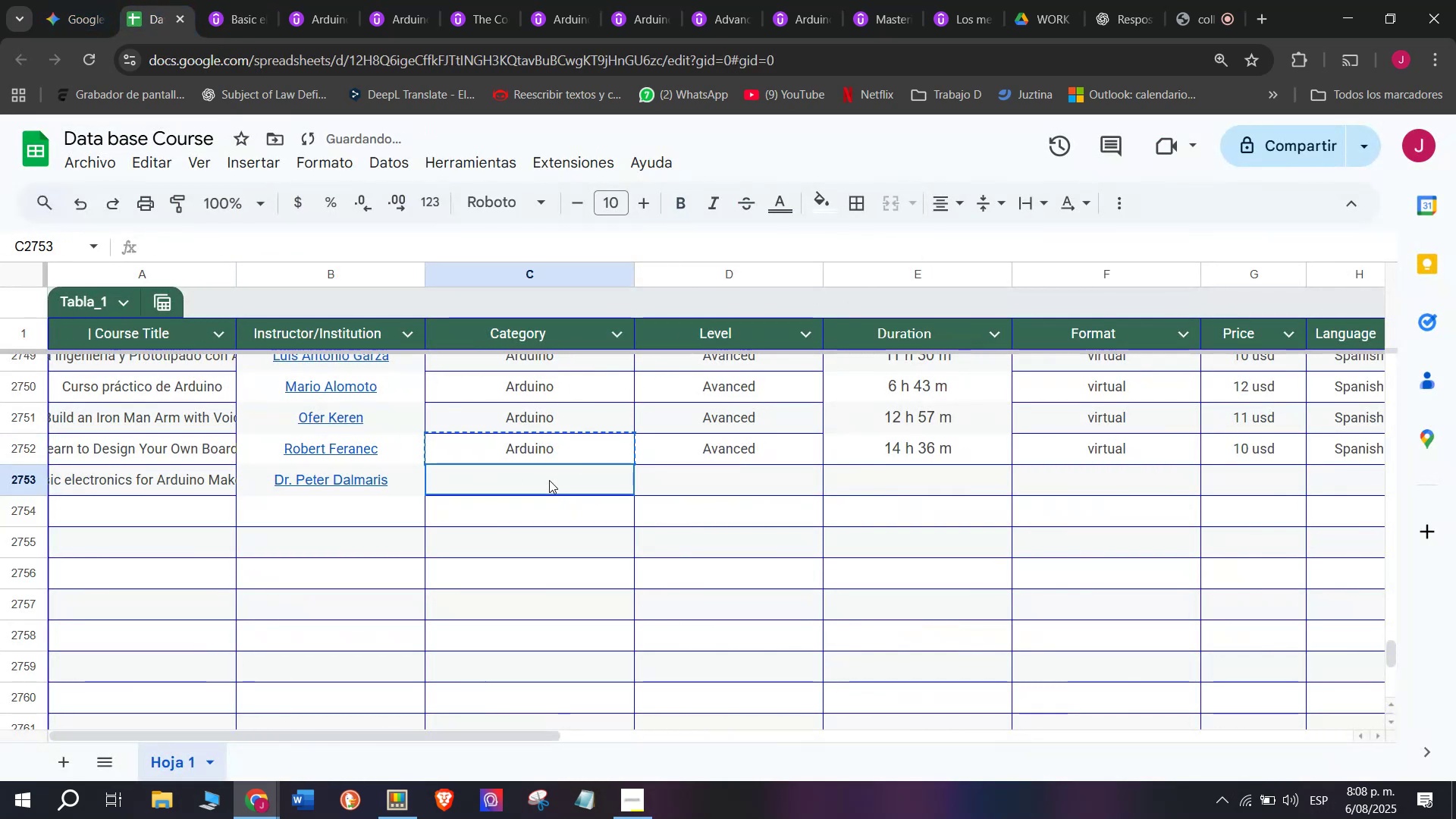 
key(Control+ControlLeft)
 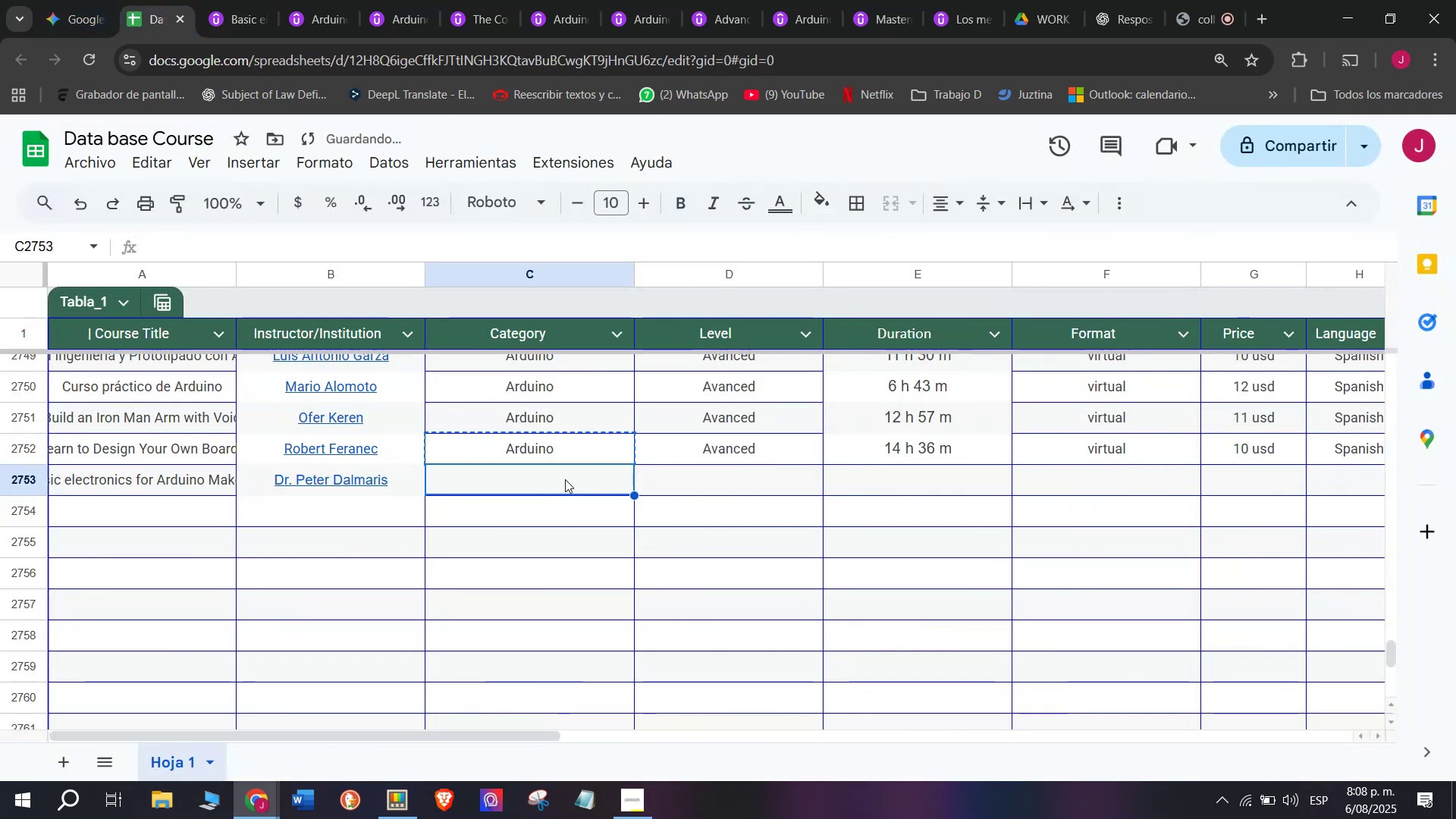 
key(Z)
 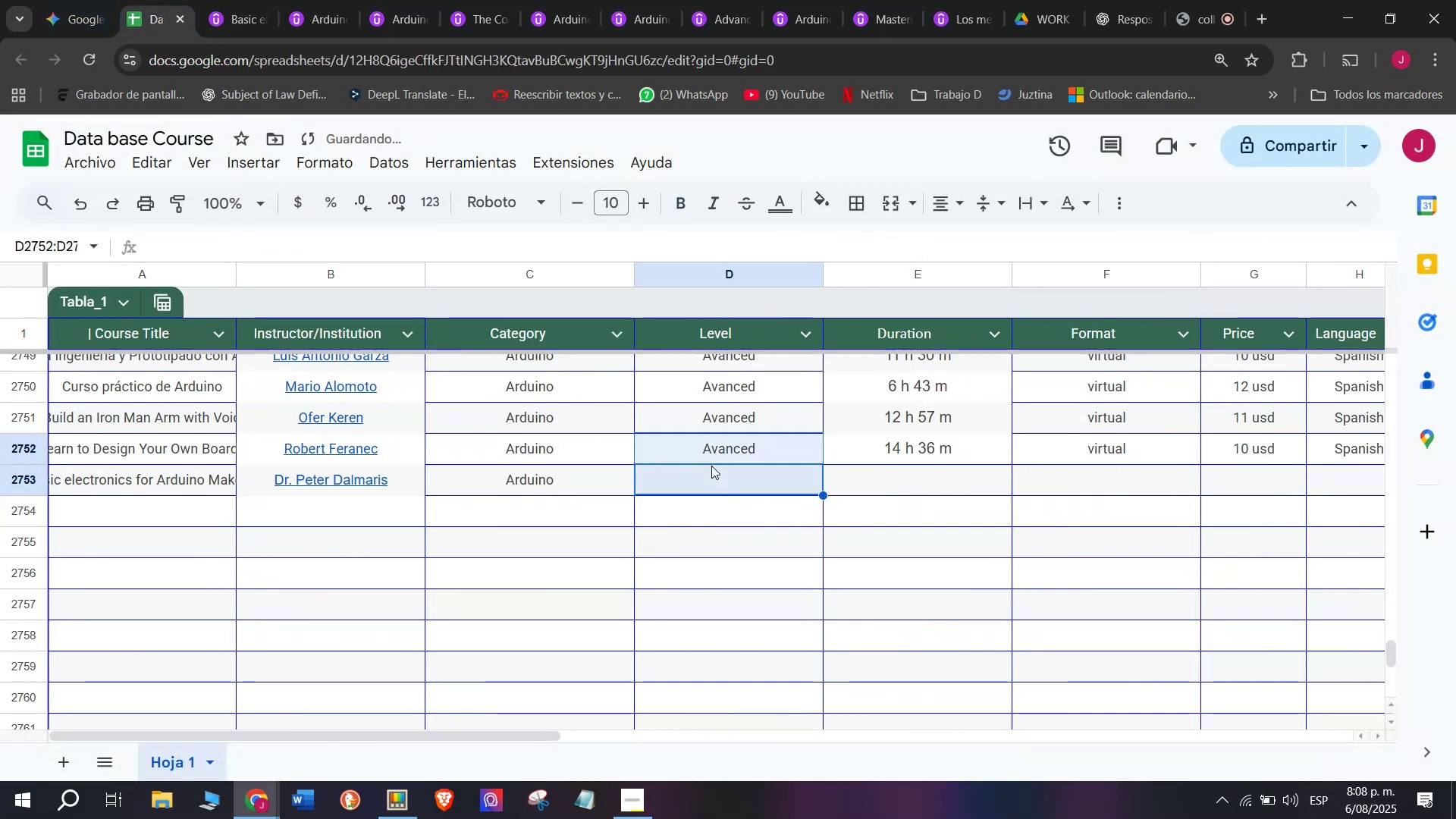 
key(Control+V)
 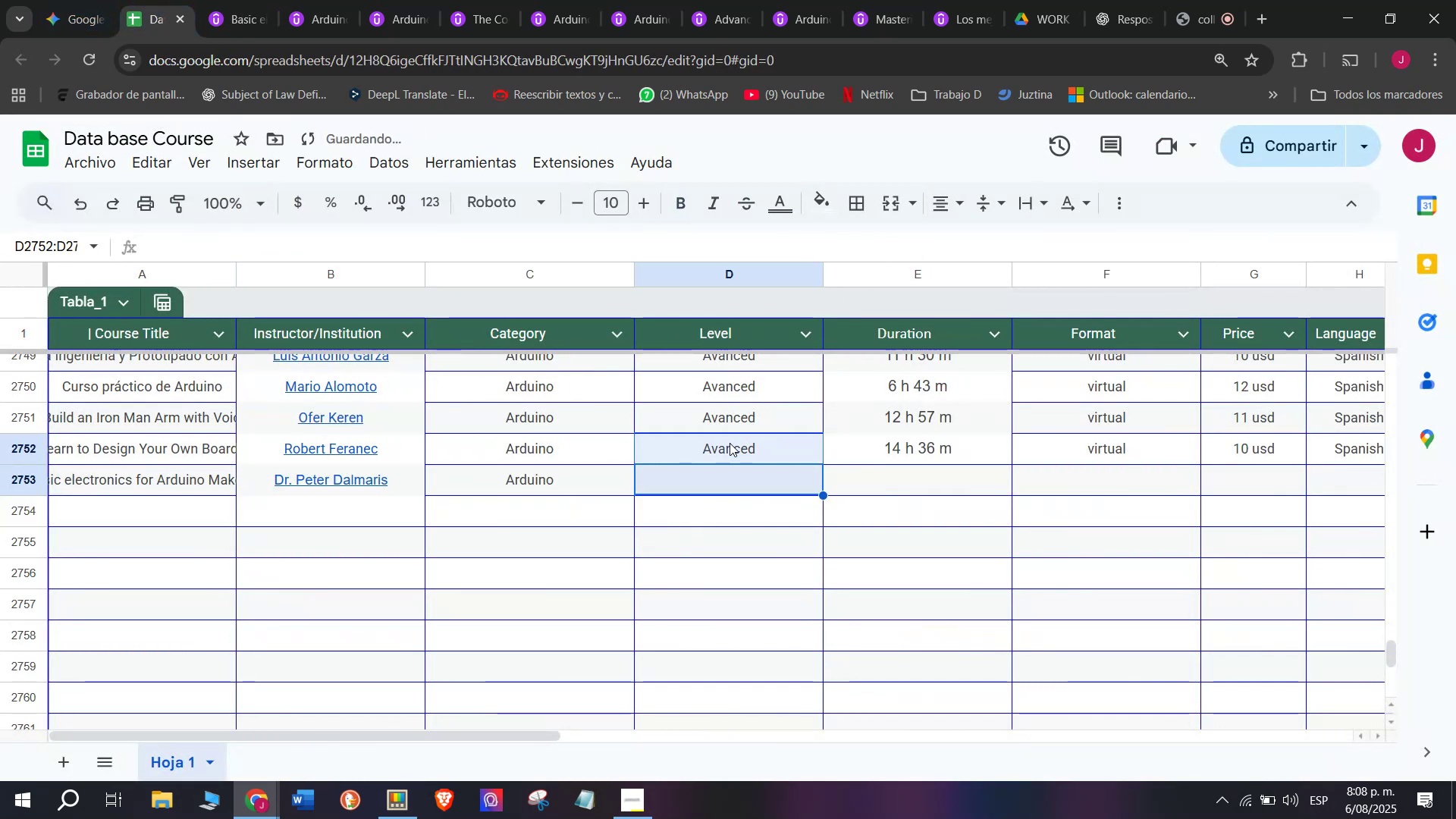 
key(Control+ControlLeft)
 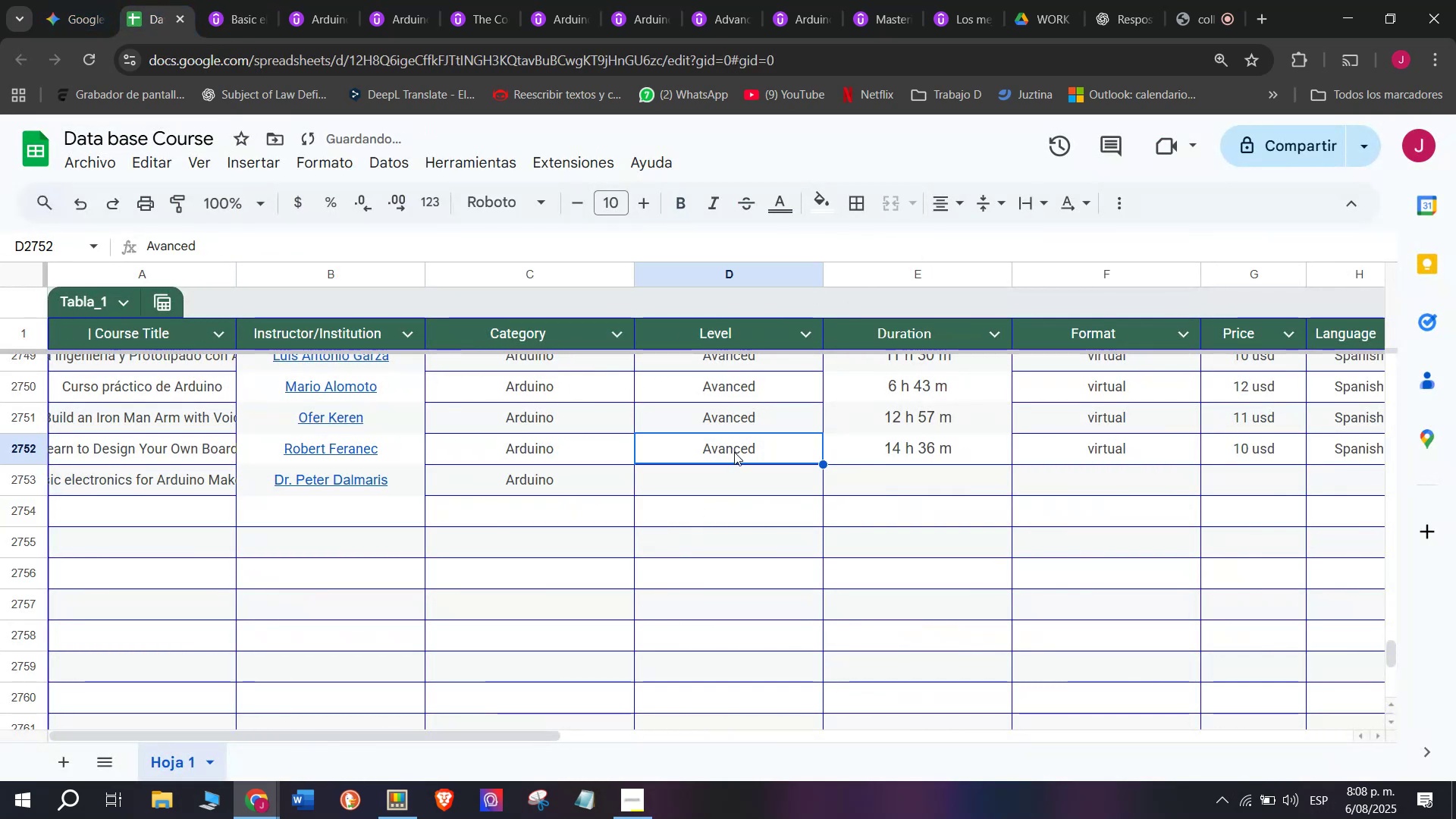 
key(Break)
 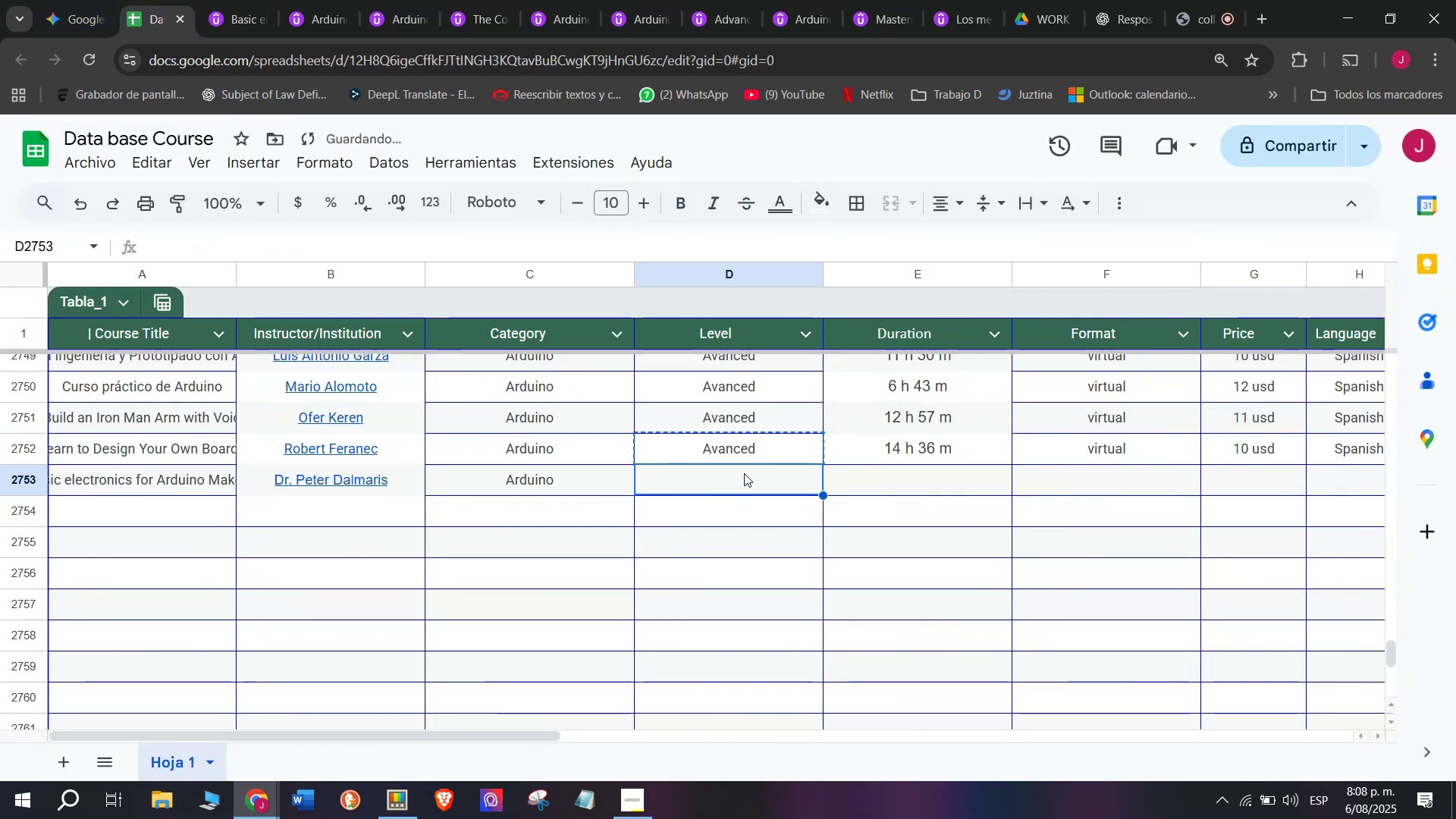 
key(Control+C)
 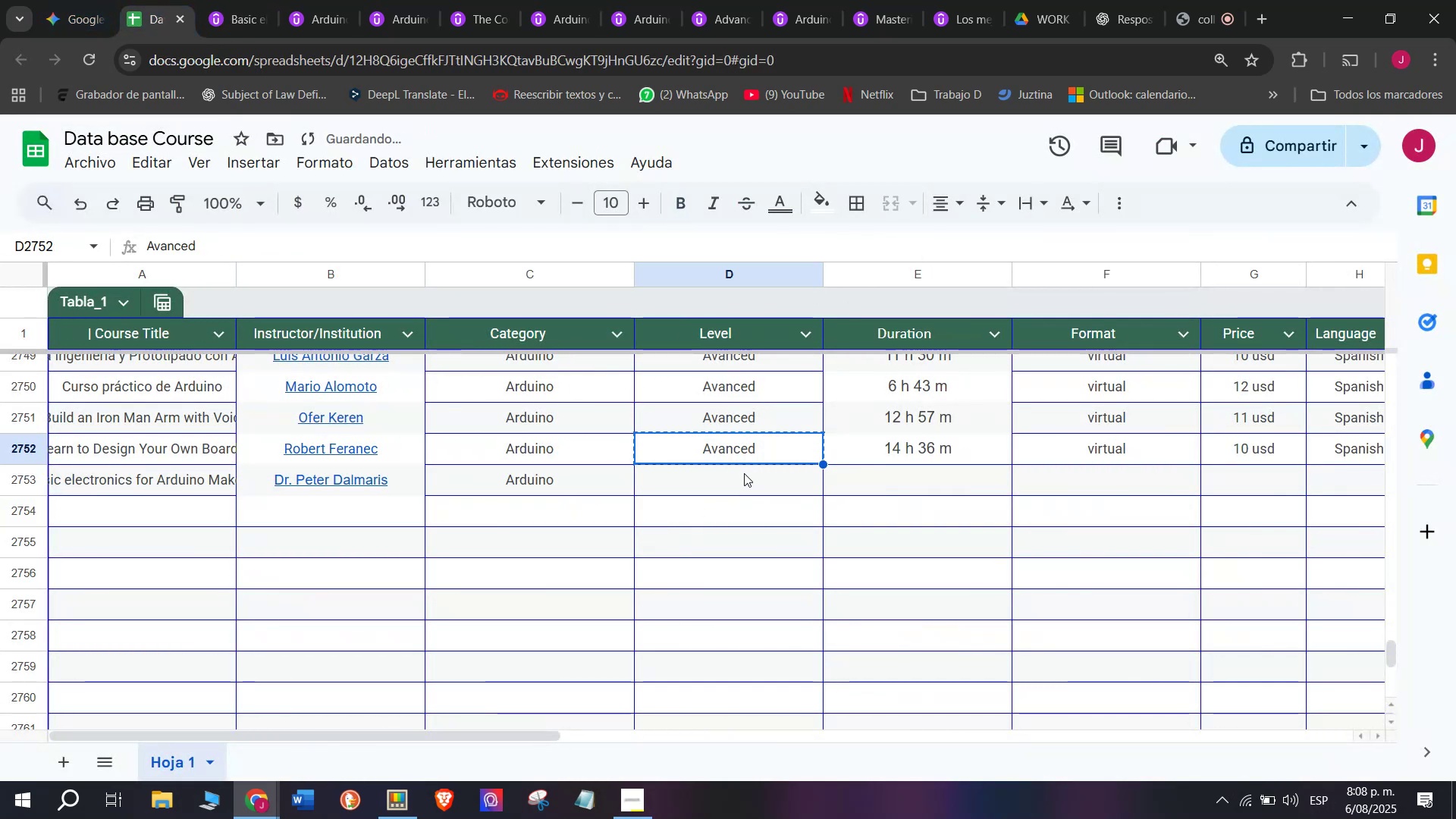 
left_click([744, 473])
 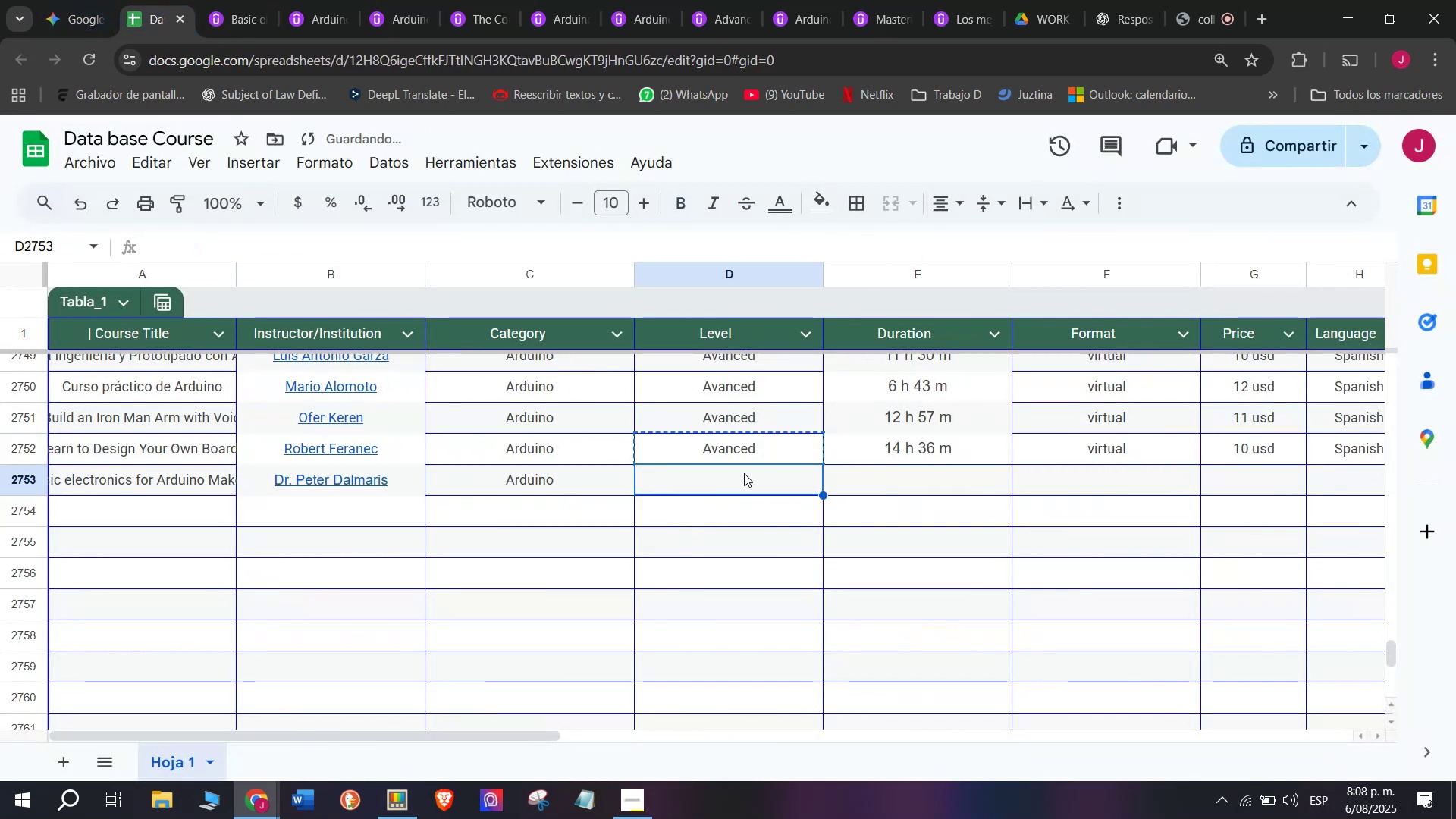 
key(Z)
 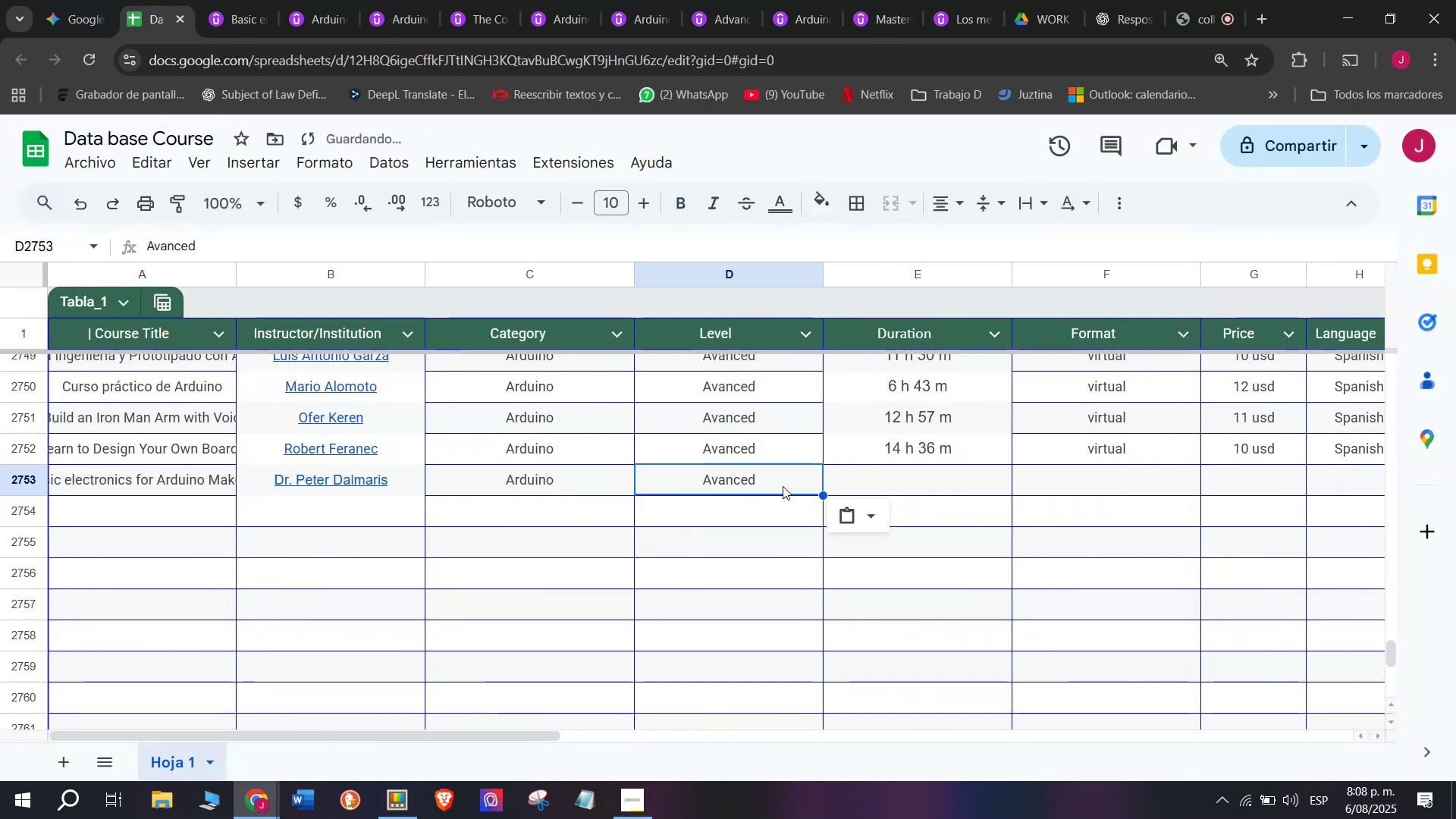 
key(Control+ControlLeft)
 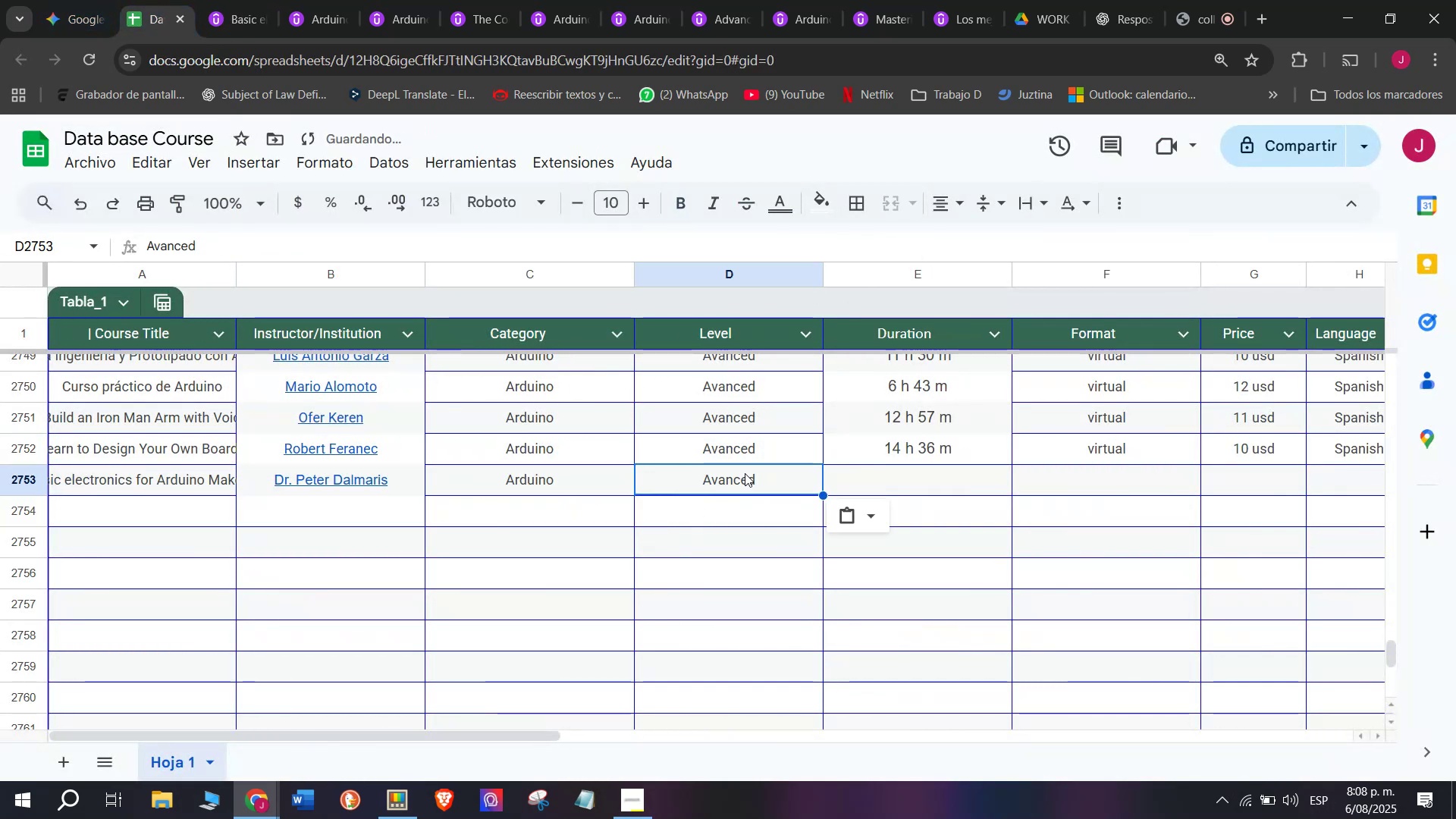 
key(Control+V)
 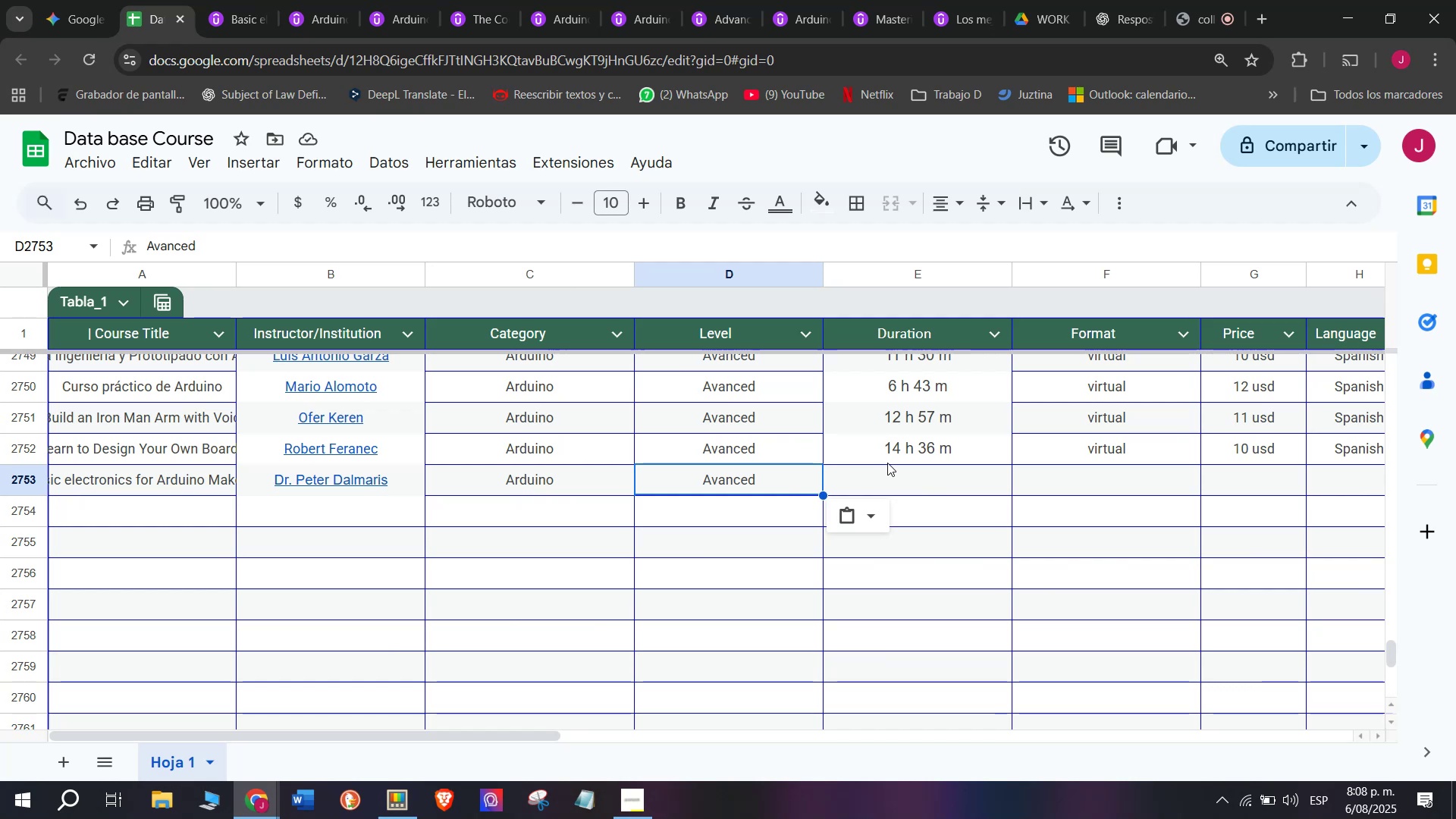 
wait(20.13)
 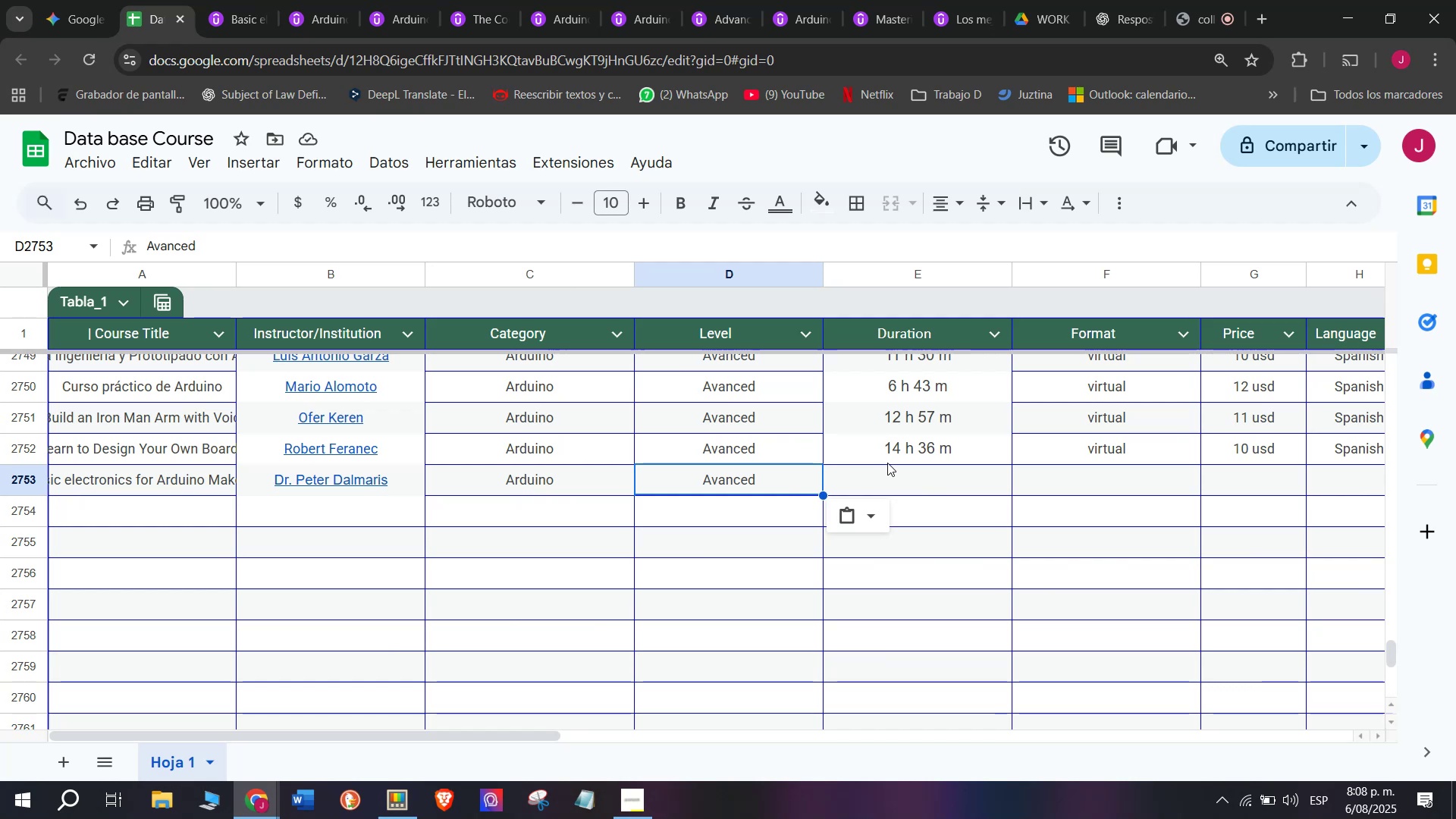 
left_click([958, 446])
 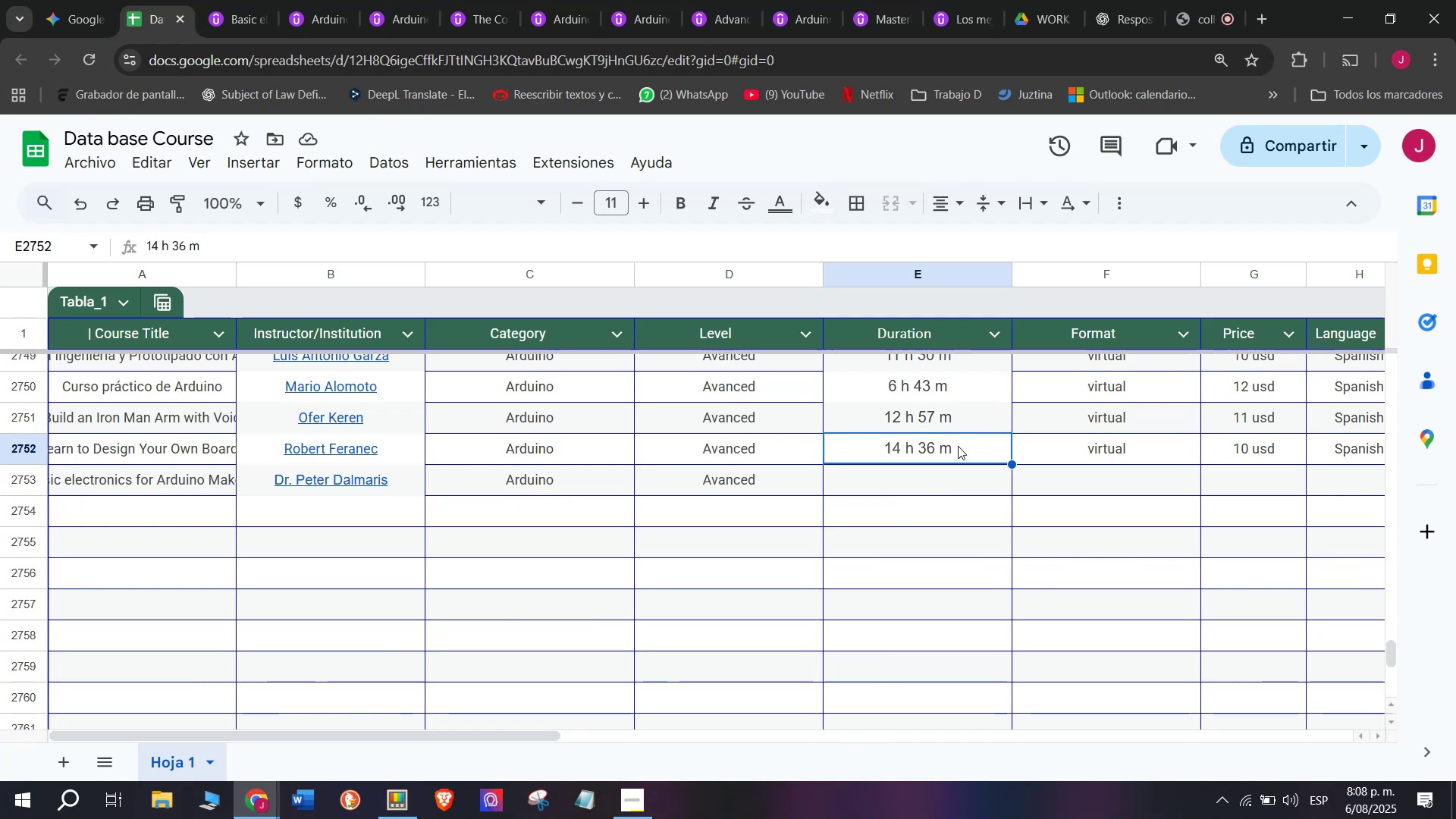 
key(Break)
 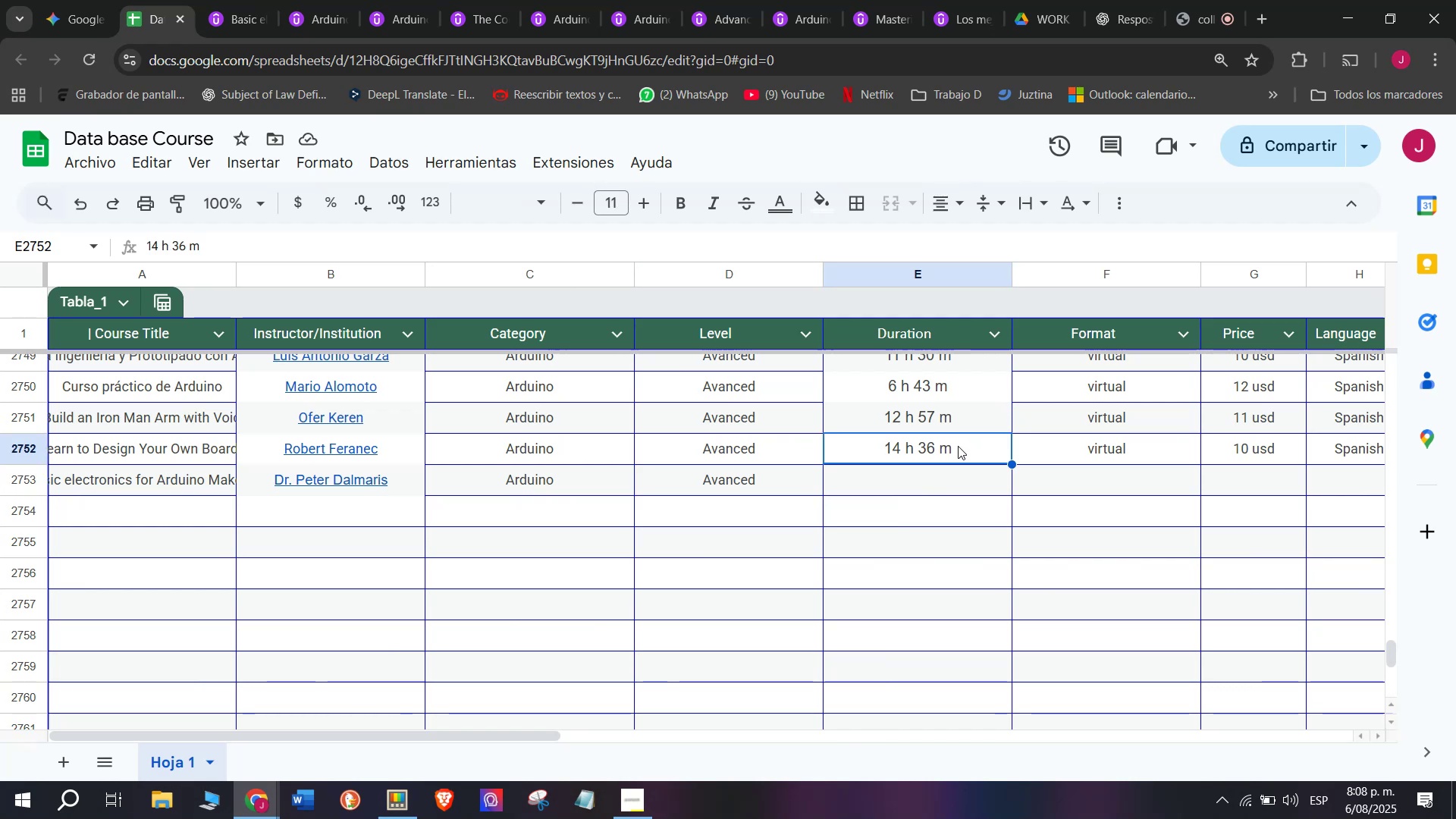 
key(Control+ControlLeft)
 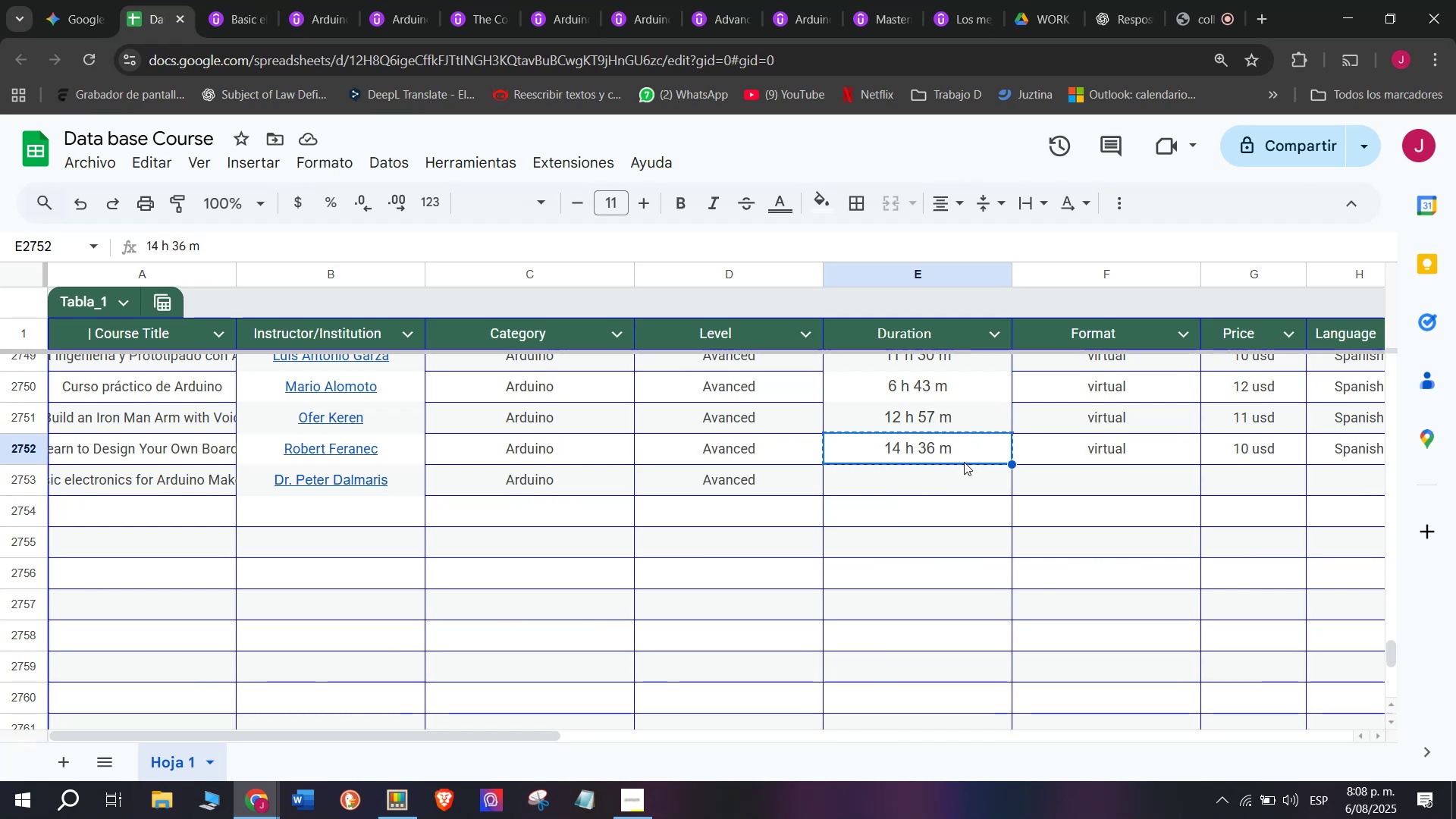 
key(Control+C)
 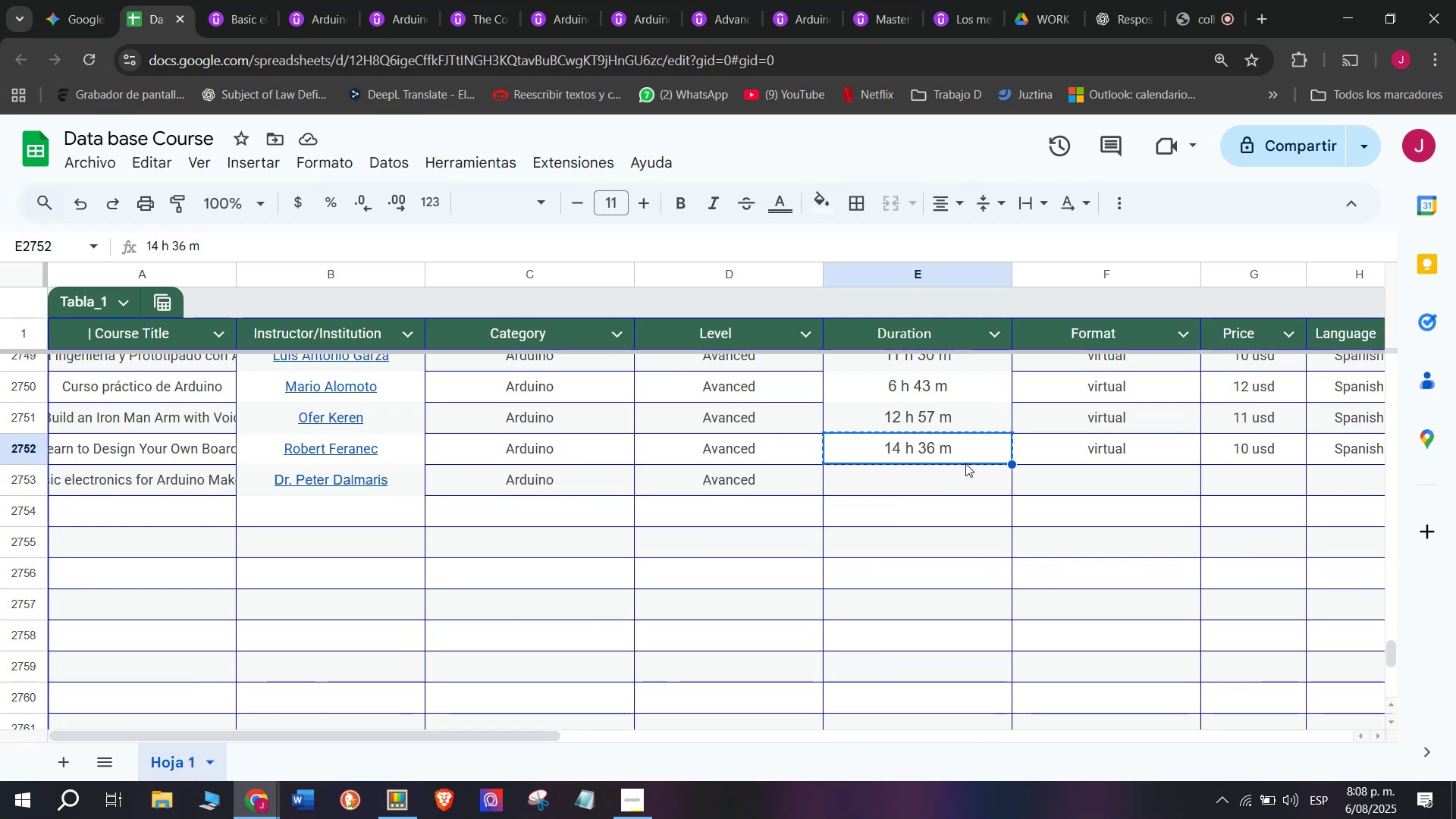 
left_click([974, 479])
 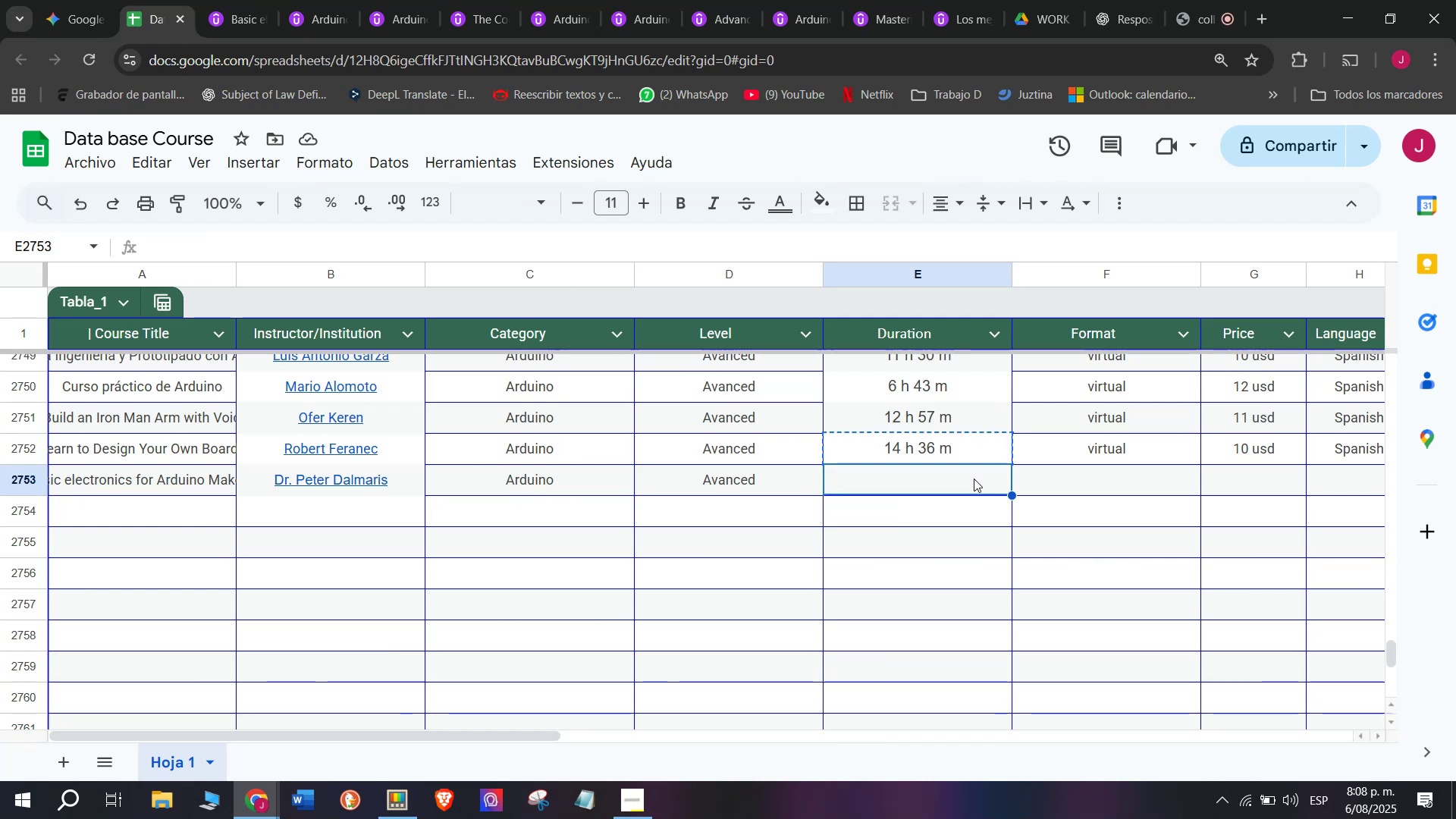 
key(Z)
 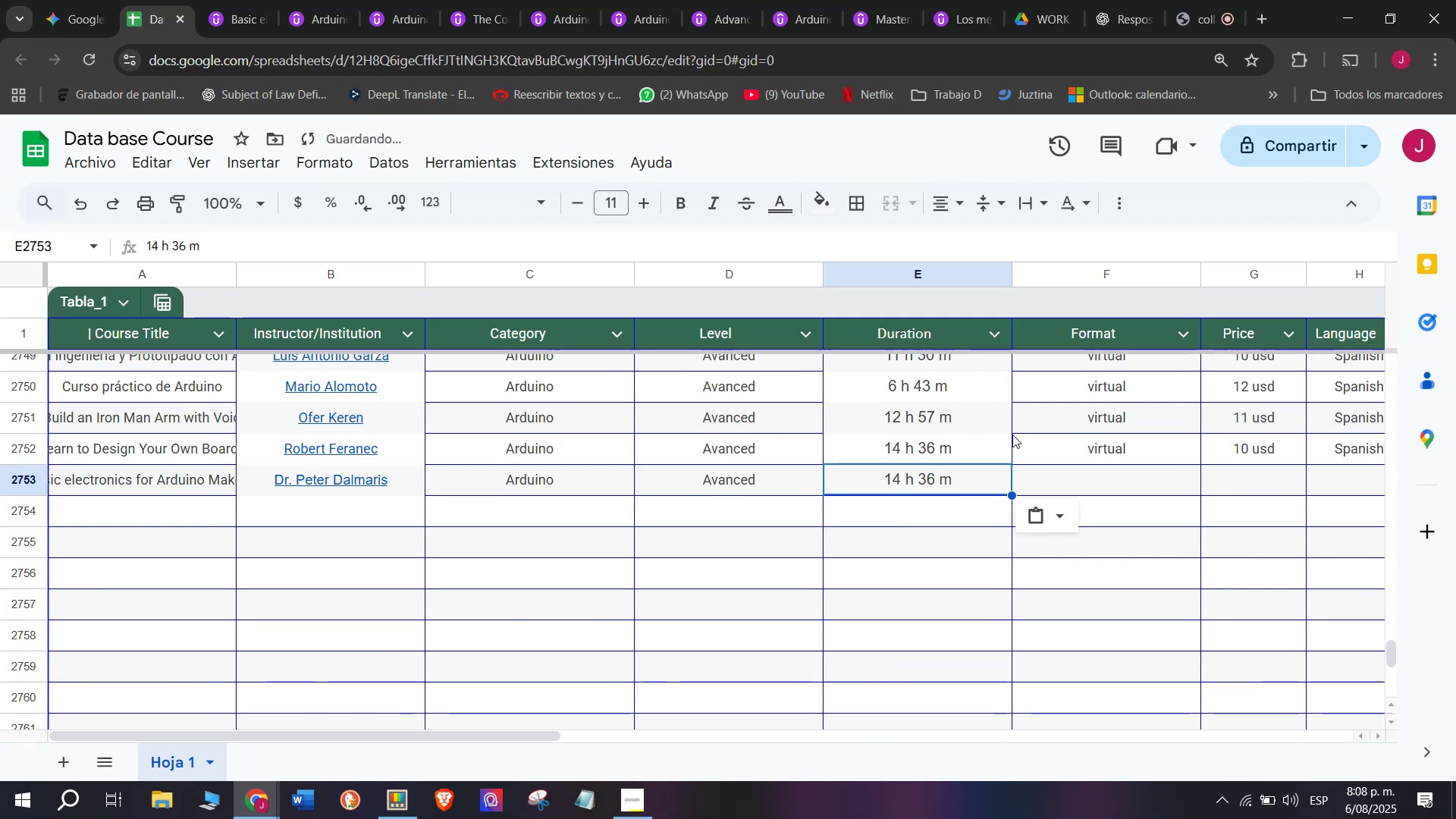 
key(Control+ControlLeft)
 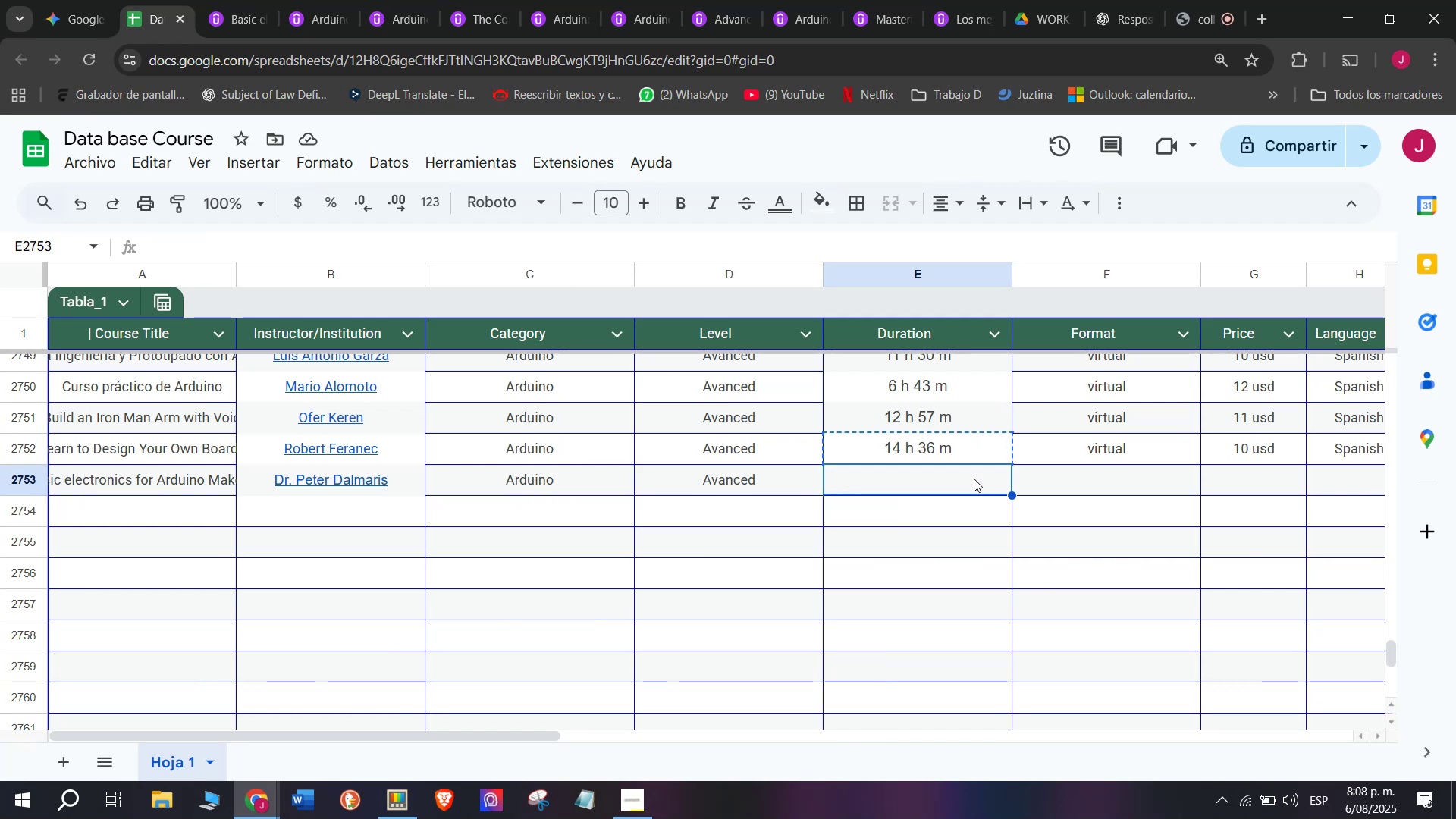 
key(Control+V)
 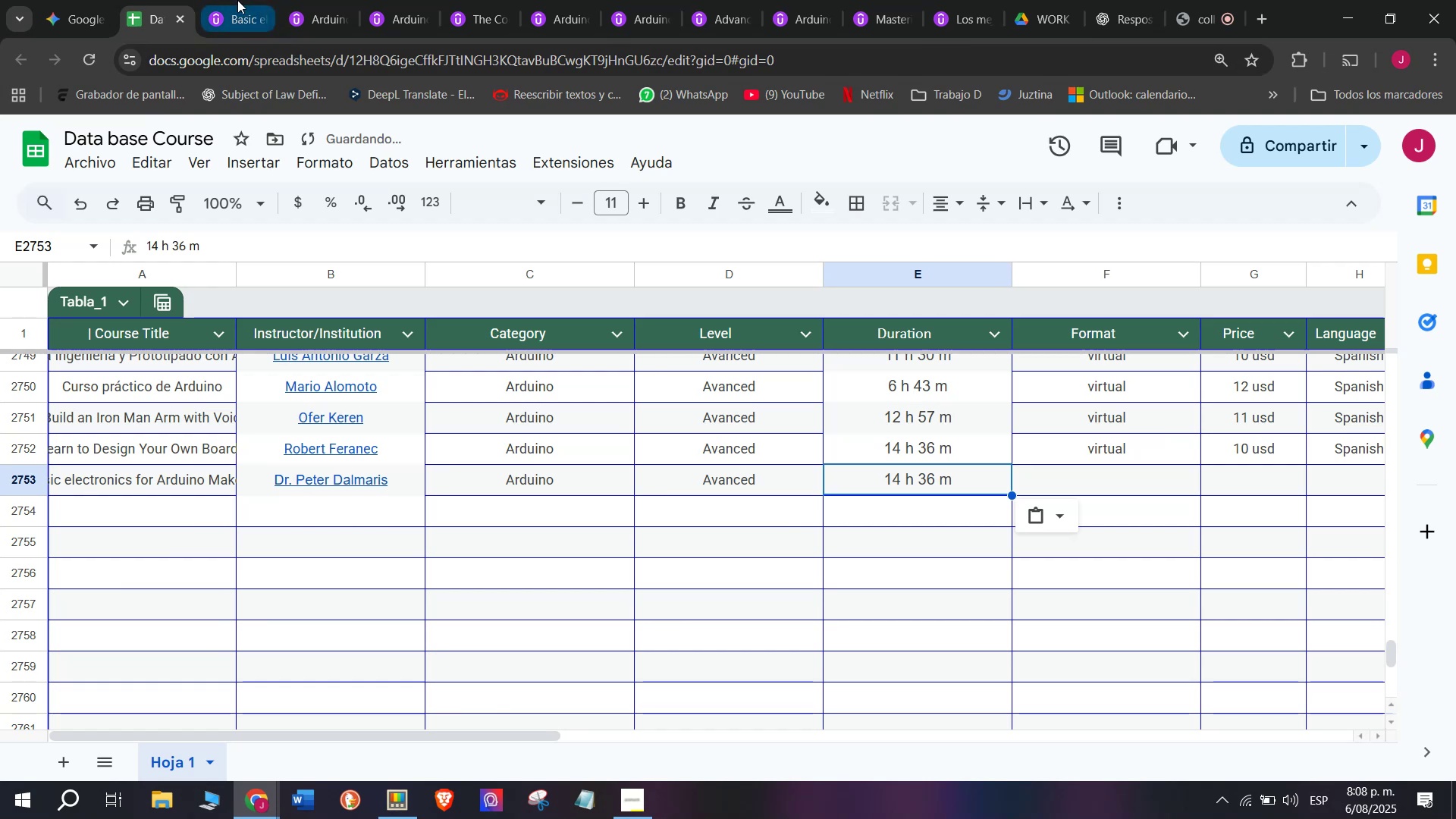 
scroll: coordinate [381, 532], scroll_direction: up, amount: 10.0
 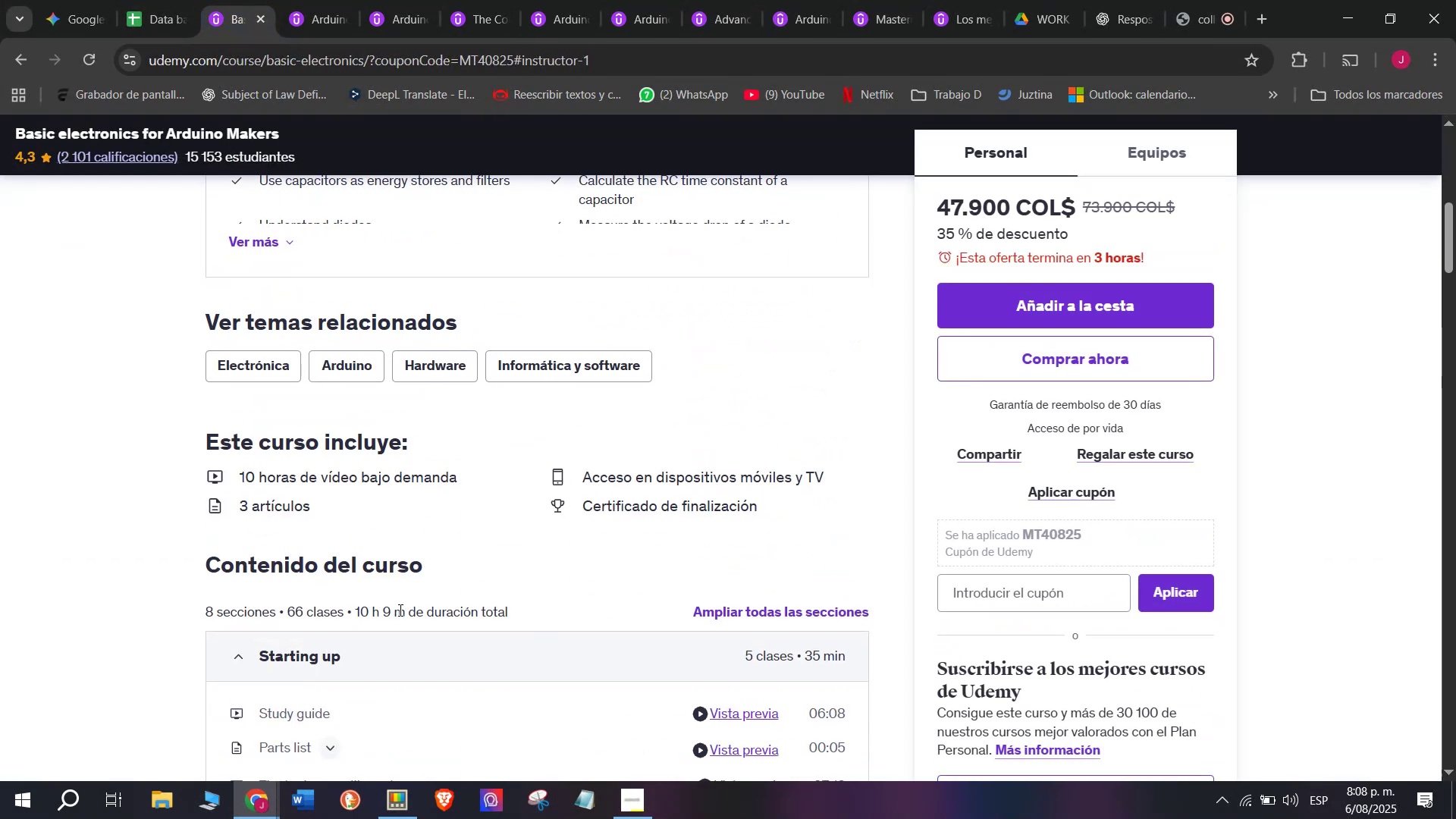 
left_click_drag(start_coordinate=[410, 617], to_coordinate=[353, 620])
 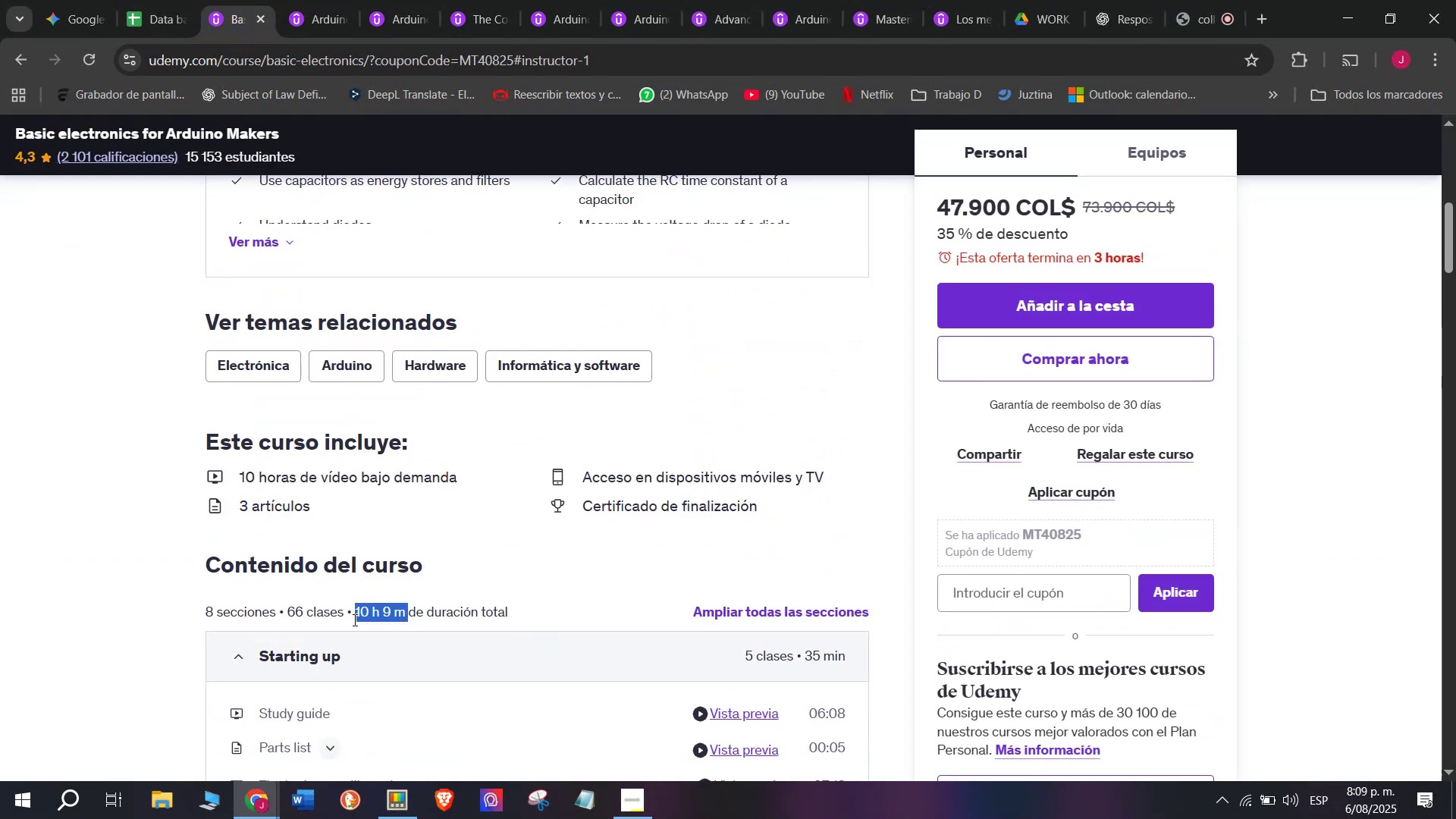 
key(Break)
 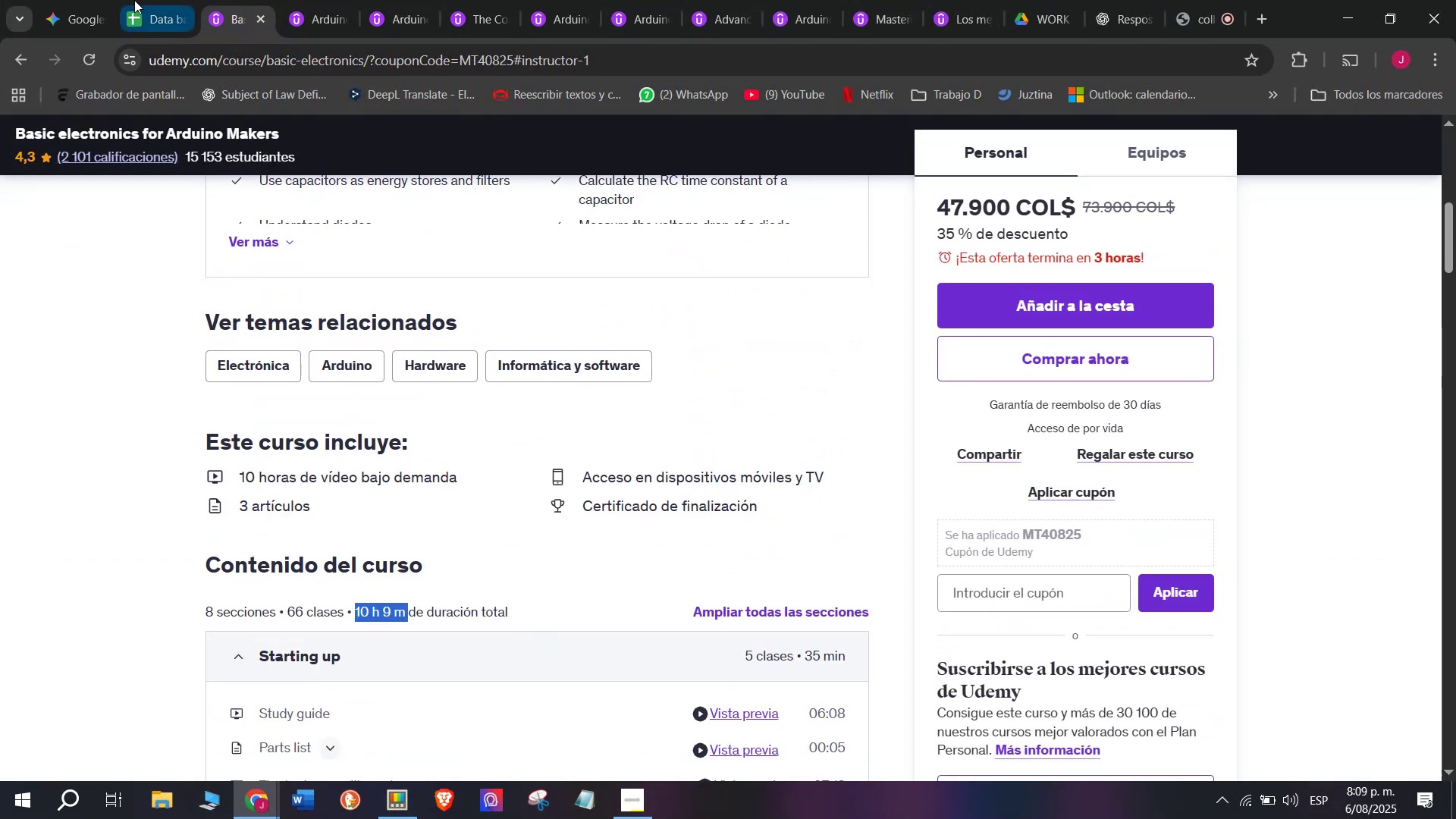 
key(Control+ControlLeft)
 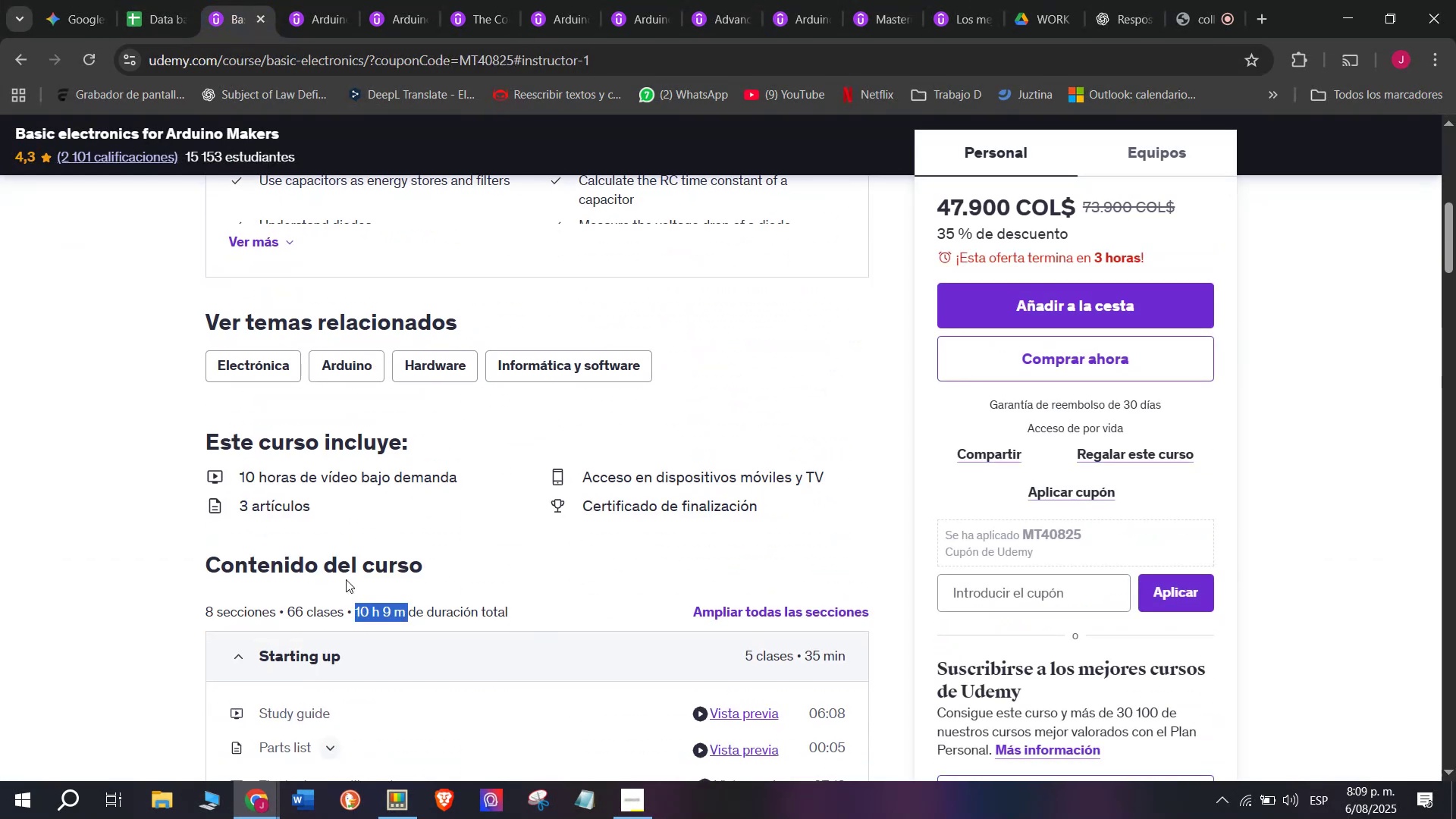 
key(Control+C)
 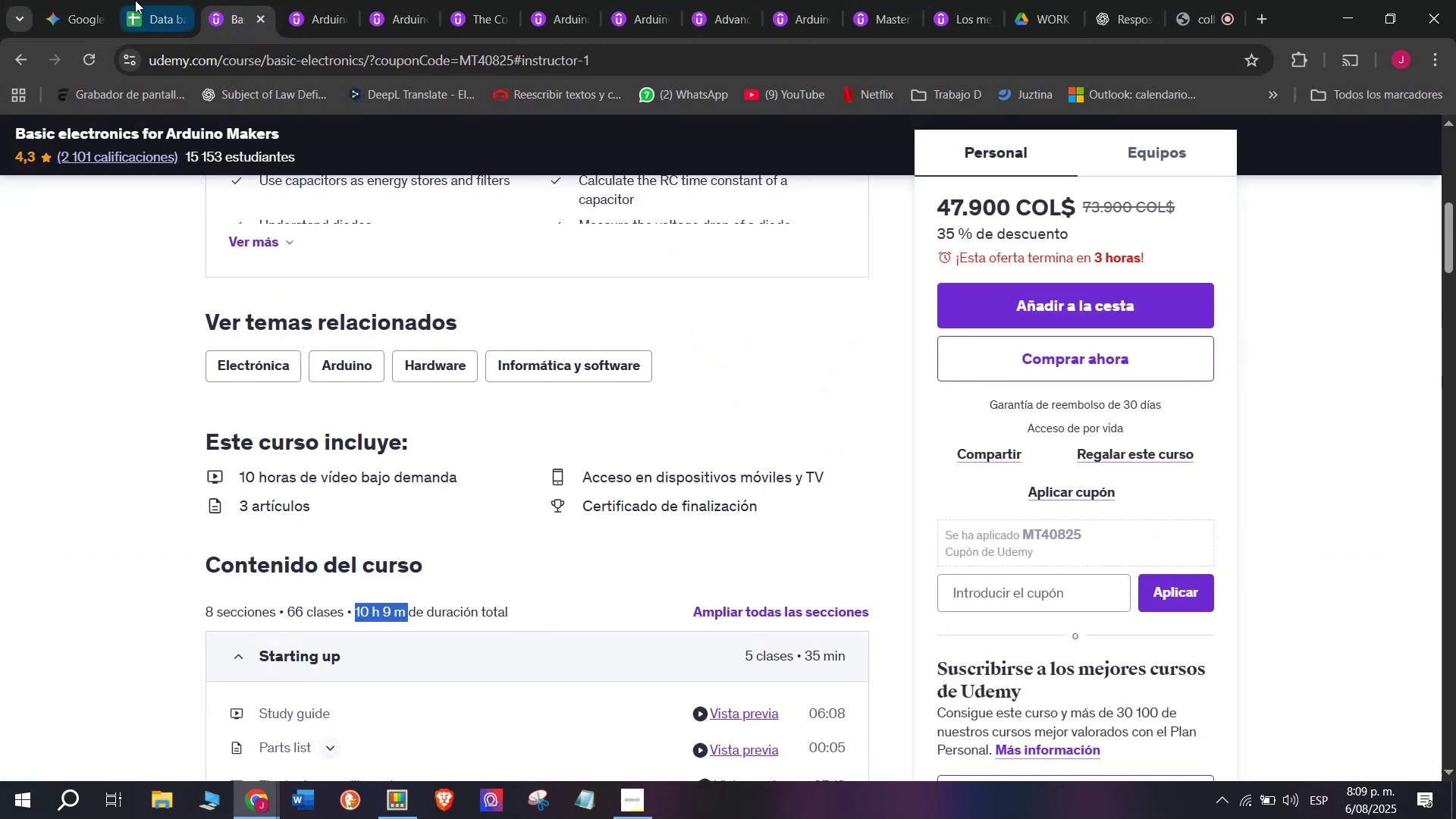 
left_click([134, 0])
 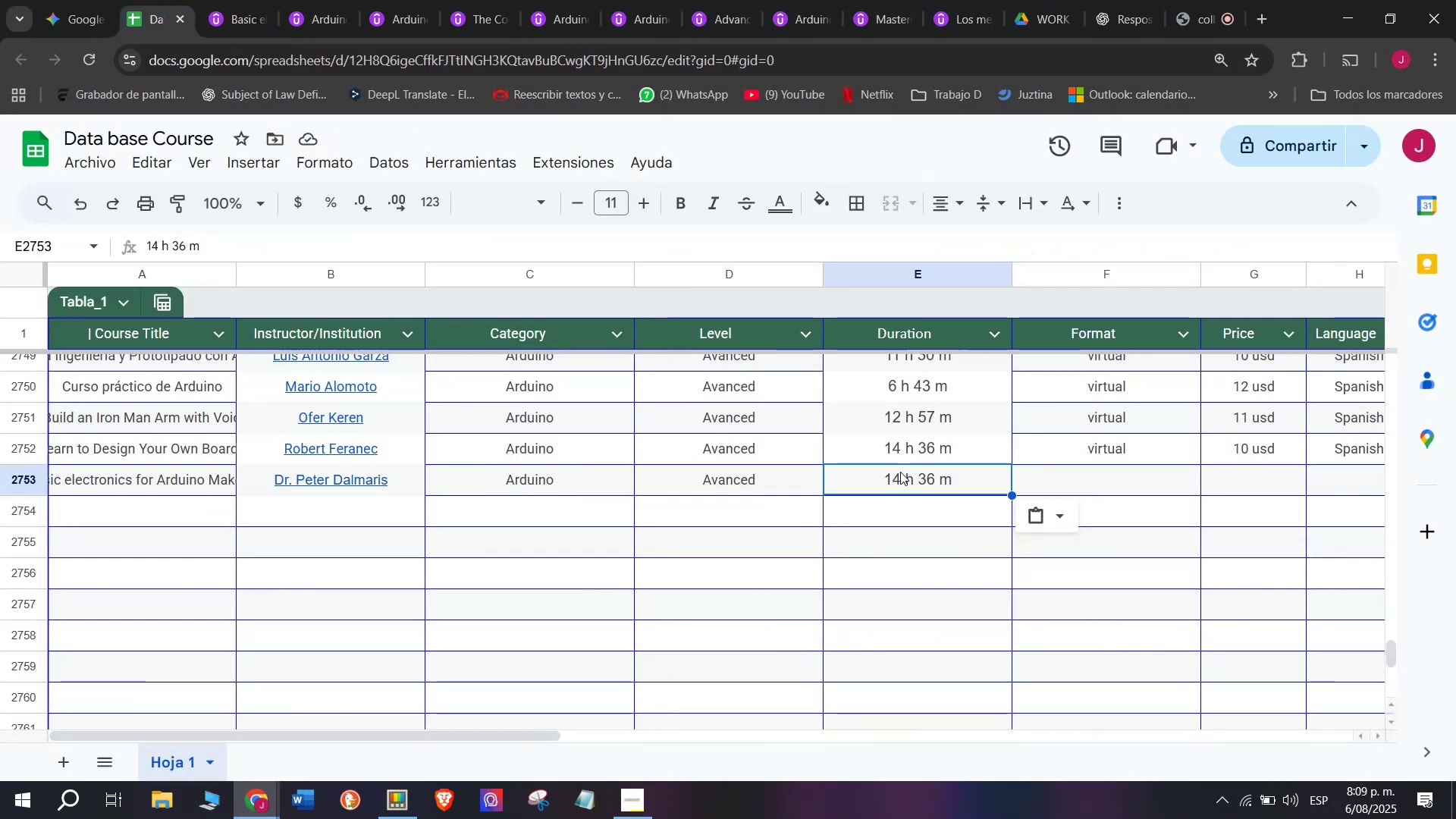 
key(Z)
 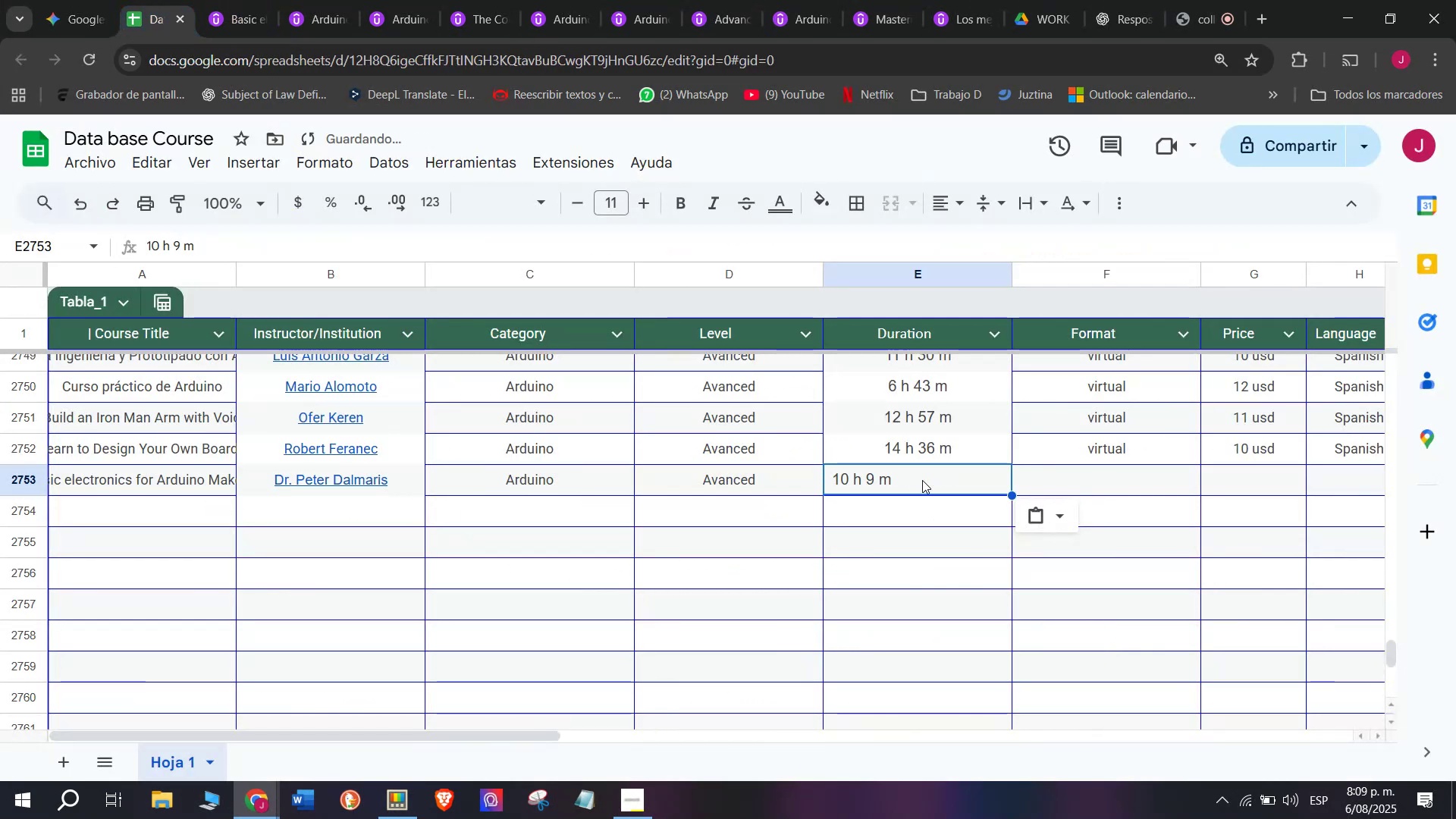 
key(Control+ControlLeft)
 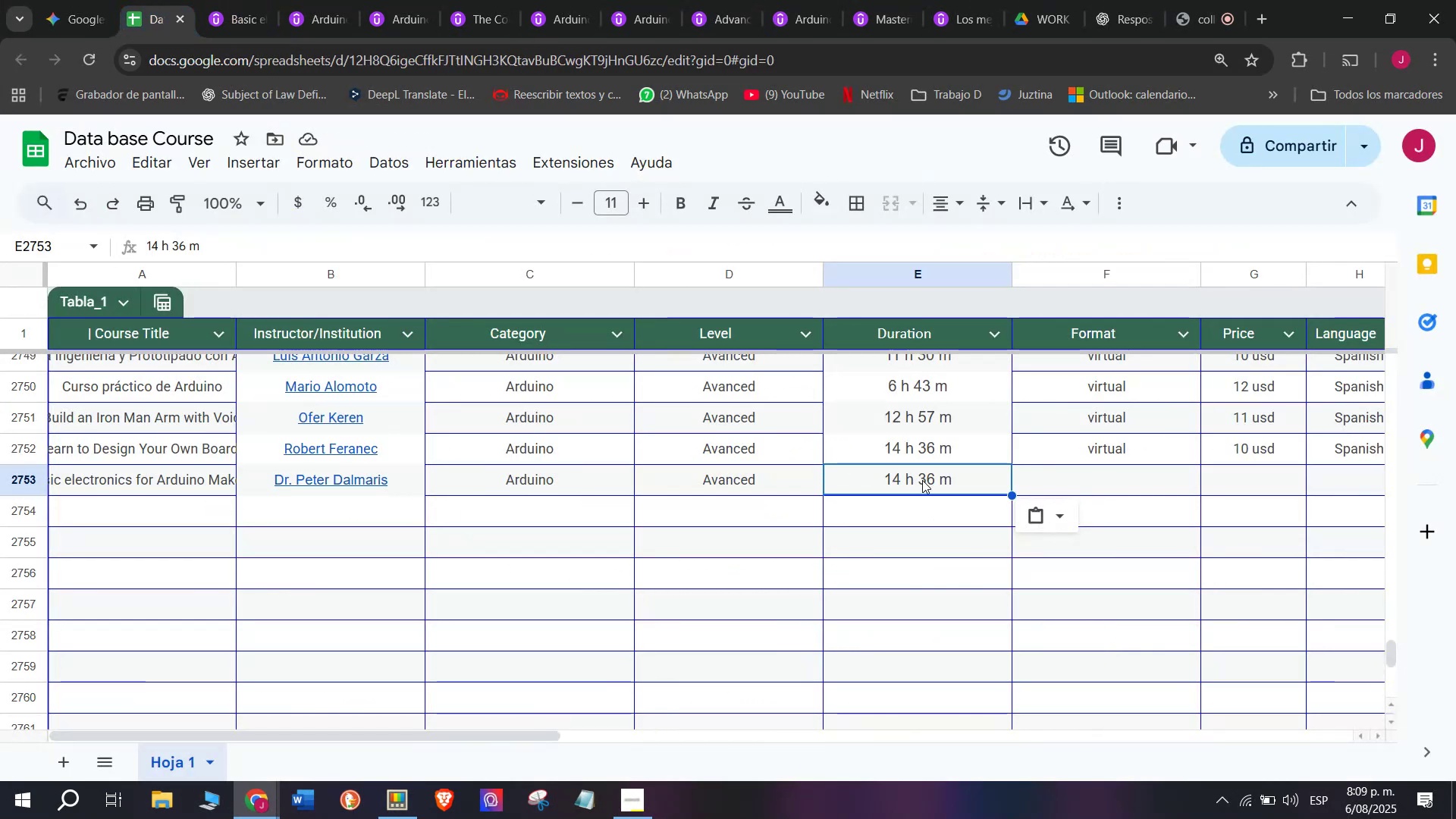 
key(Control+V)
 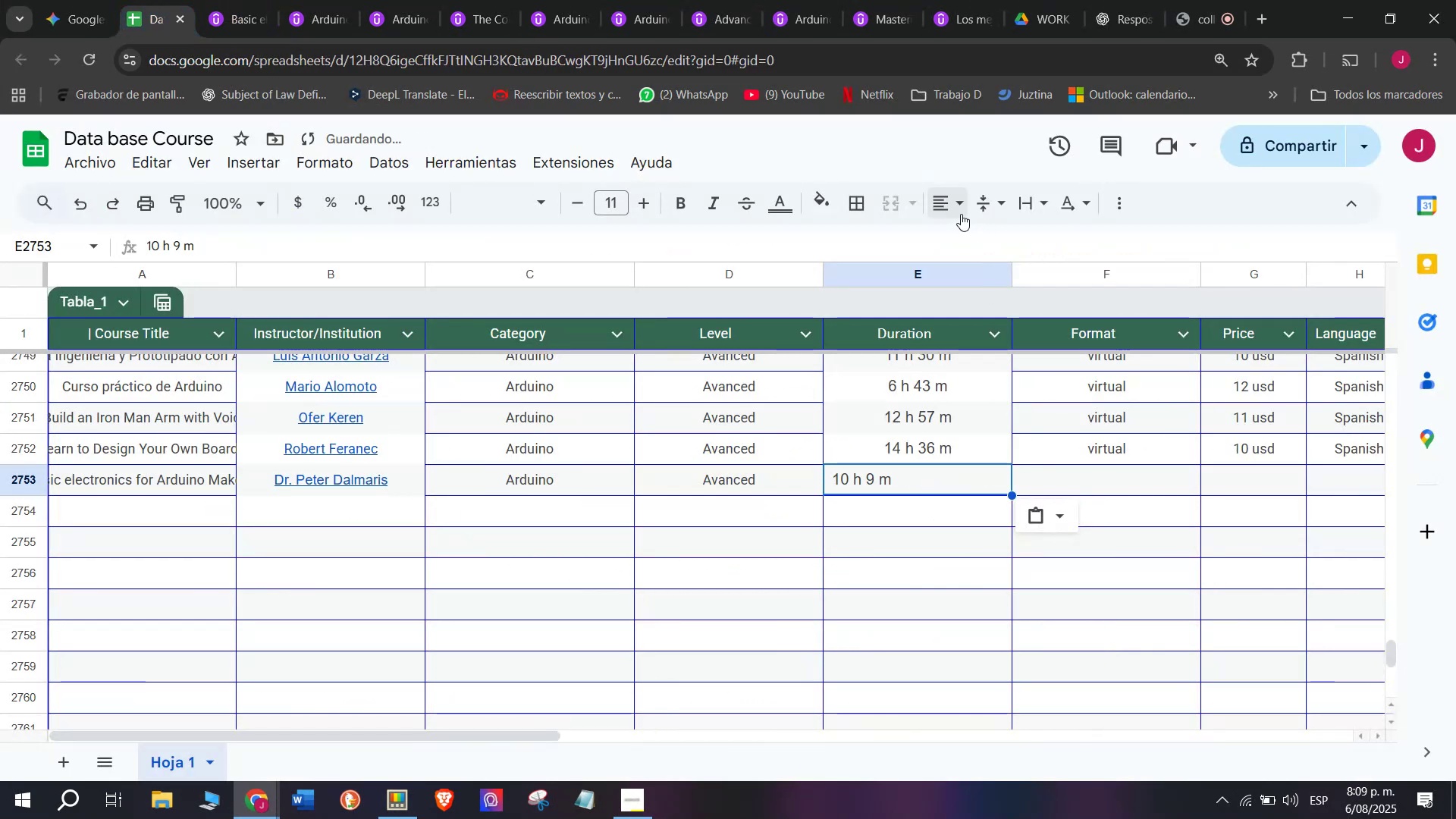 
key(Shift+ShiftLeft)
 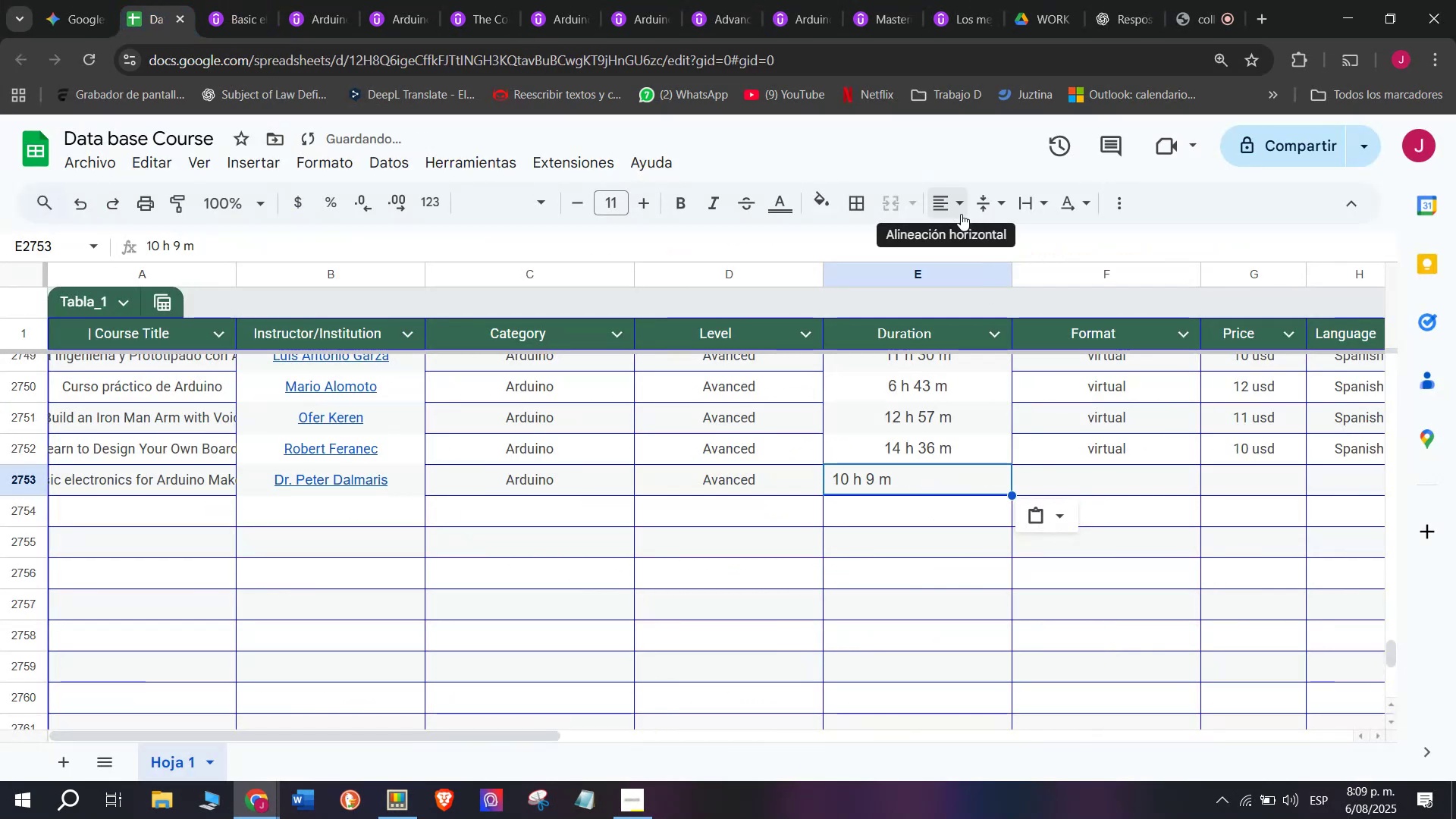 
key(Control+Shift+ControlLeft)
 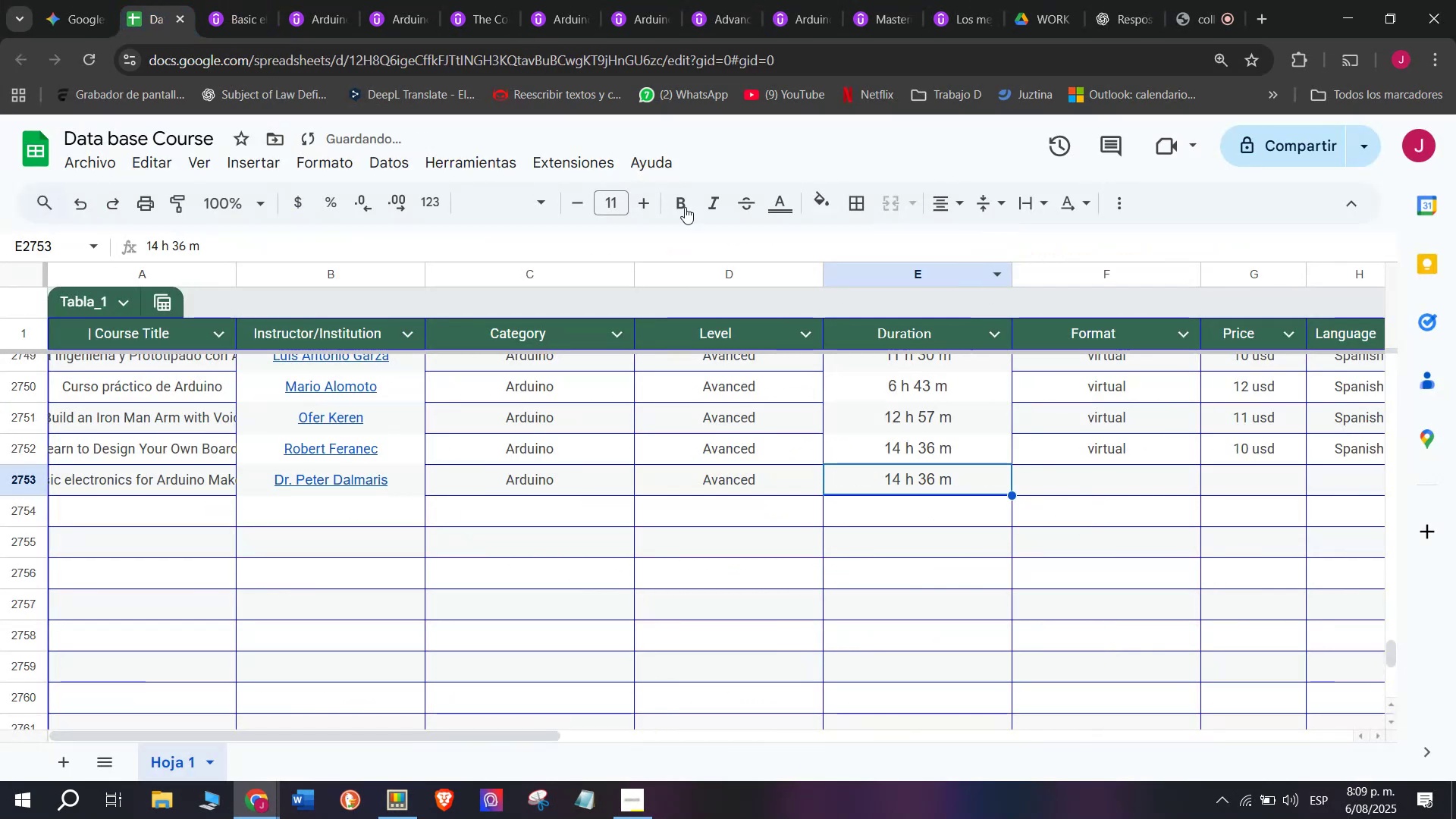 
key(Control+Shift+Z)
 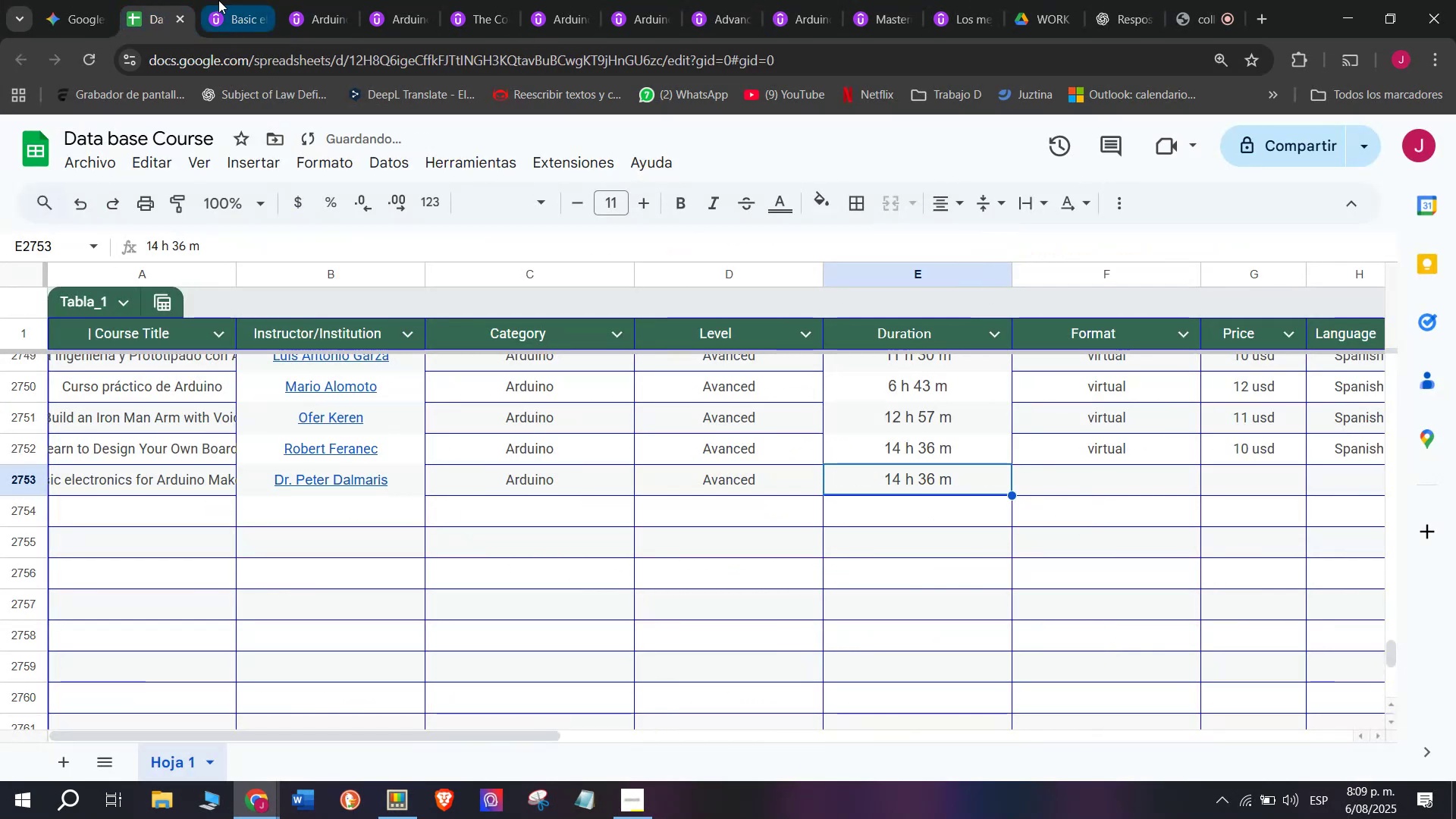 
left_click([218, 0])
 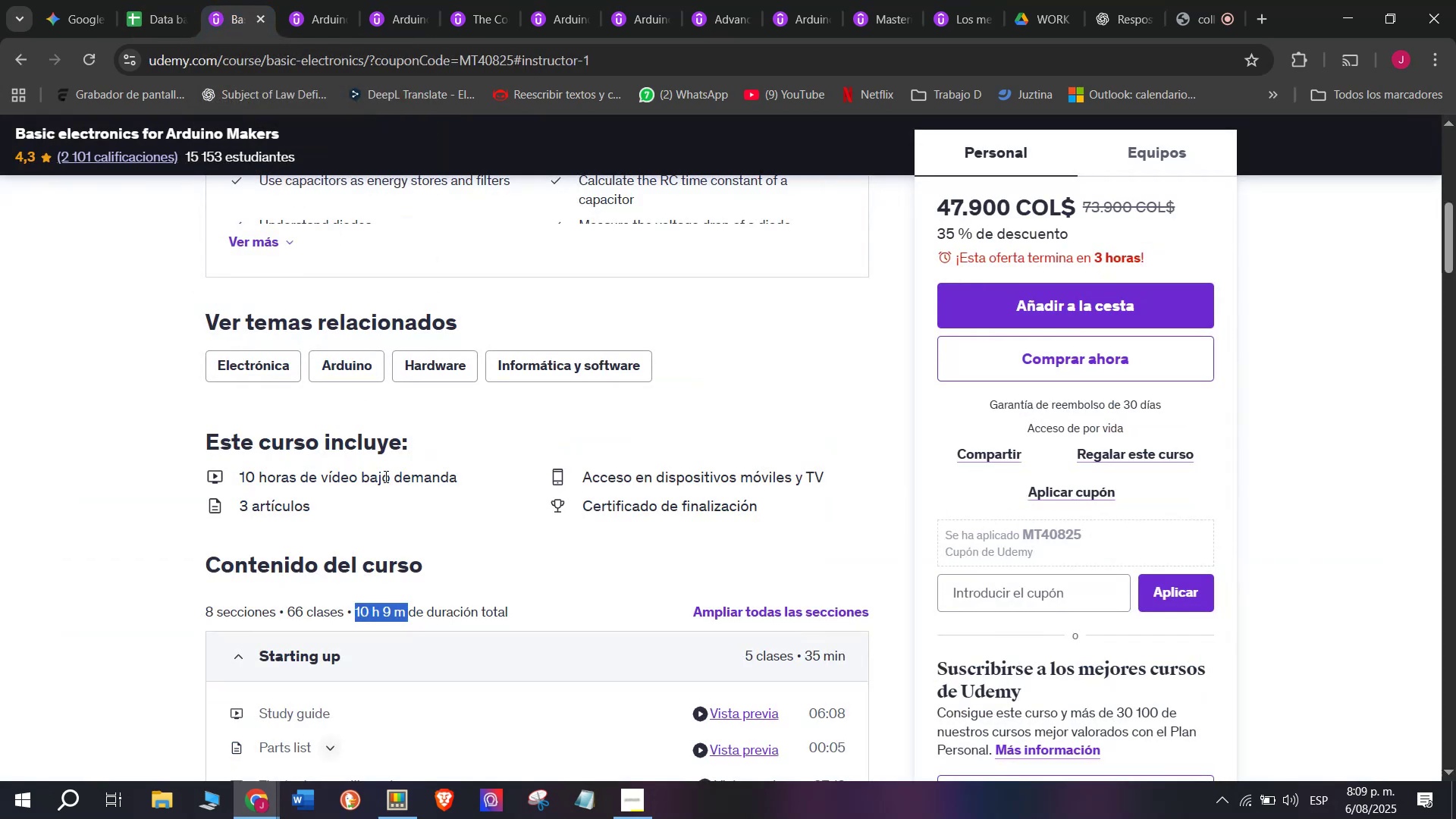 
scroll: coordinate [387, 479], scroll_direction: up, amount: 2.0
 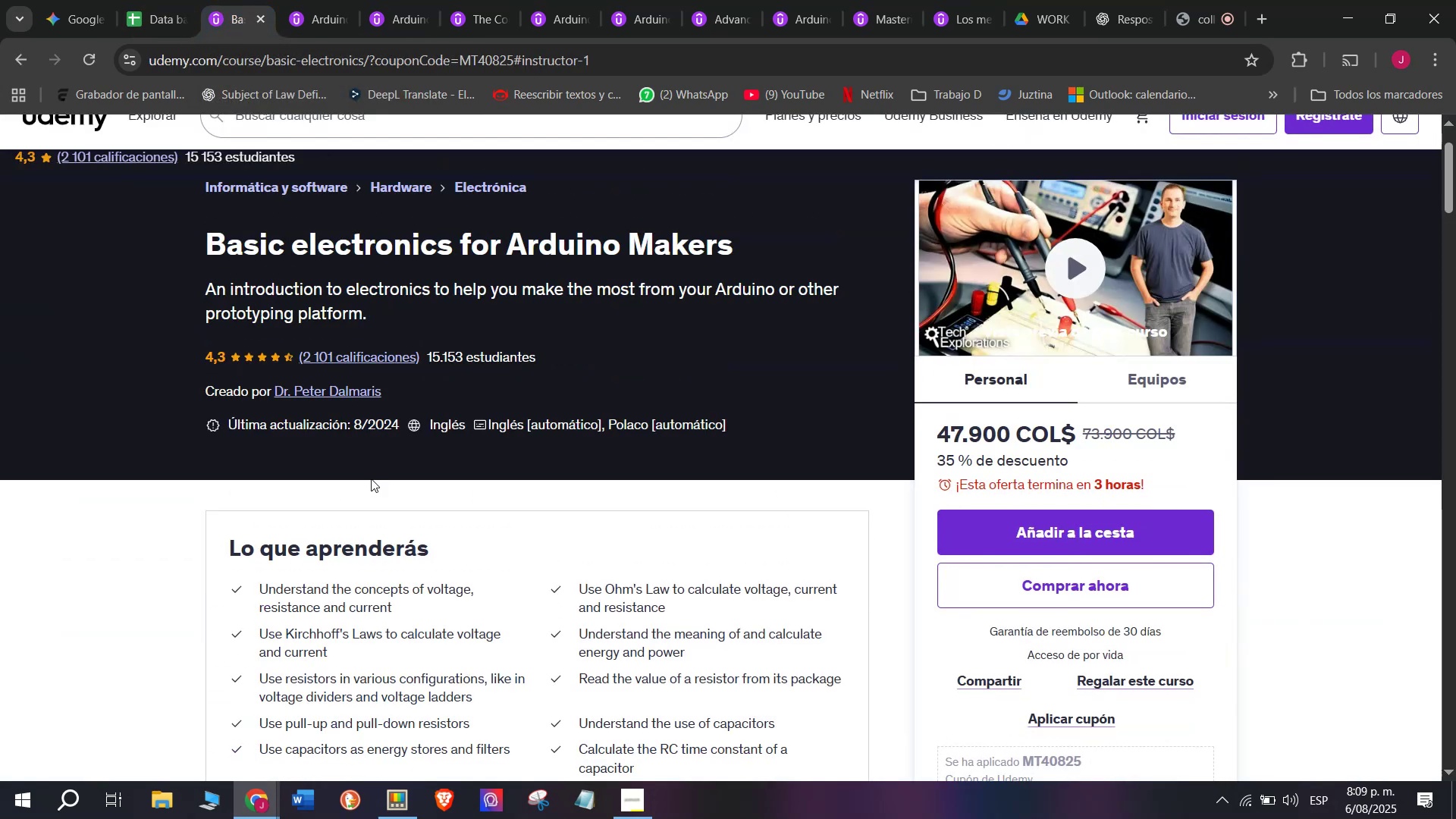 
scroll: coordinate [369, 466], scroll_direction: down, amount: 2.0
 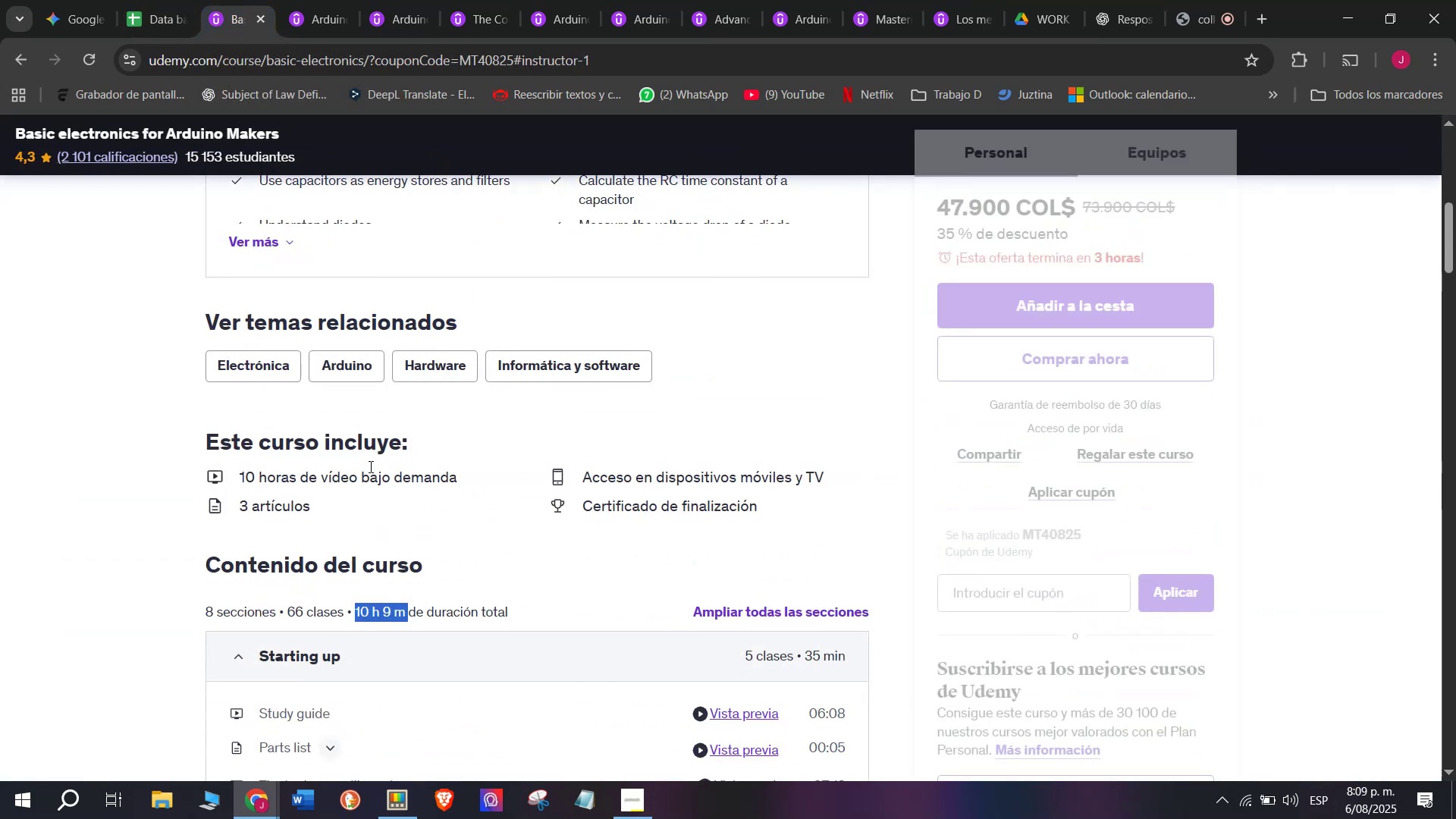 
key(Break)
 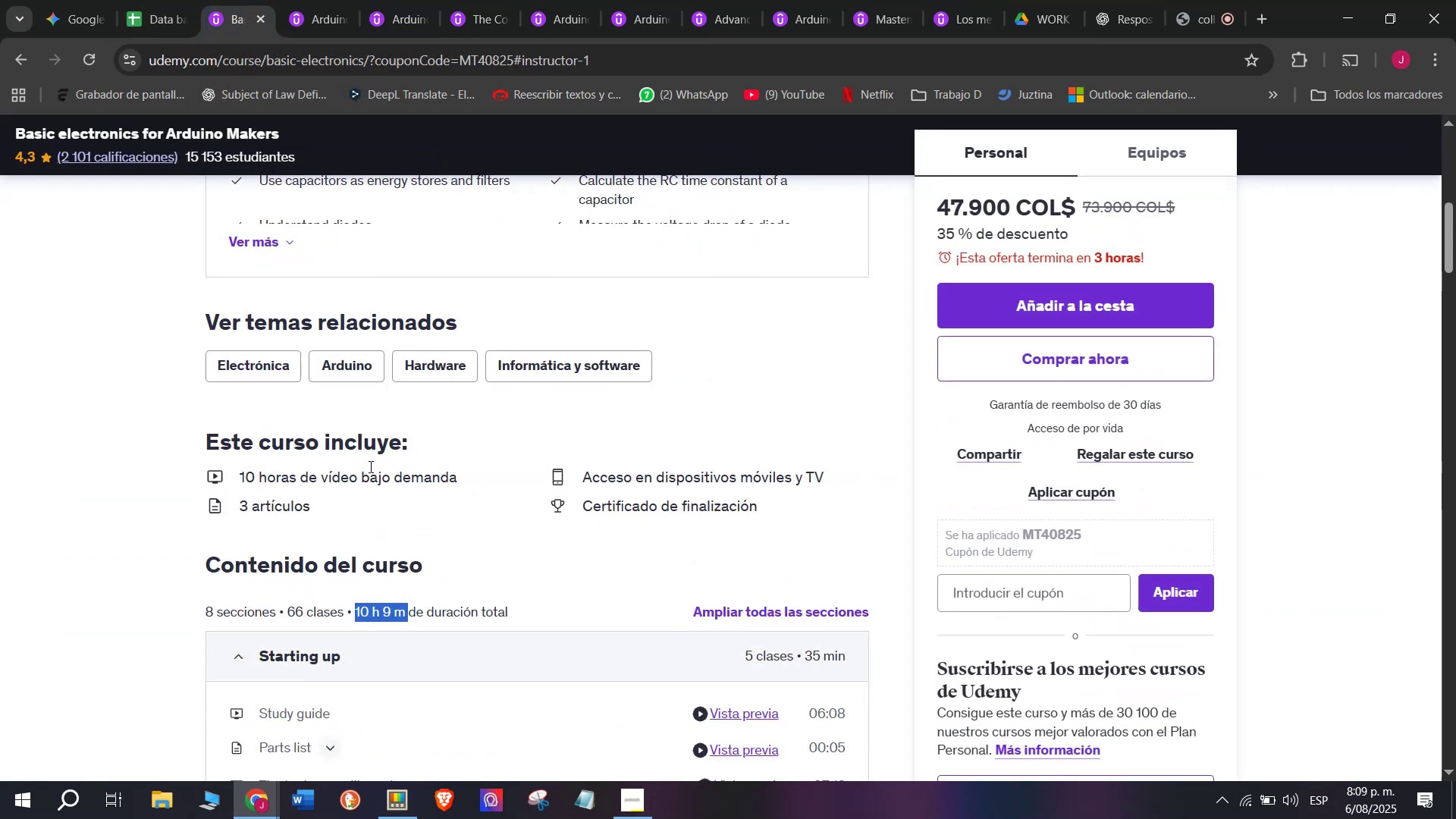 
key(Control+ControlLeft)
 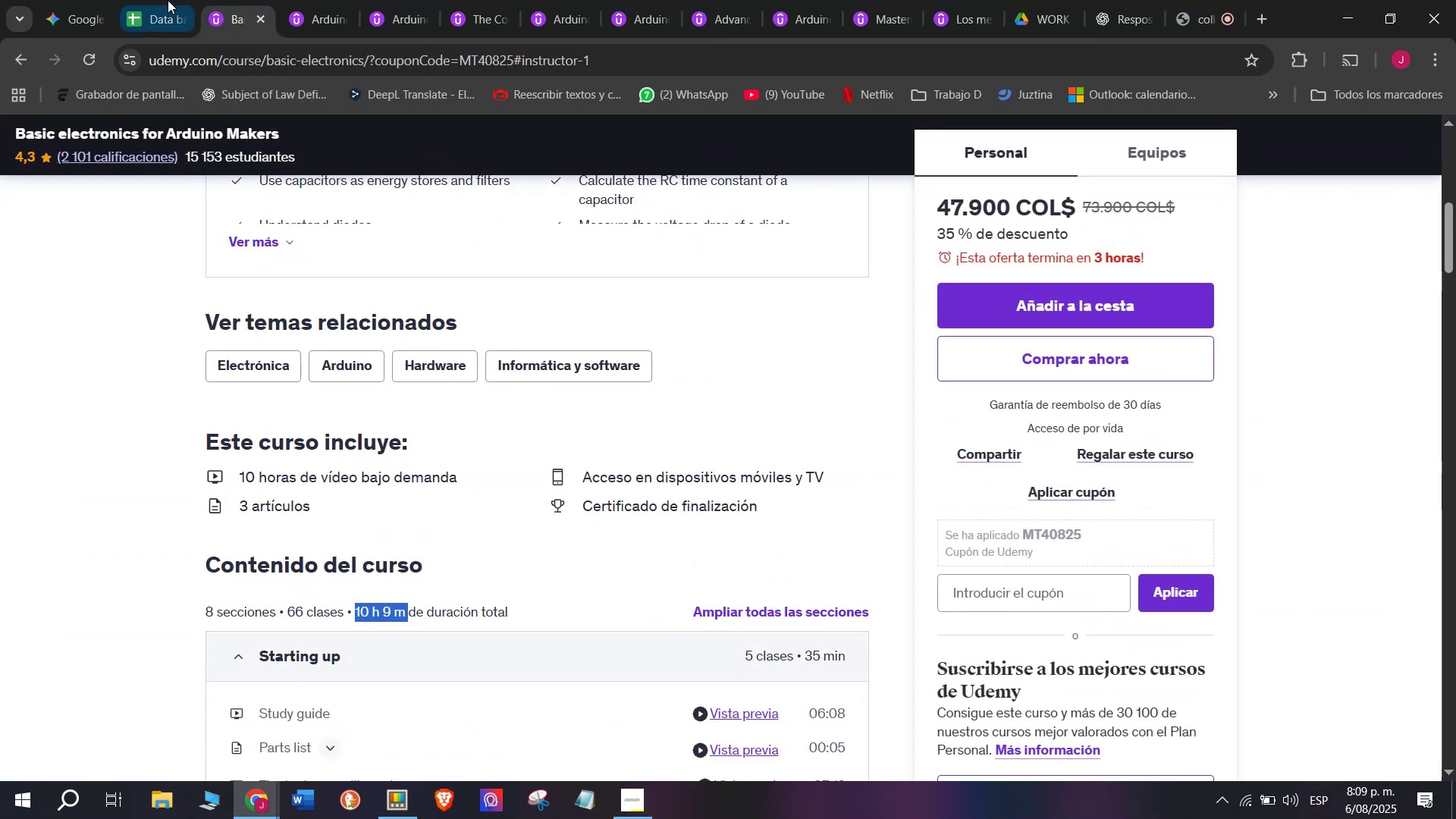 
key(Control+C)
 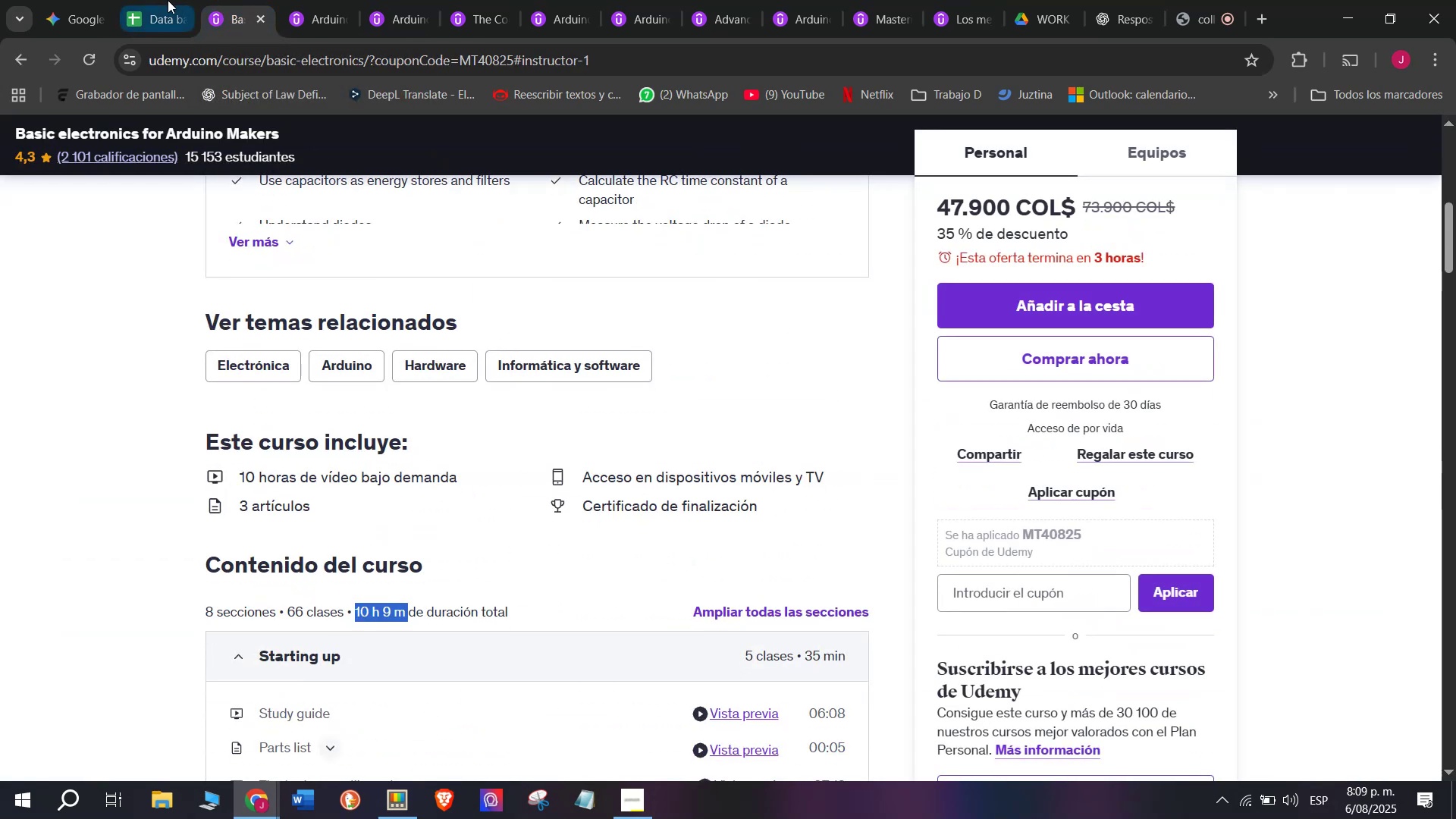 
left_click([168, 0])
 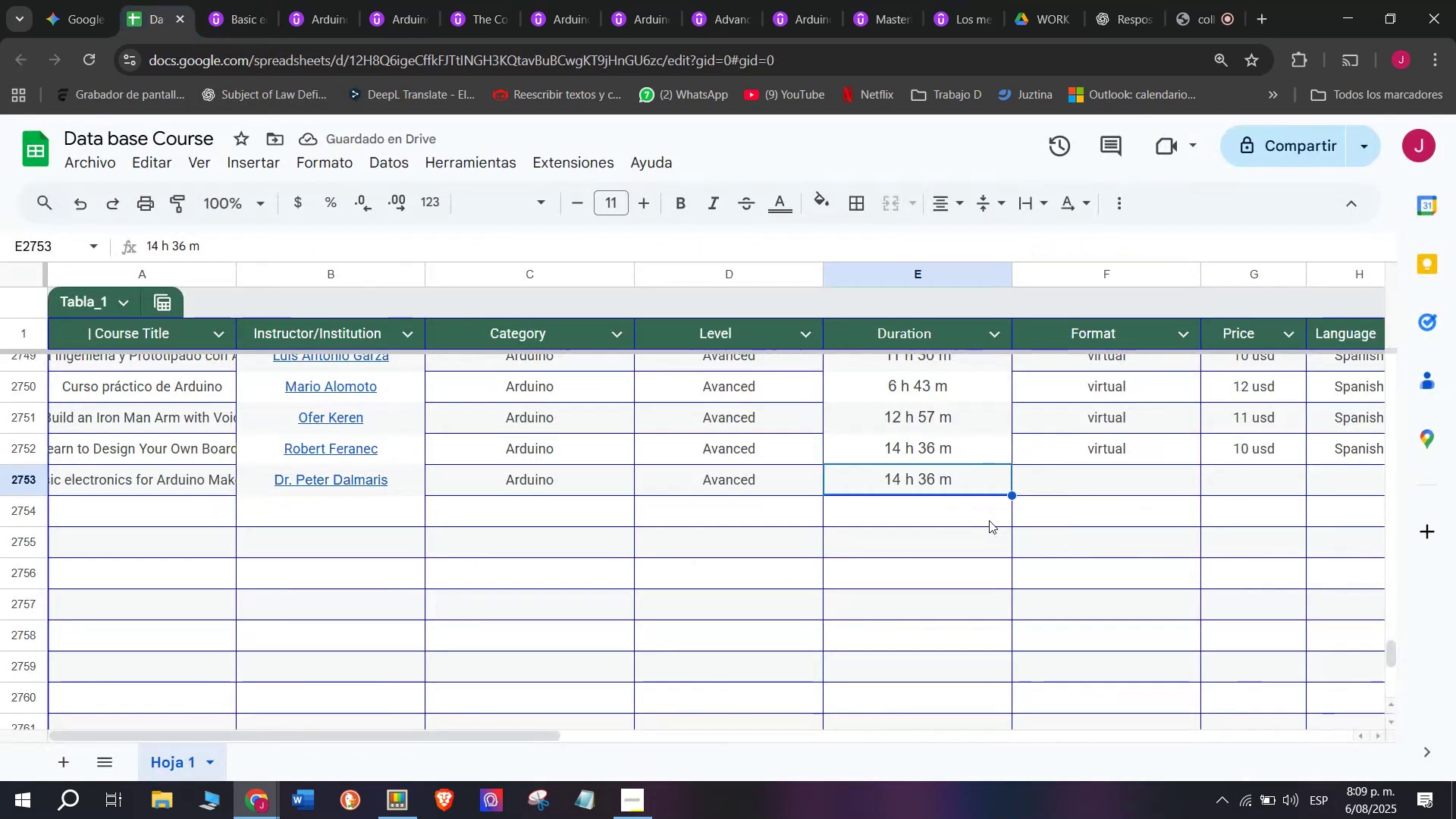 
key(Z)
 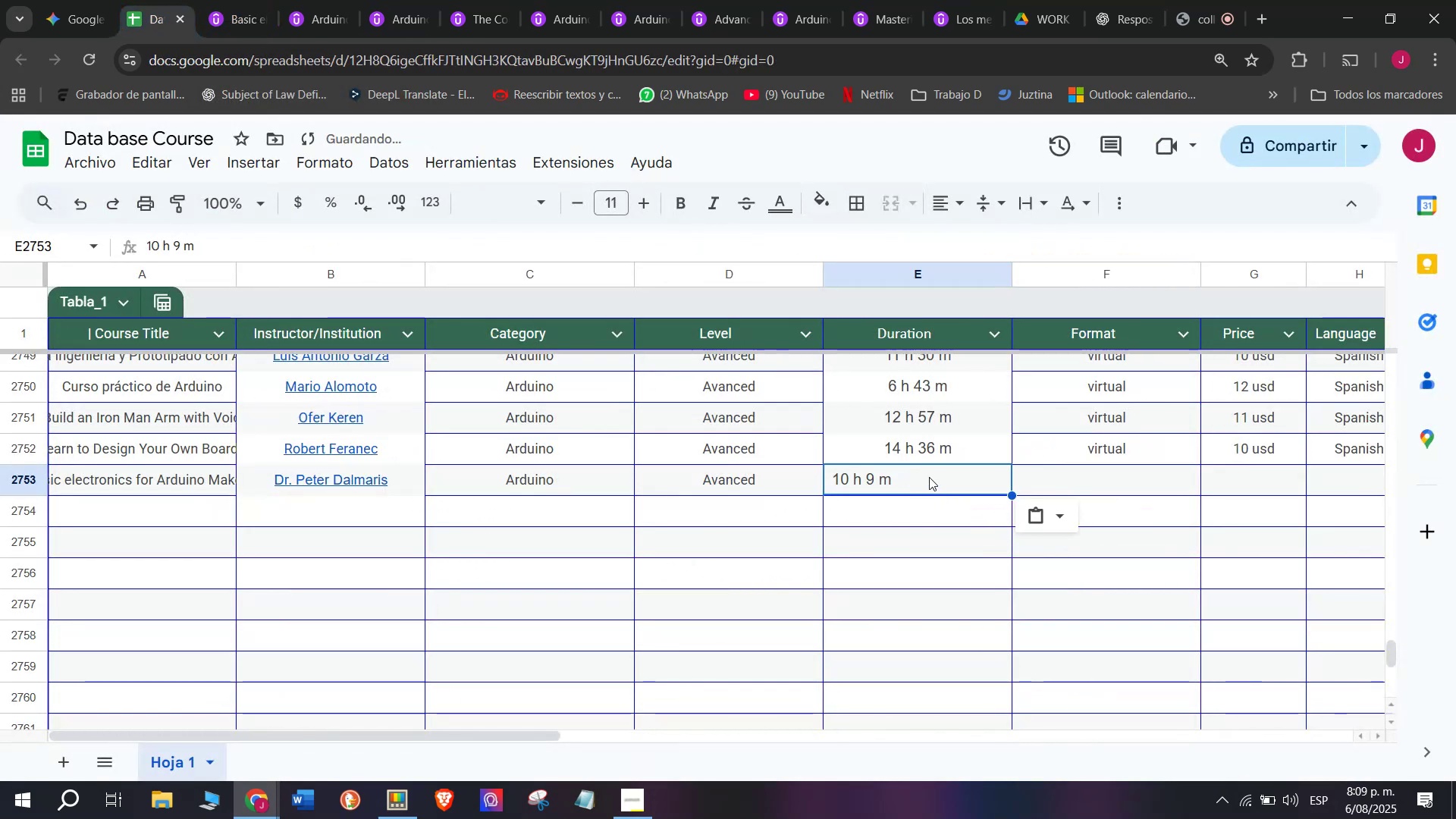 
key(Control+ControlLeft)
 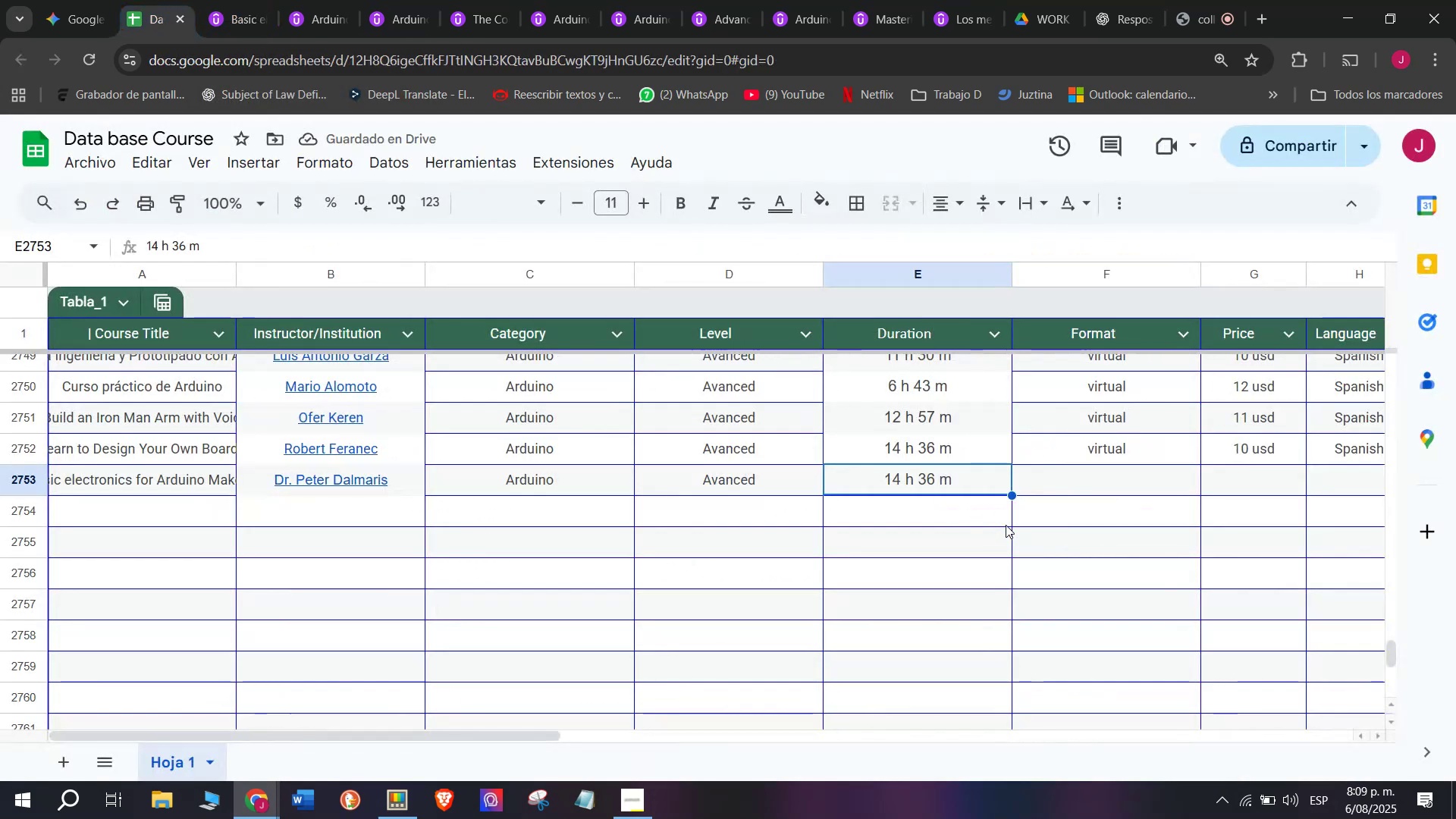 
key(Control+V)
 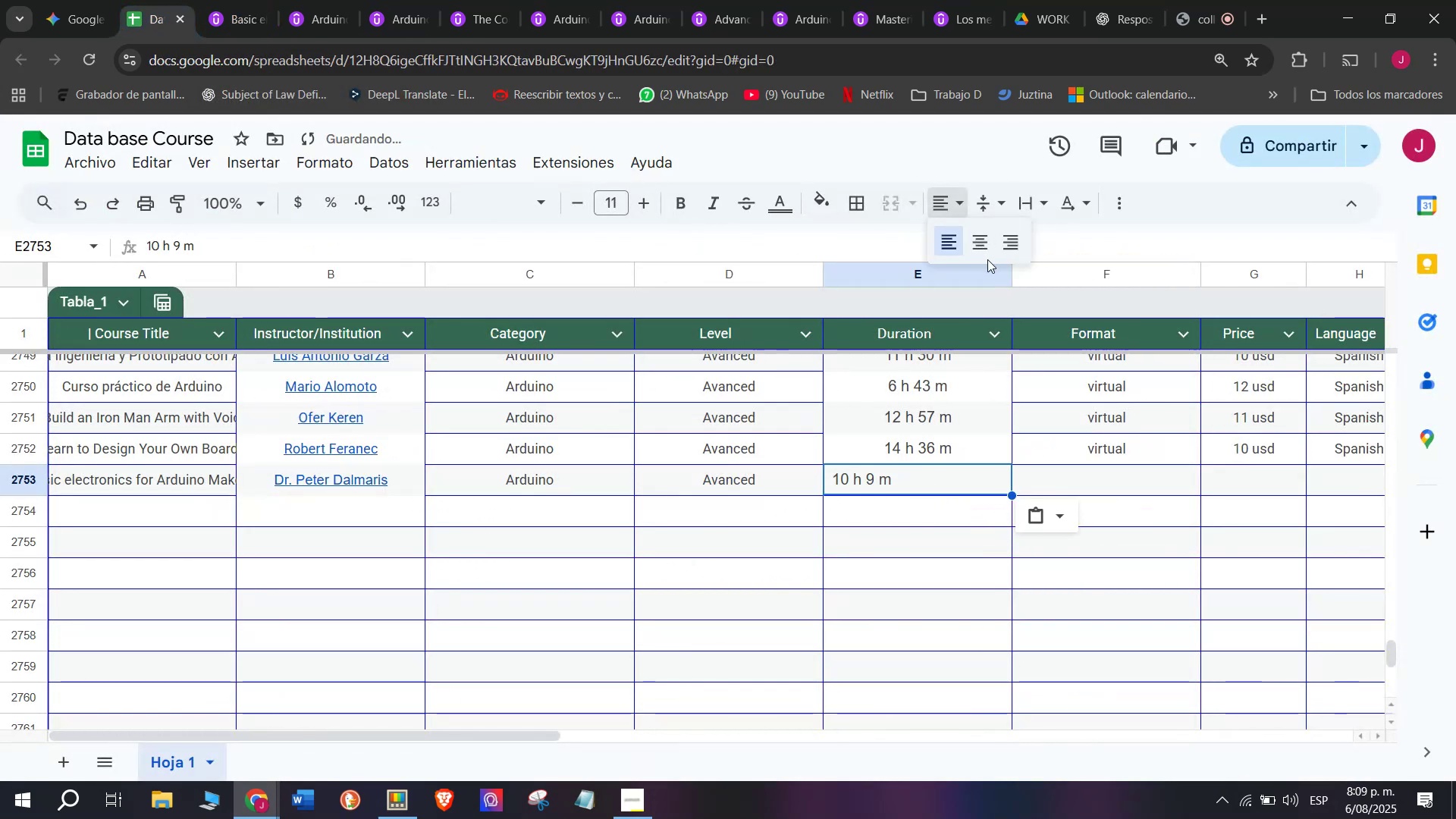 
double_click([983, 245])
 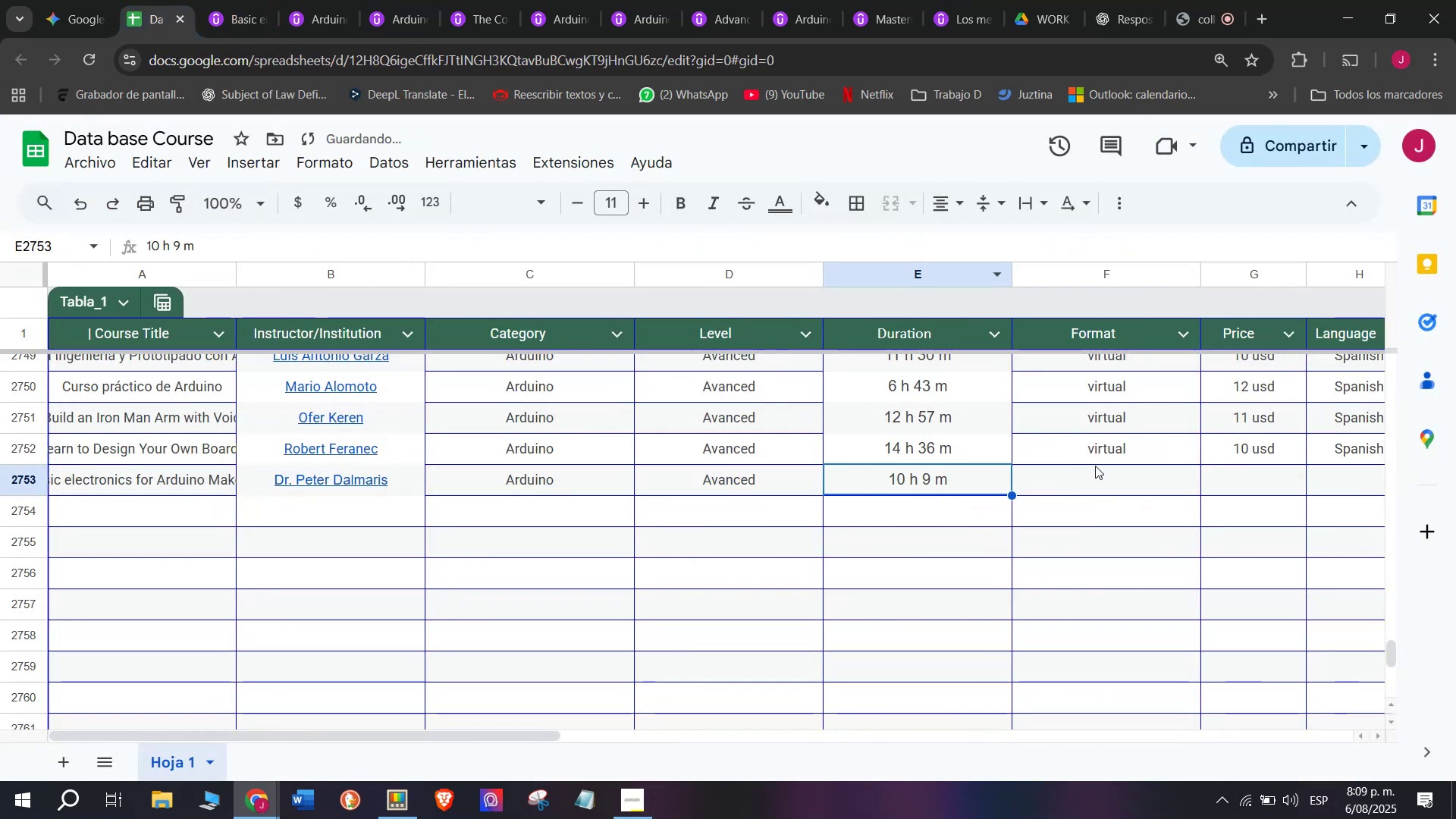 
key(Break)
 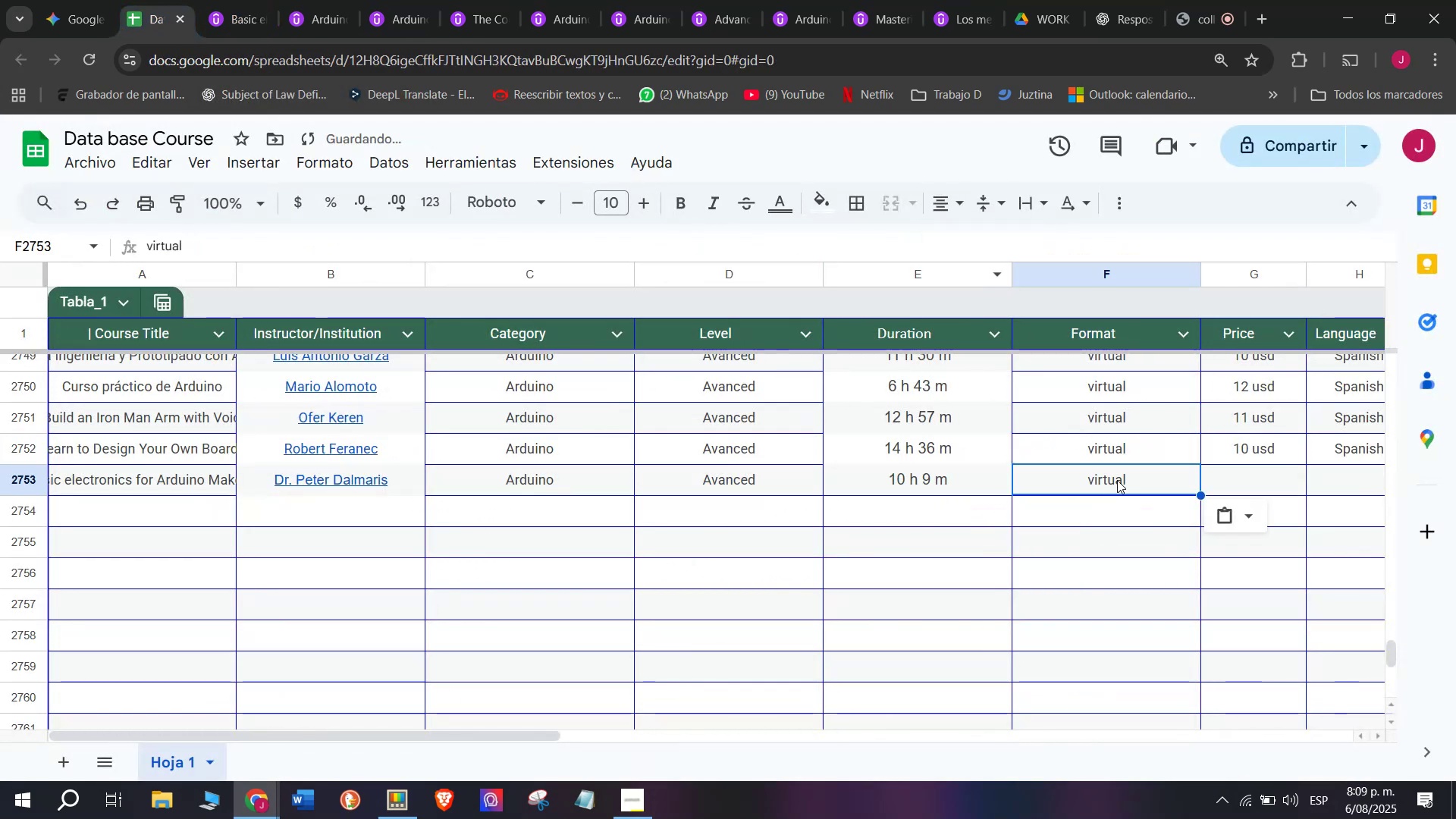 
key(Control+ControlLeft)
 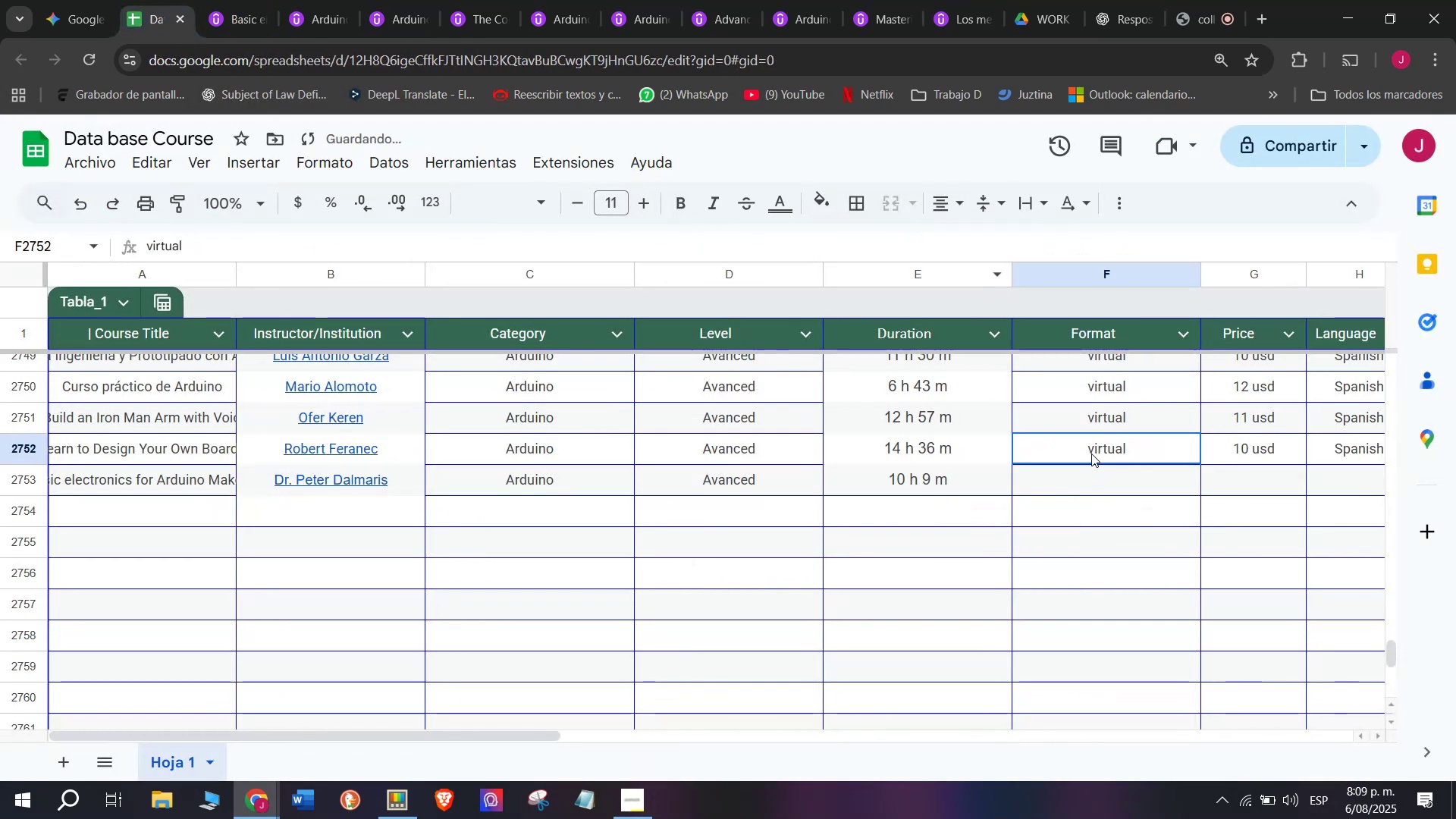 
key(Control+C)
 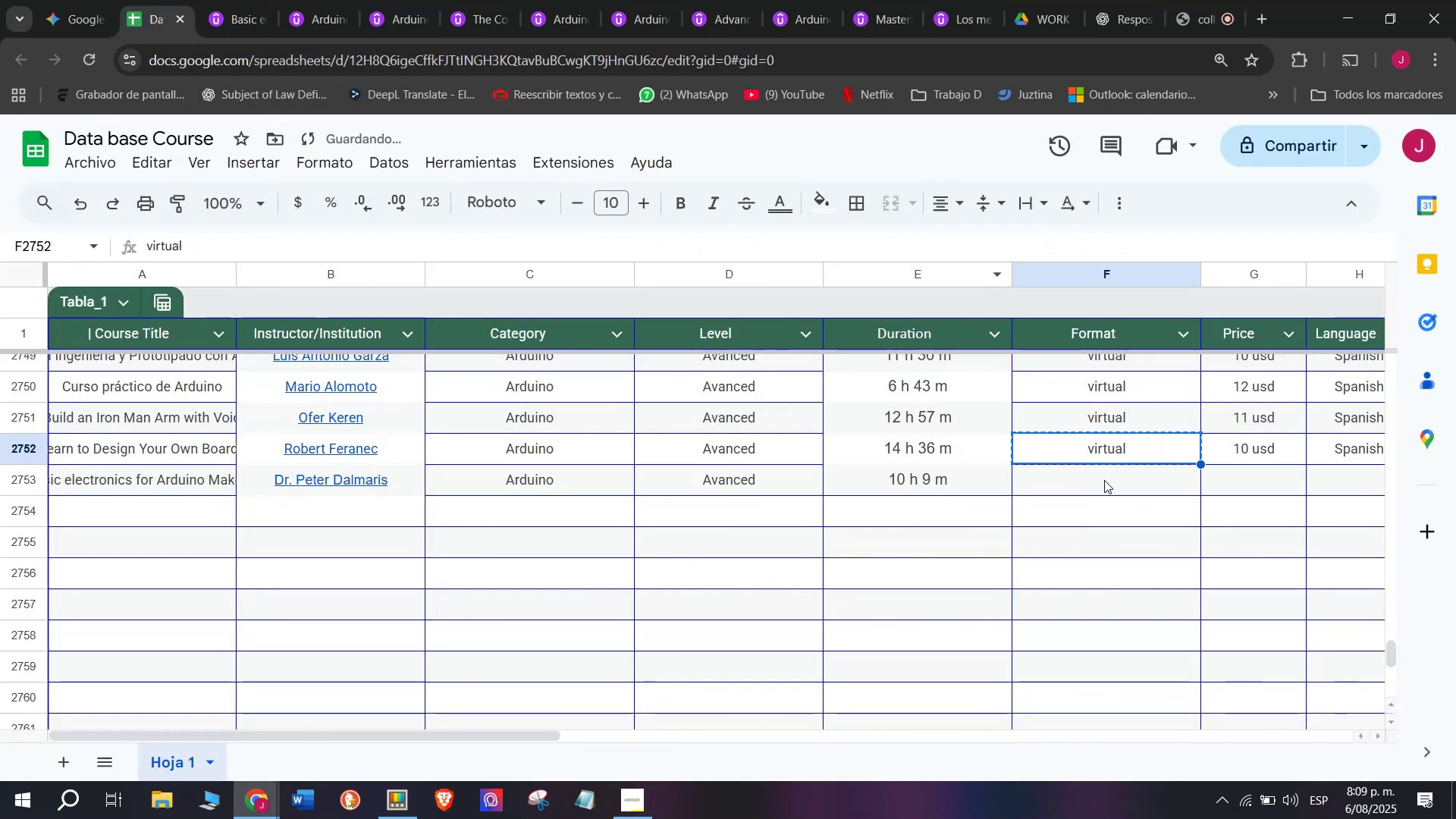 
double_click([1104, 480])
 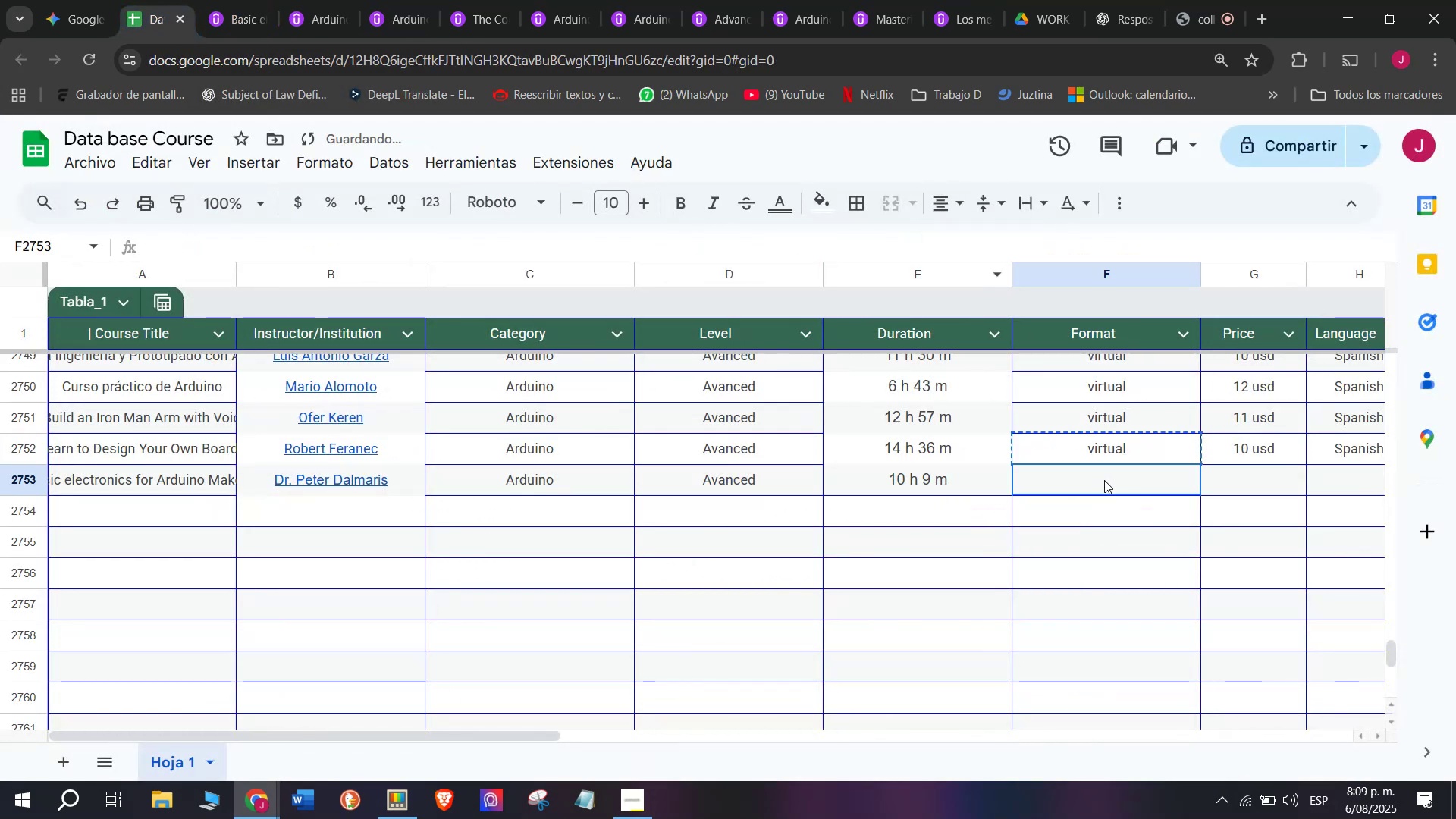 
key(Control+ControlLeft)
 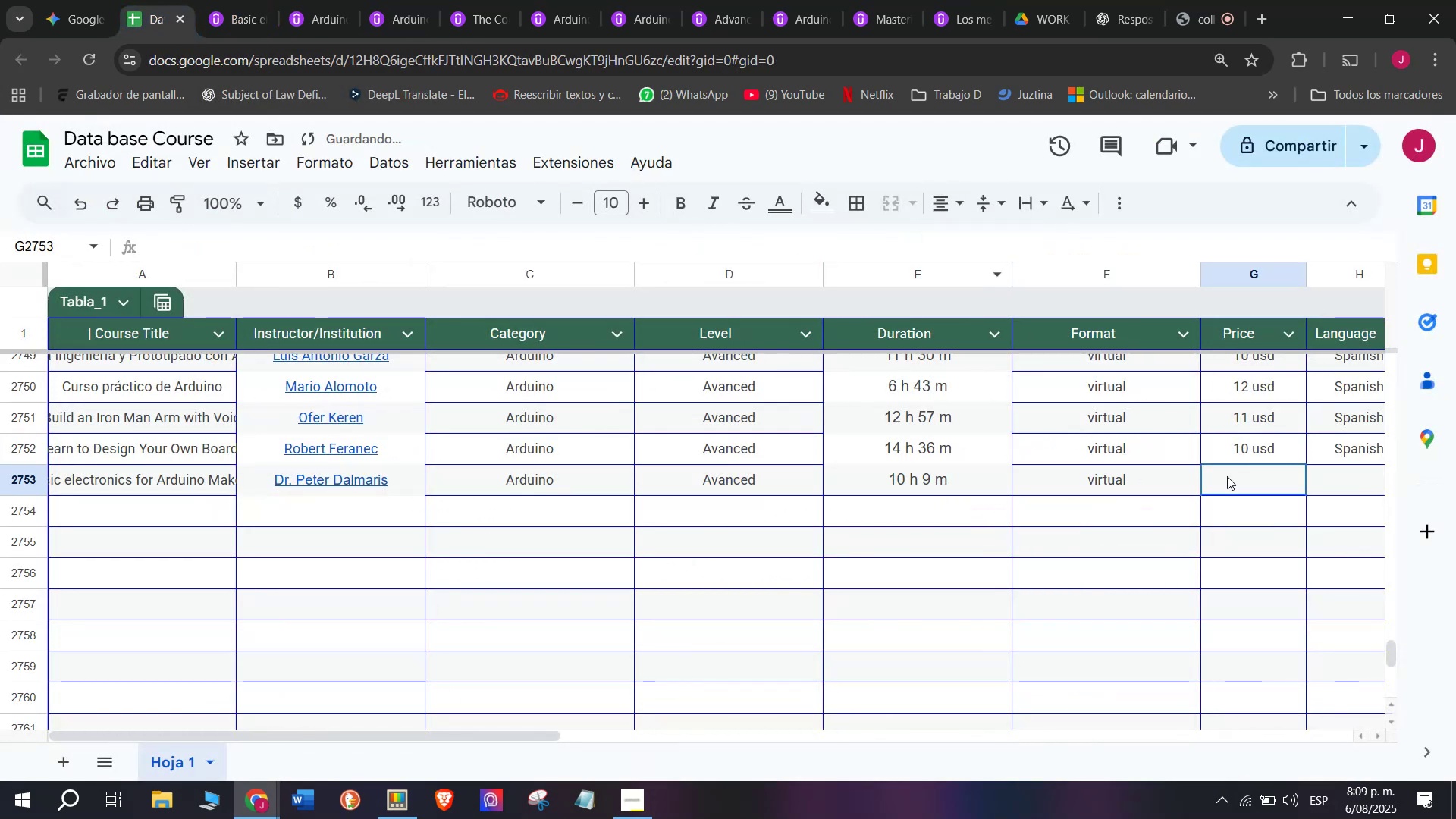 
key(Z)
 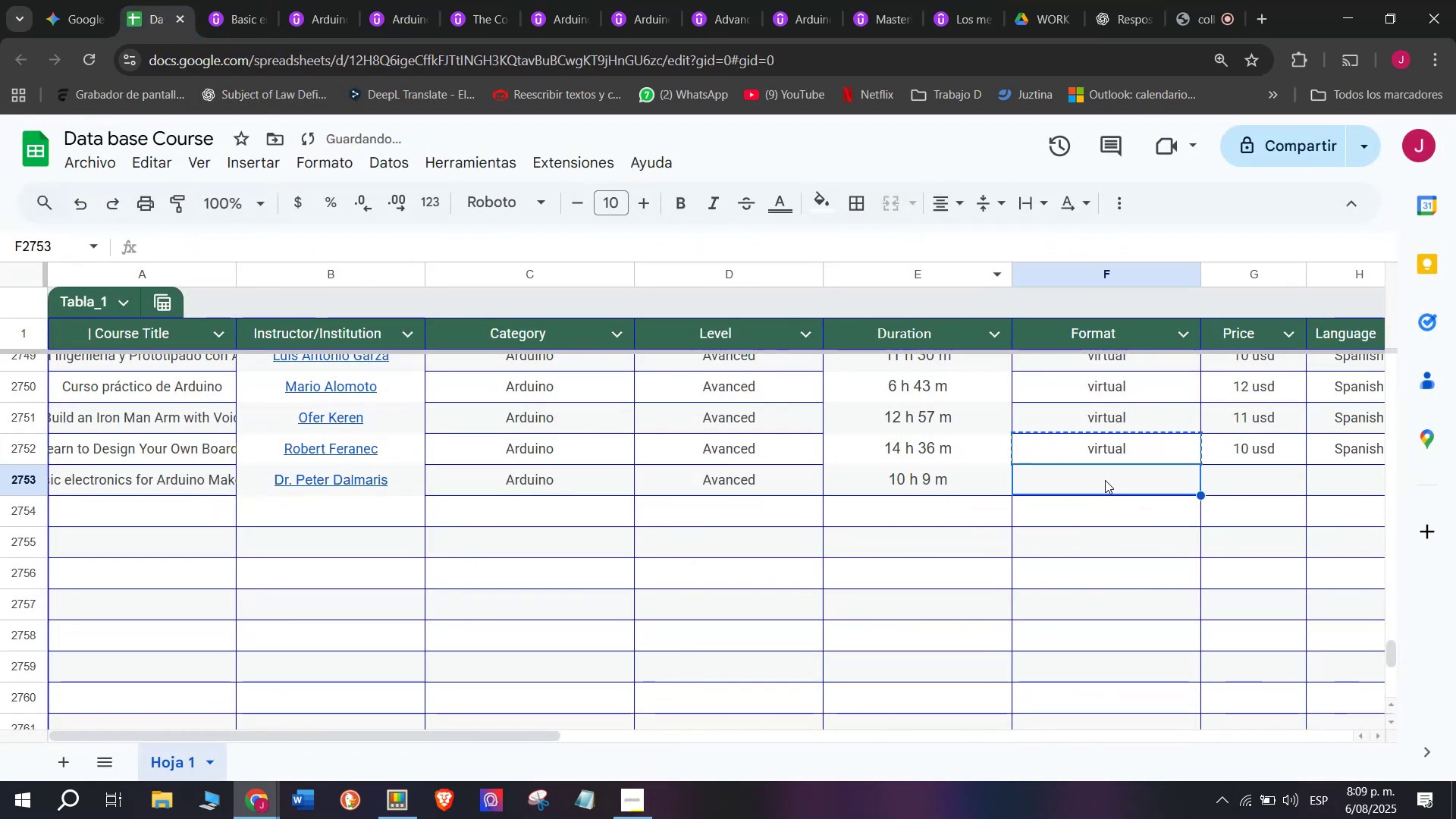 
key(Control+V)
 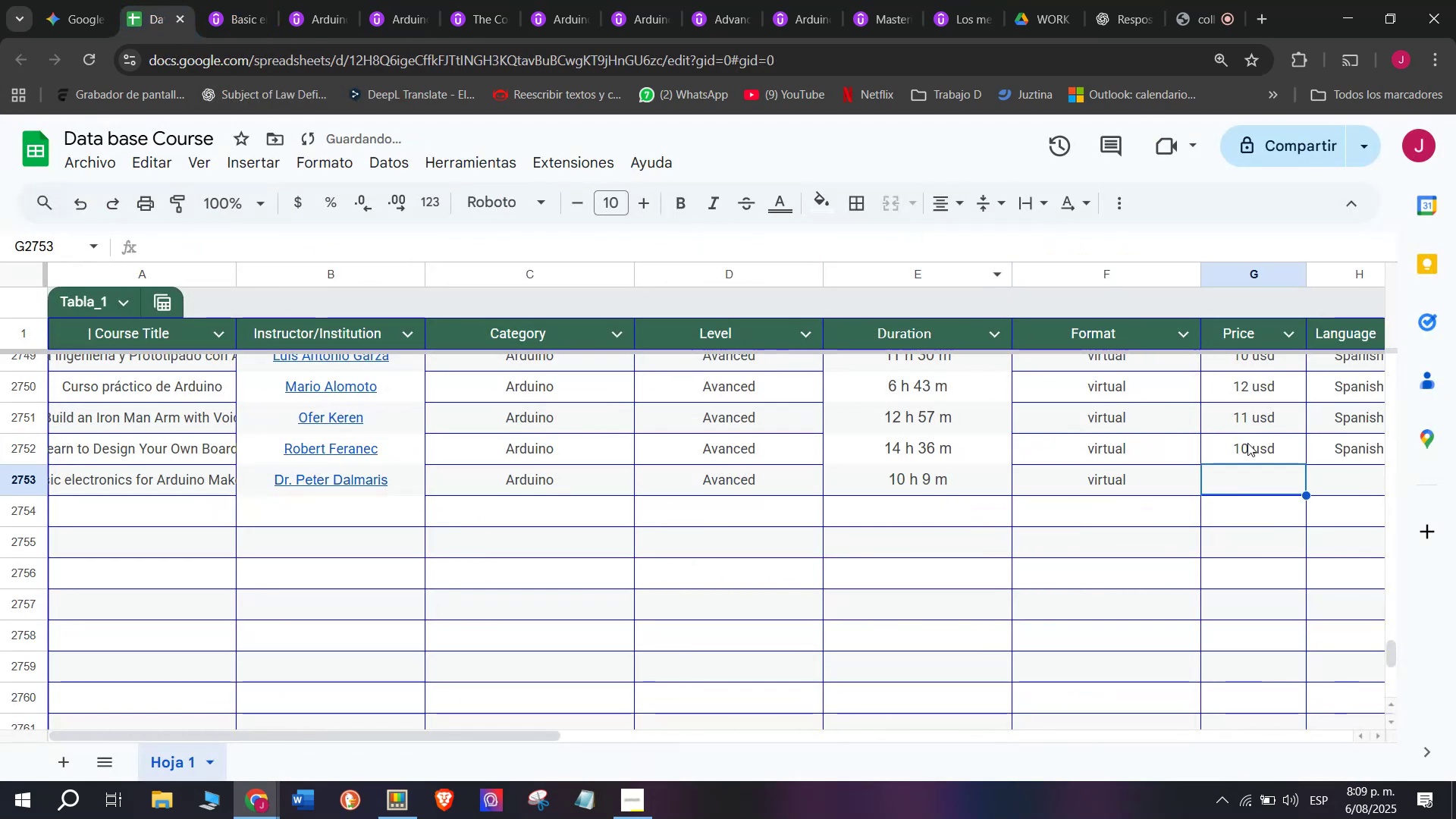 
double_click([1247, 441])
 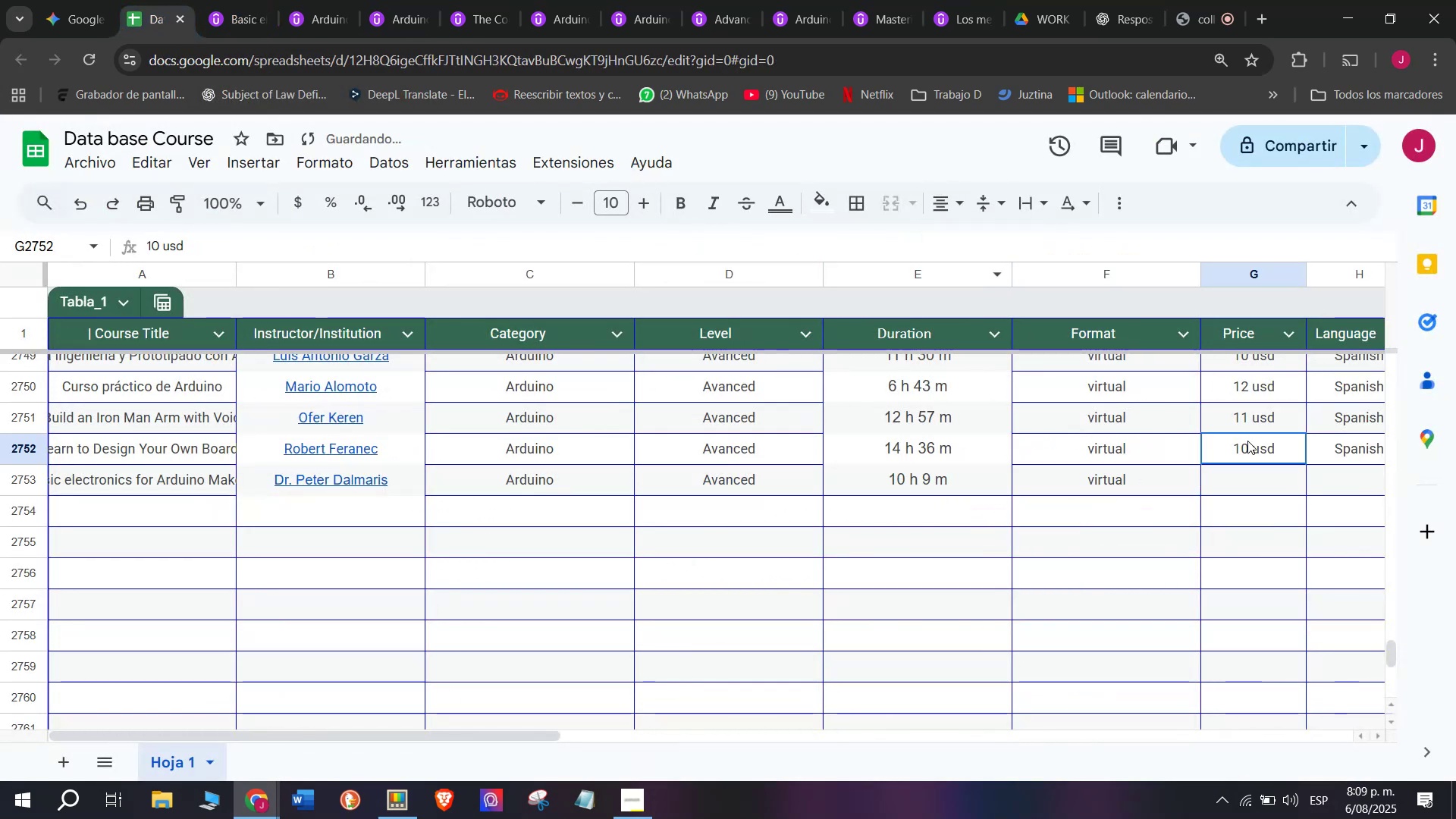 
key(Break)
 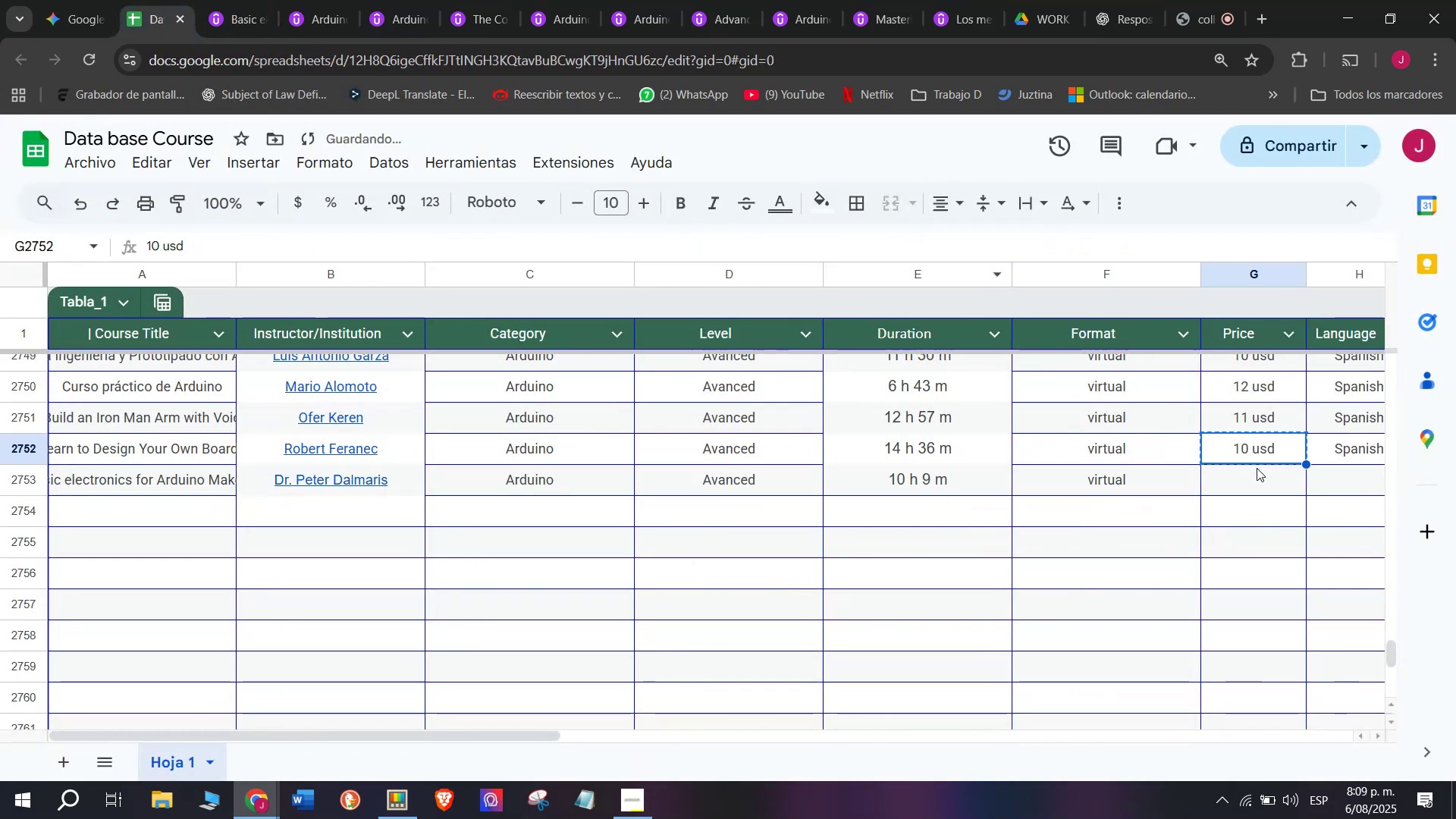 
key(Control+ControlLeft)
 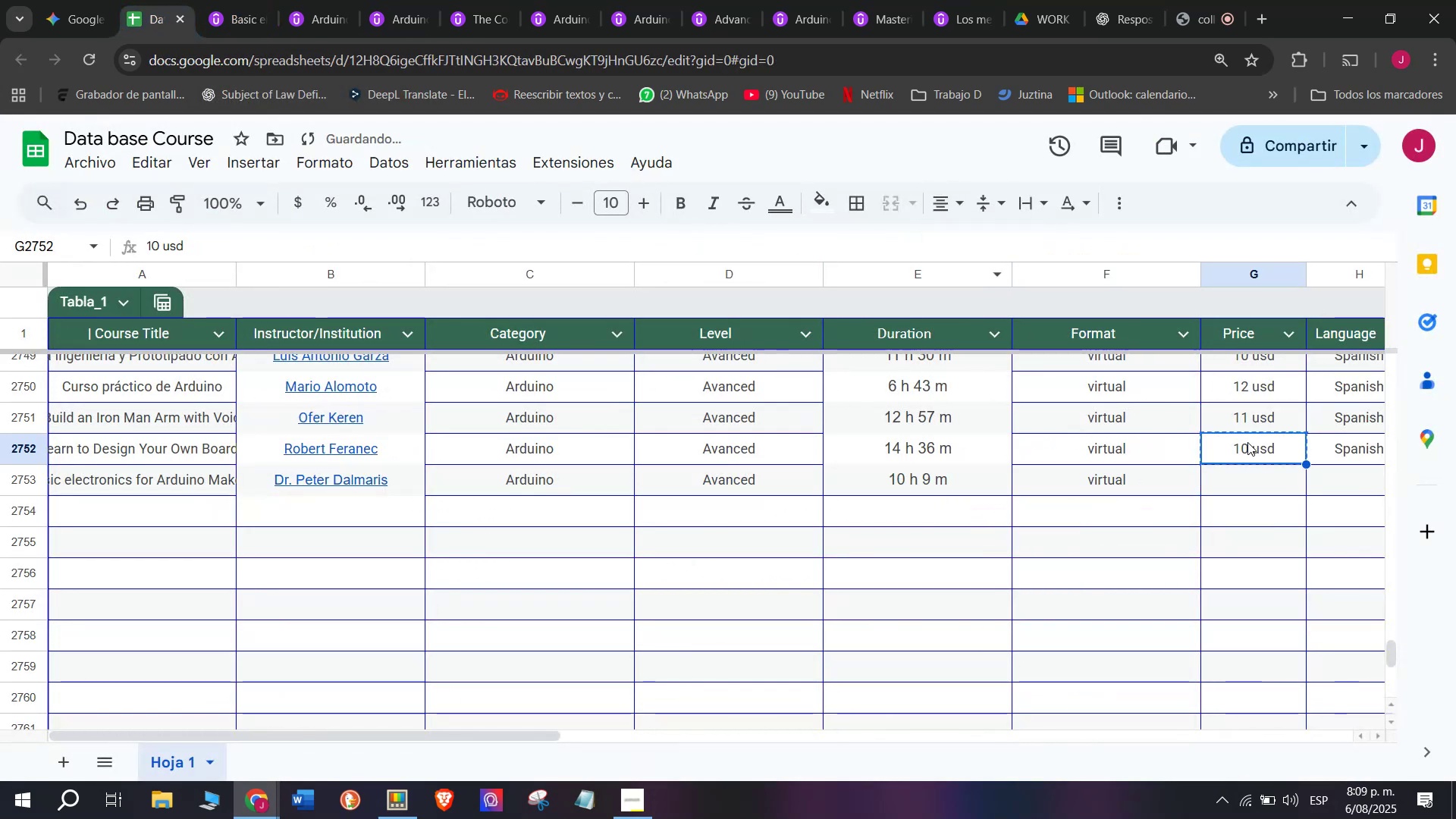 
key(Control+C)
 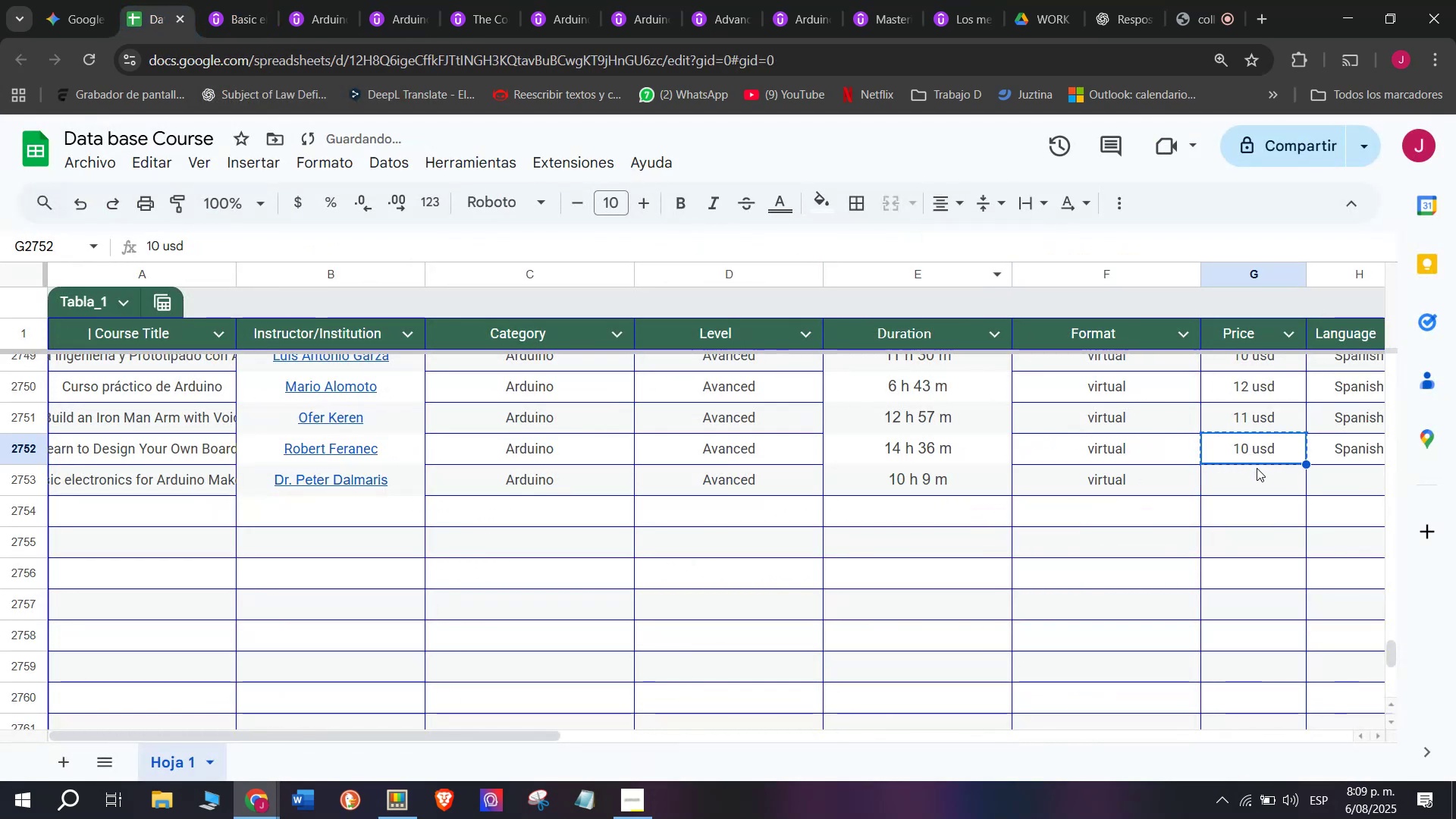 
left_click([1257, 468])
 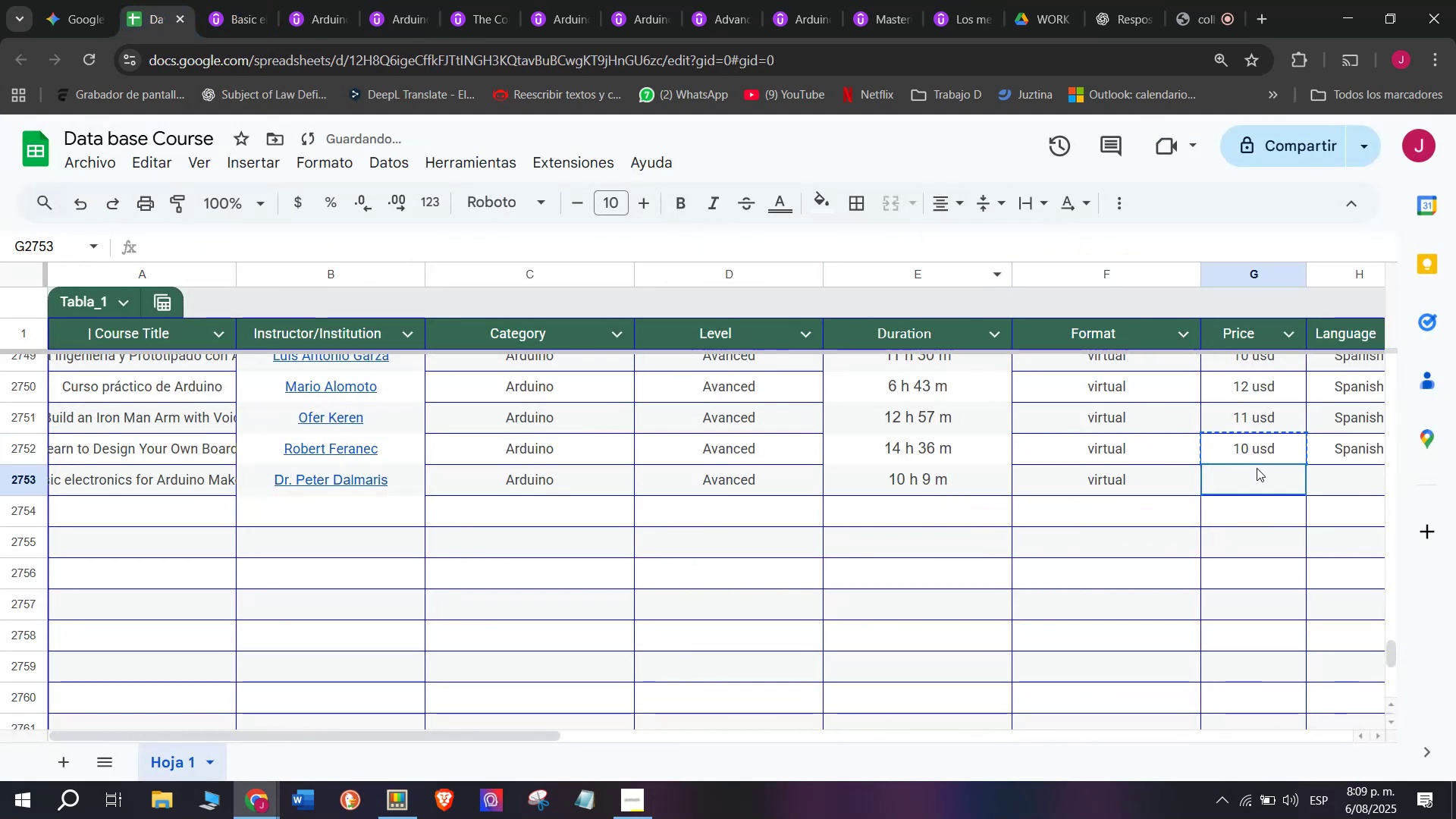 
key(Z)
 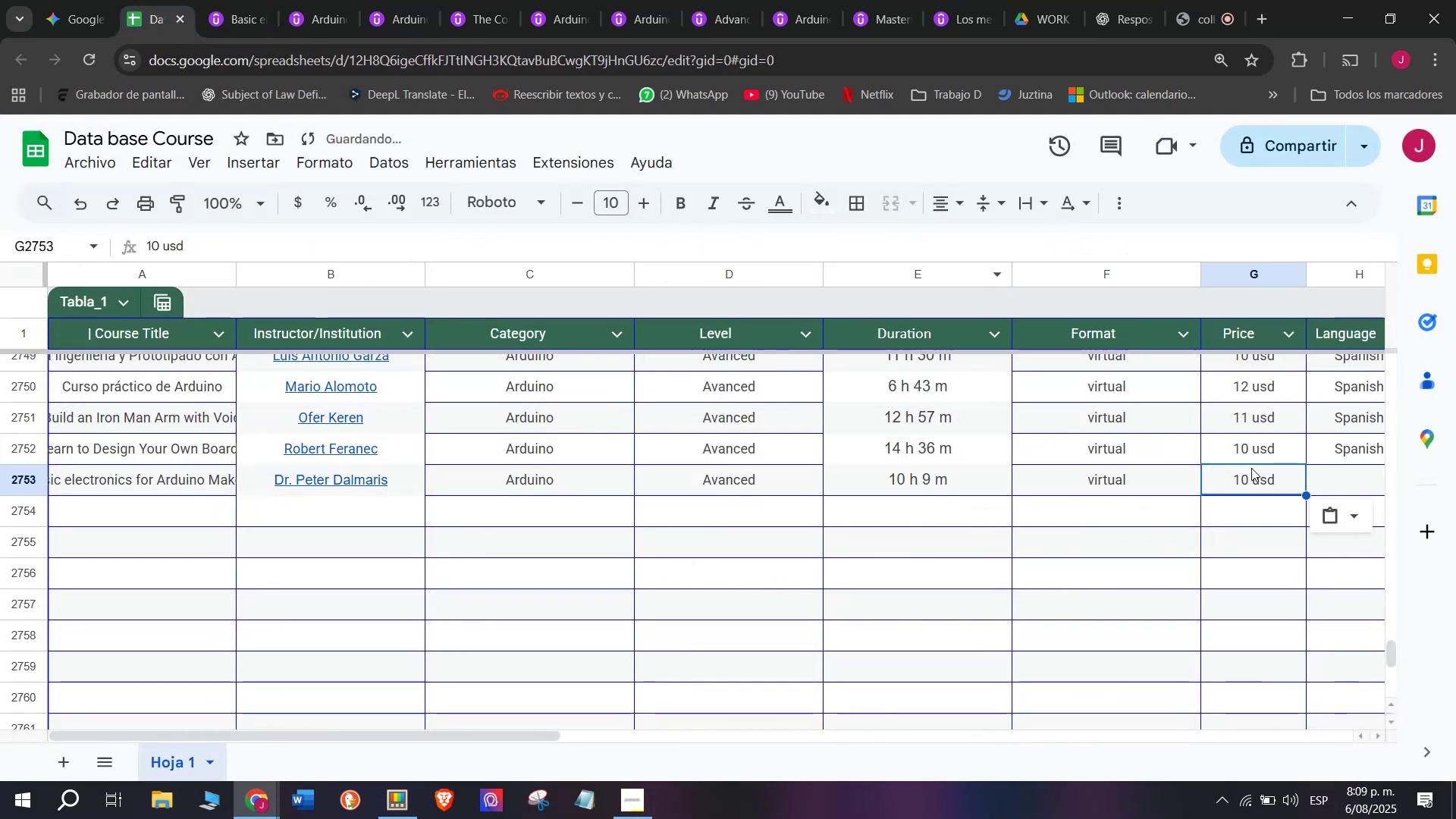 
key(Control+ControlLeft)
 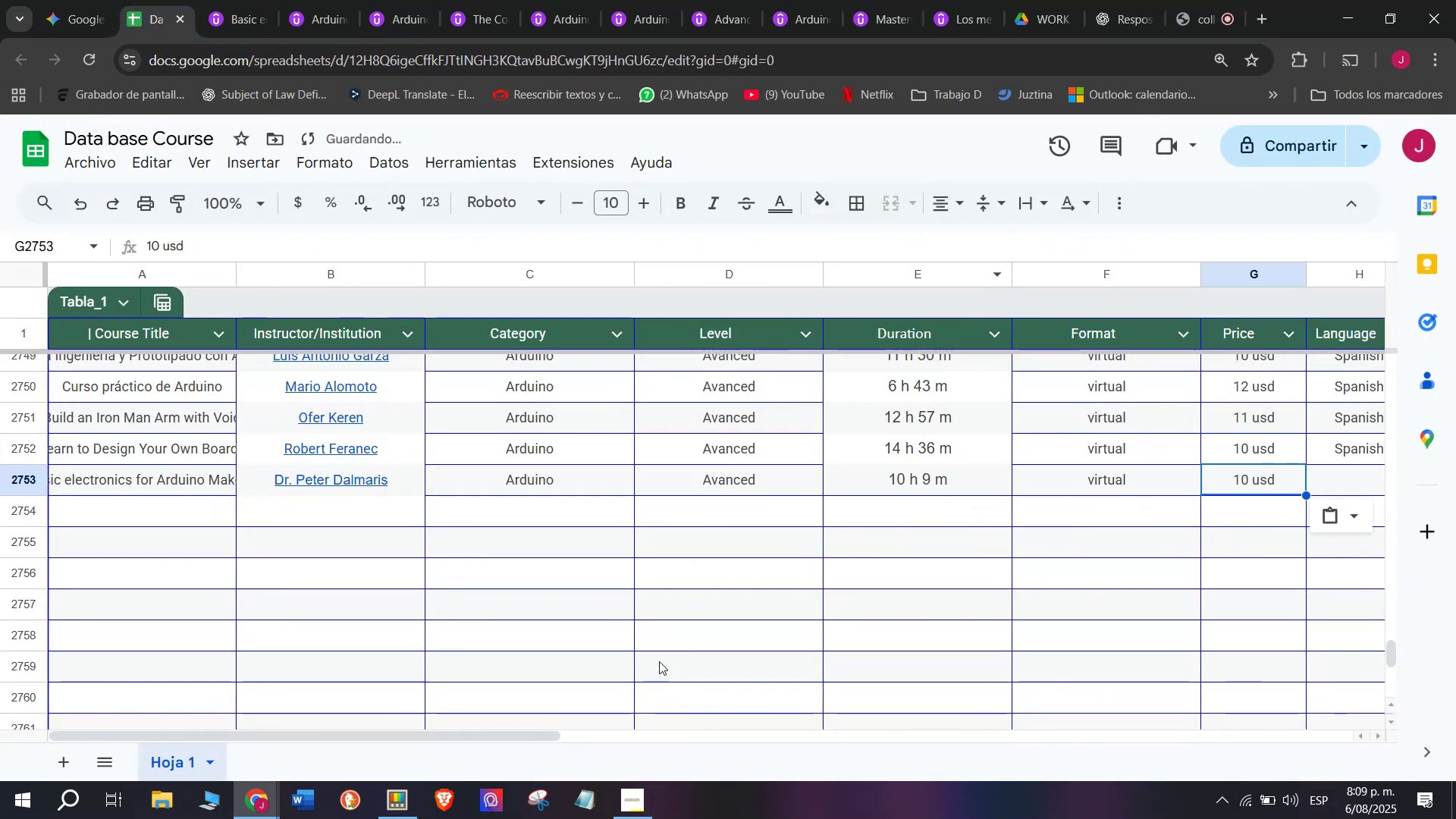 
key(Control+V)
 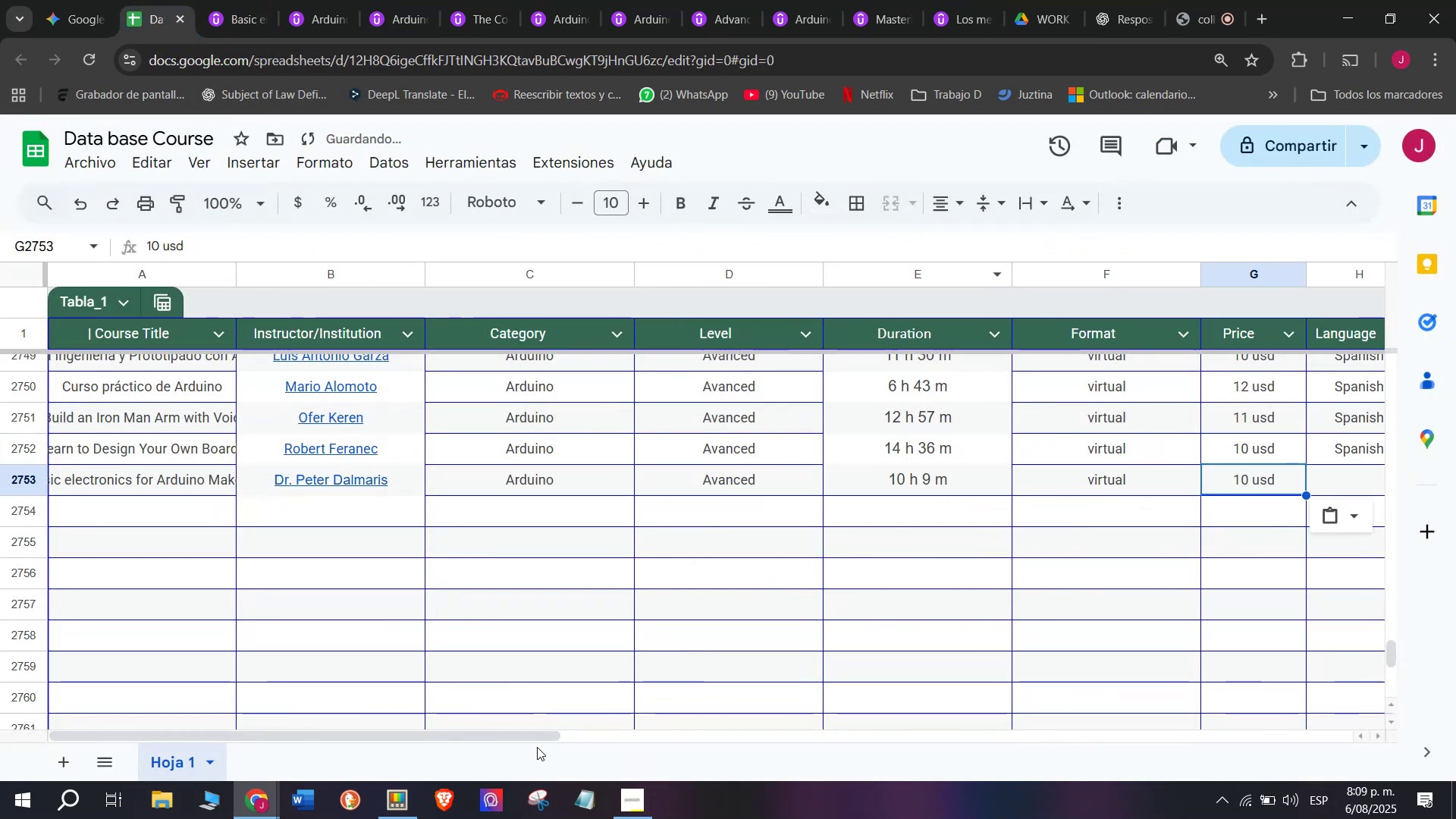 
left_click_drag(start_coordinate=[524, 737], to_coordinate=[823, 726])
 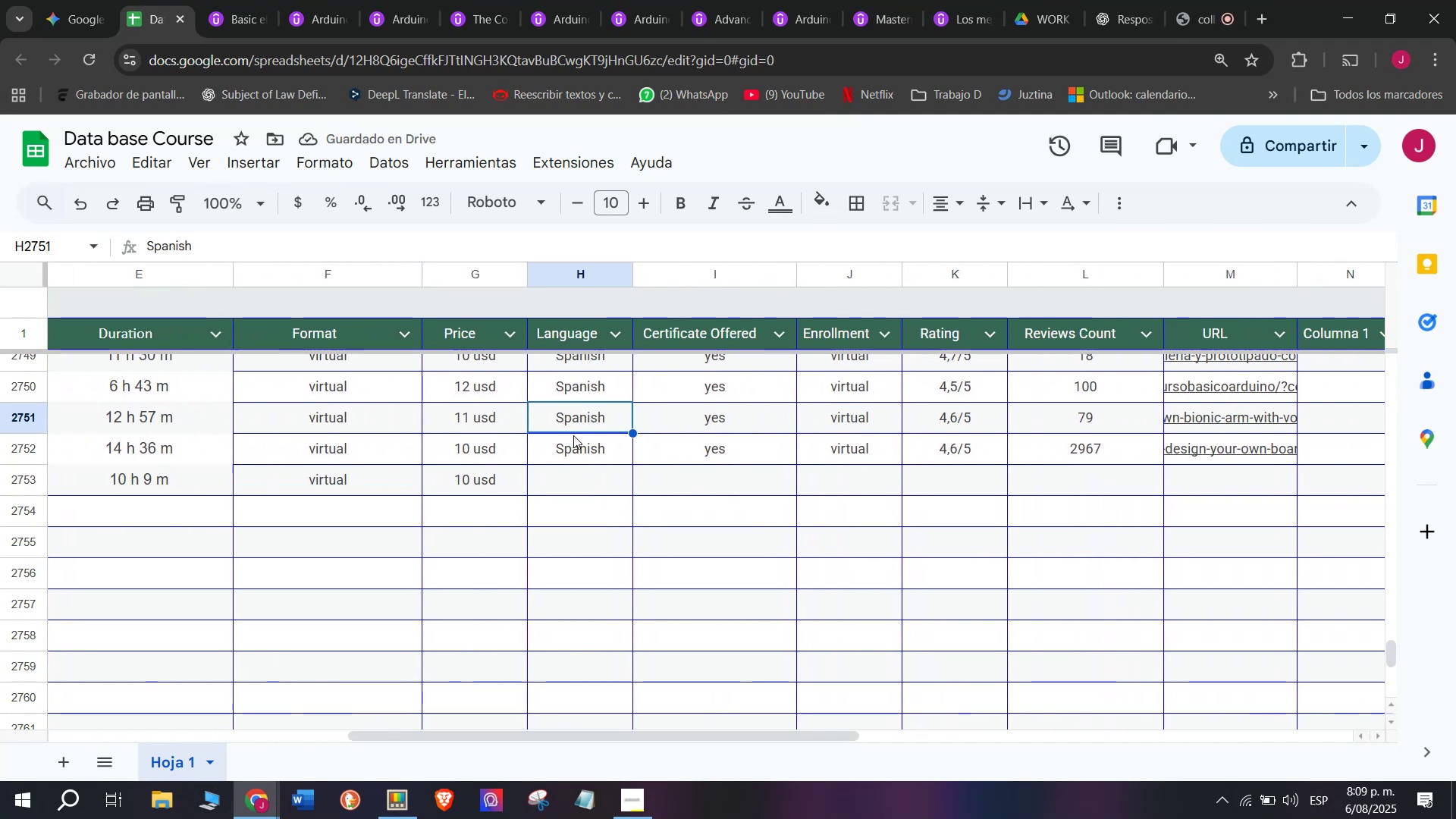 
double_click([585, 453])
 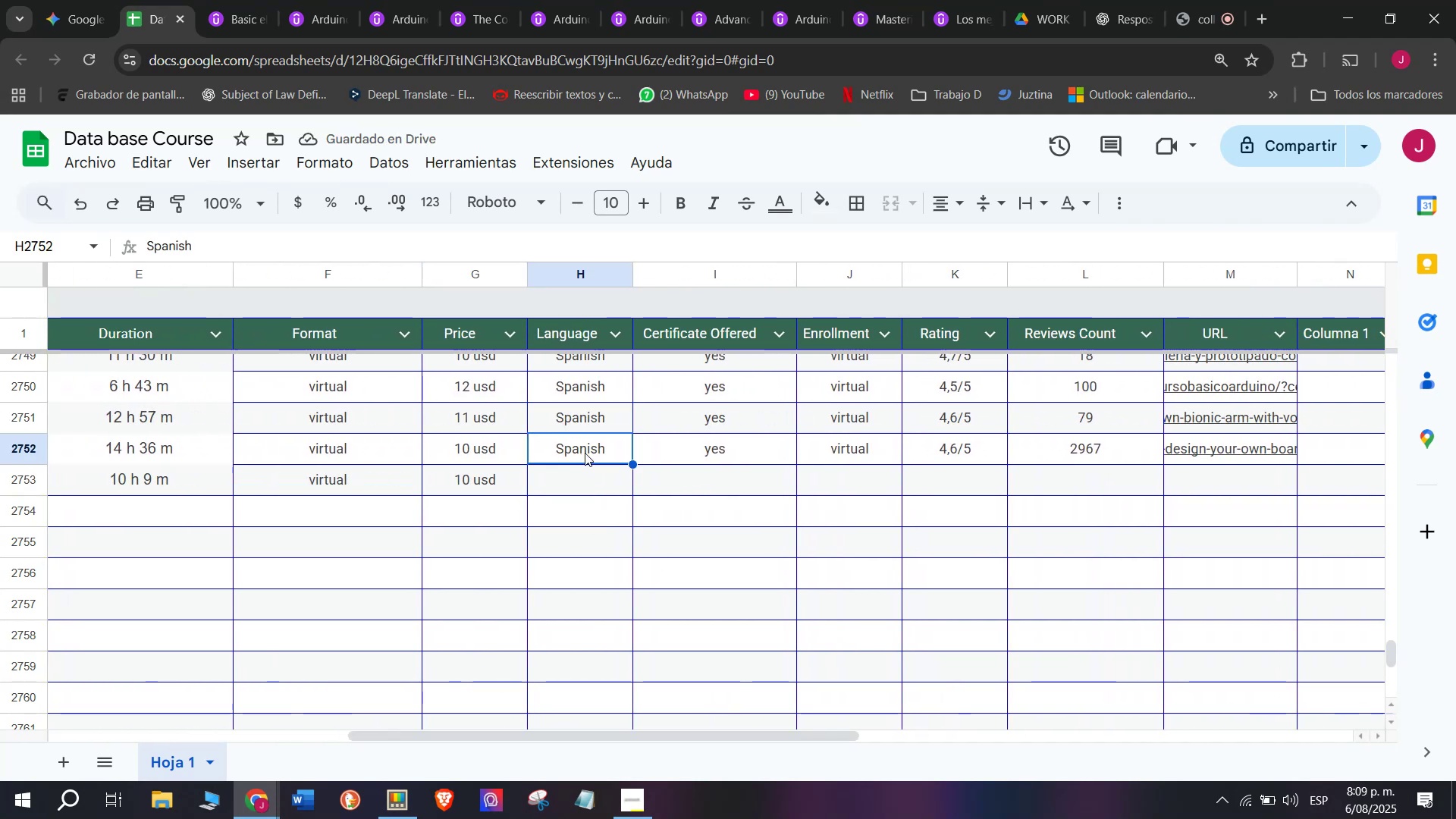 
key(Break)
 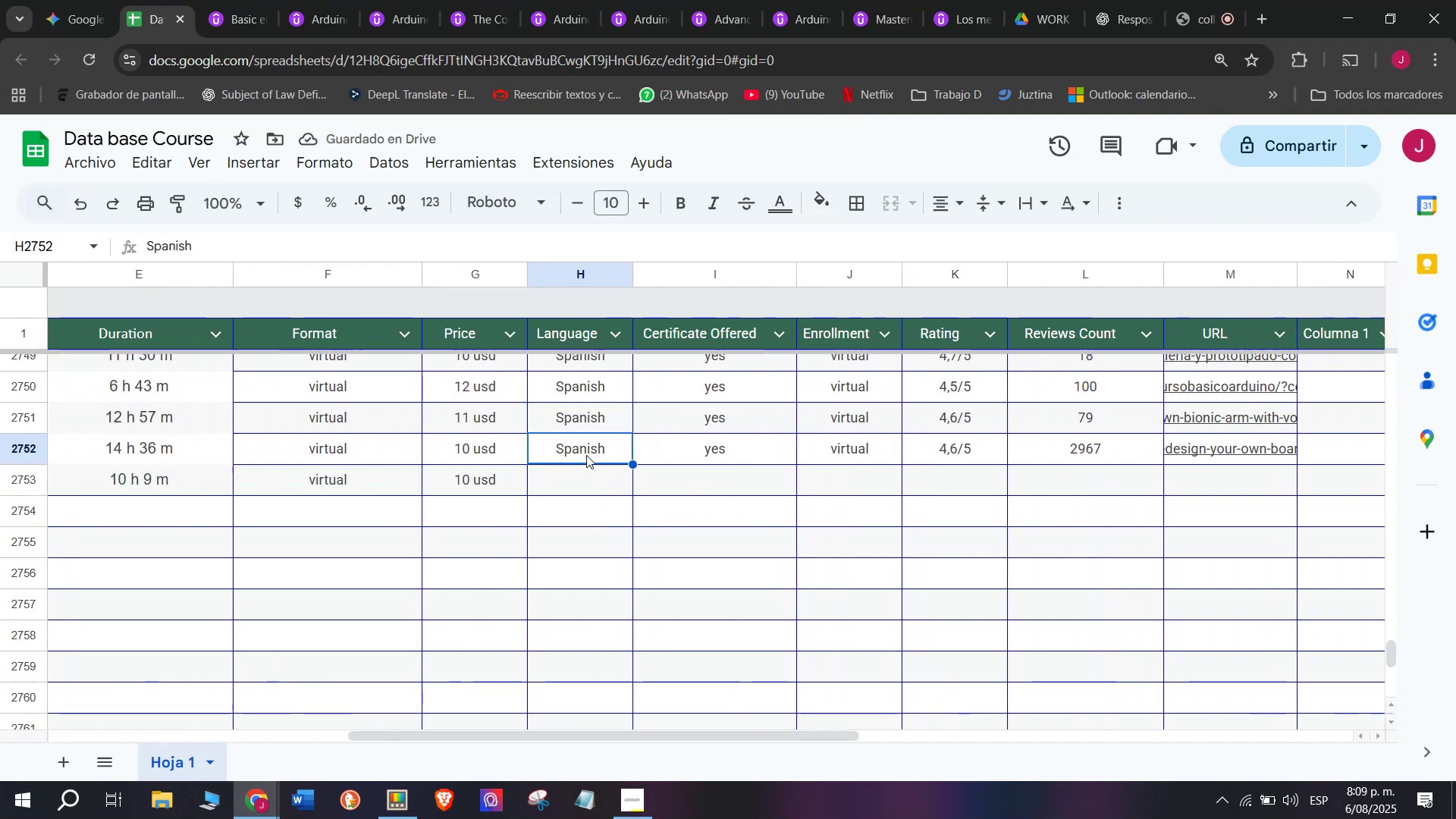 
key(Control+ControlLeft)
 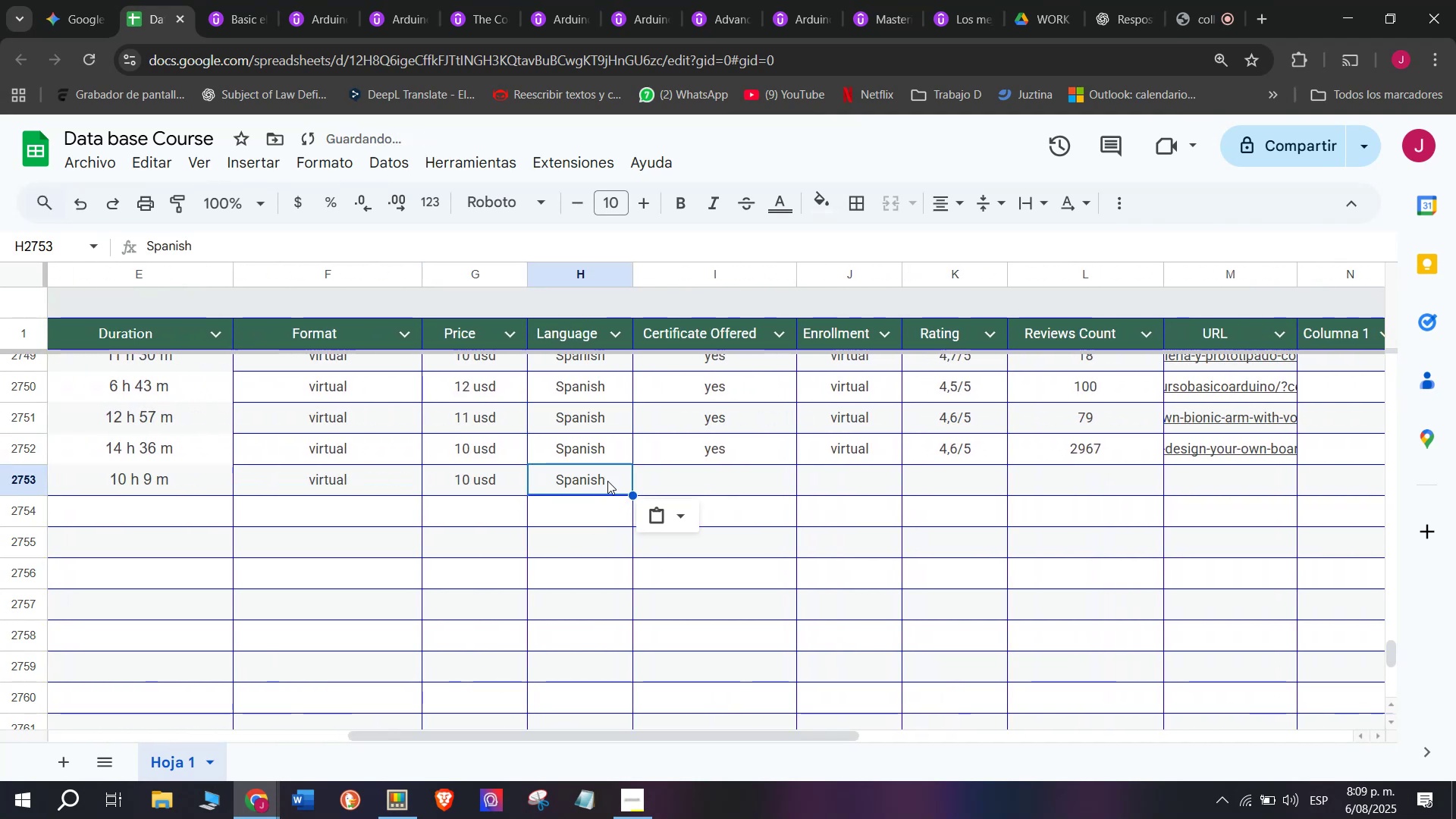 
key(Control+C)
 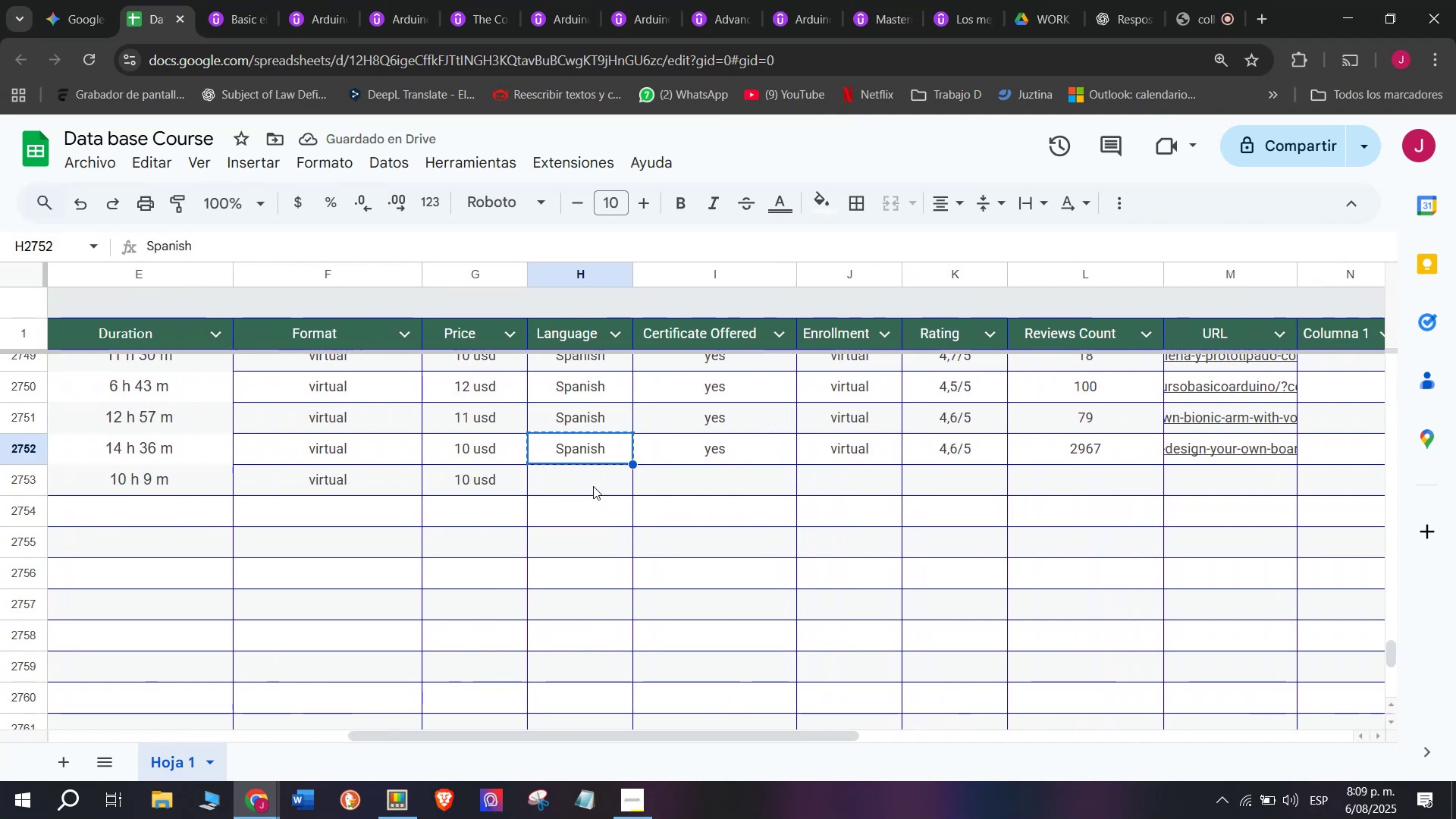 
triple_click([593, 486])
 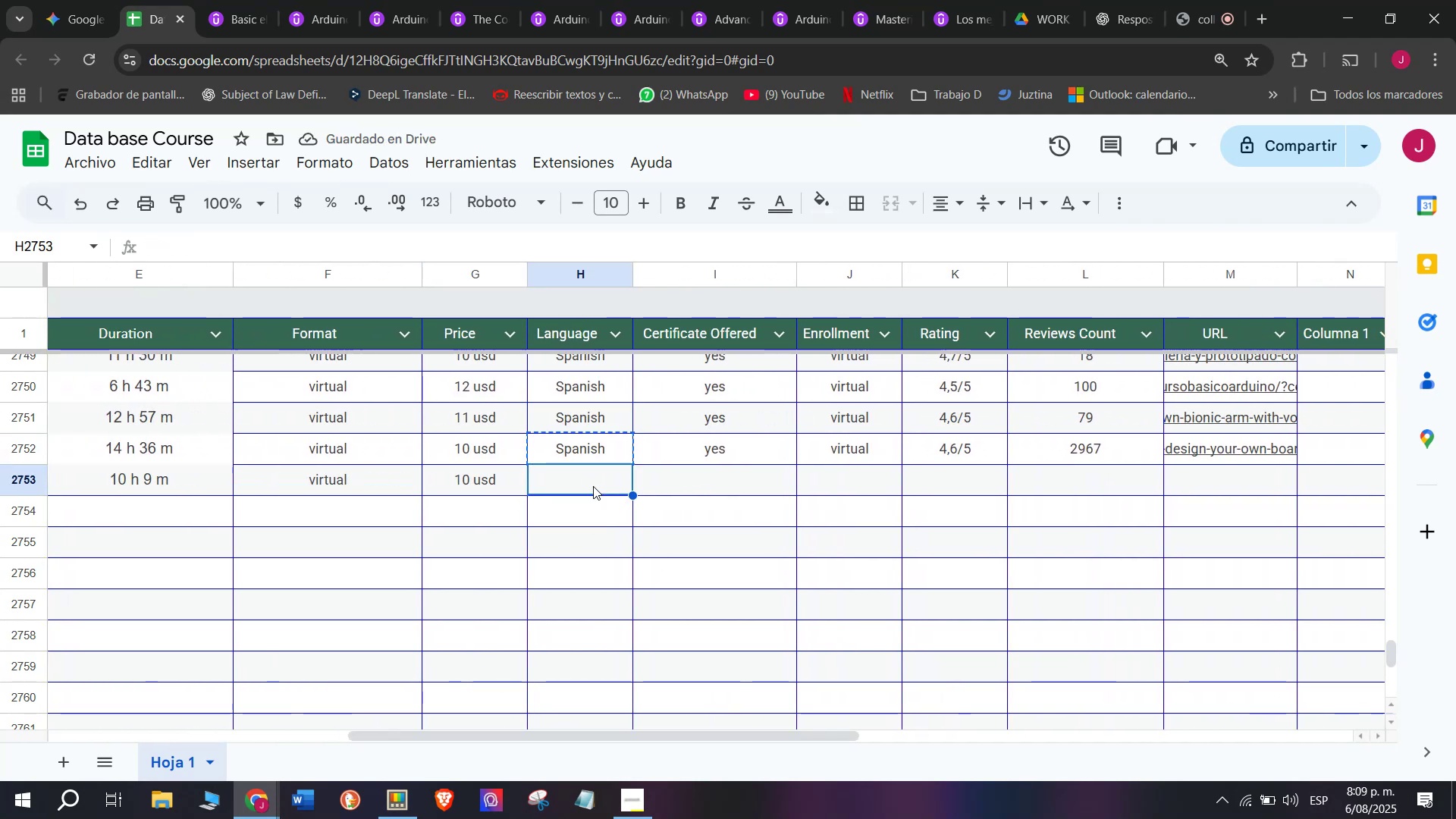 
key(Control+ControlLeft)
 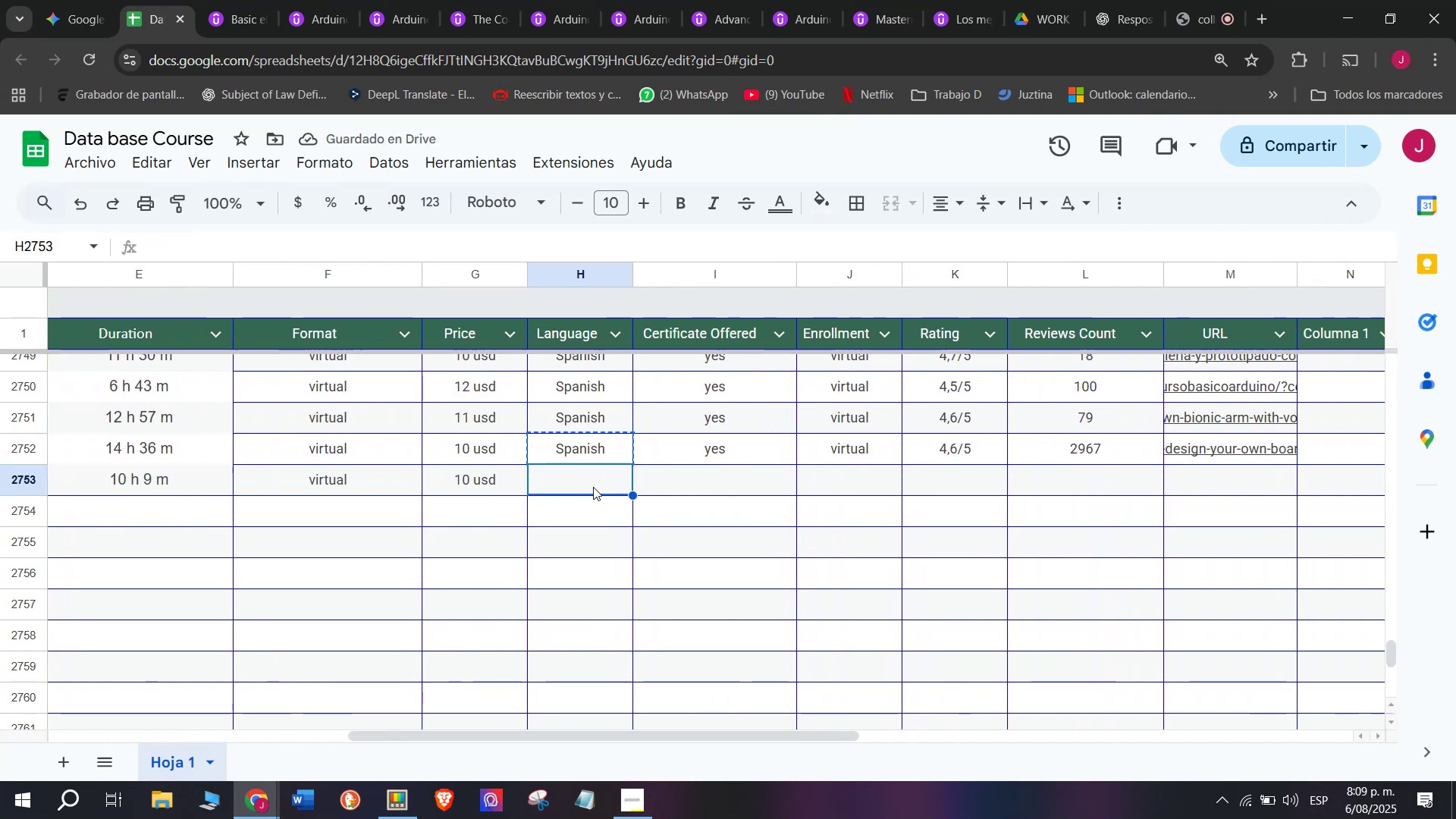 
key(Z)
 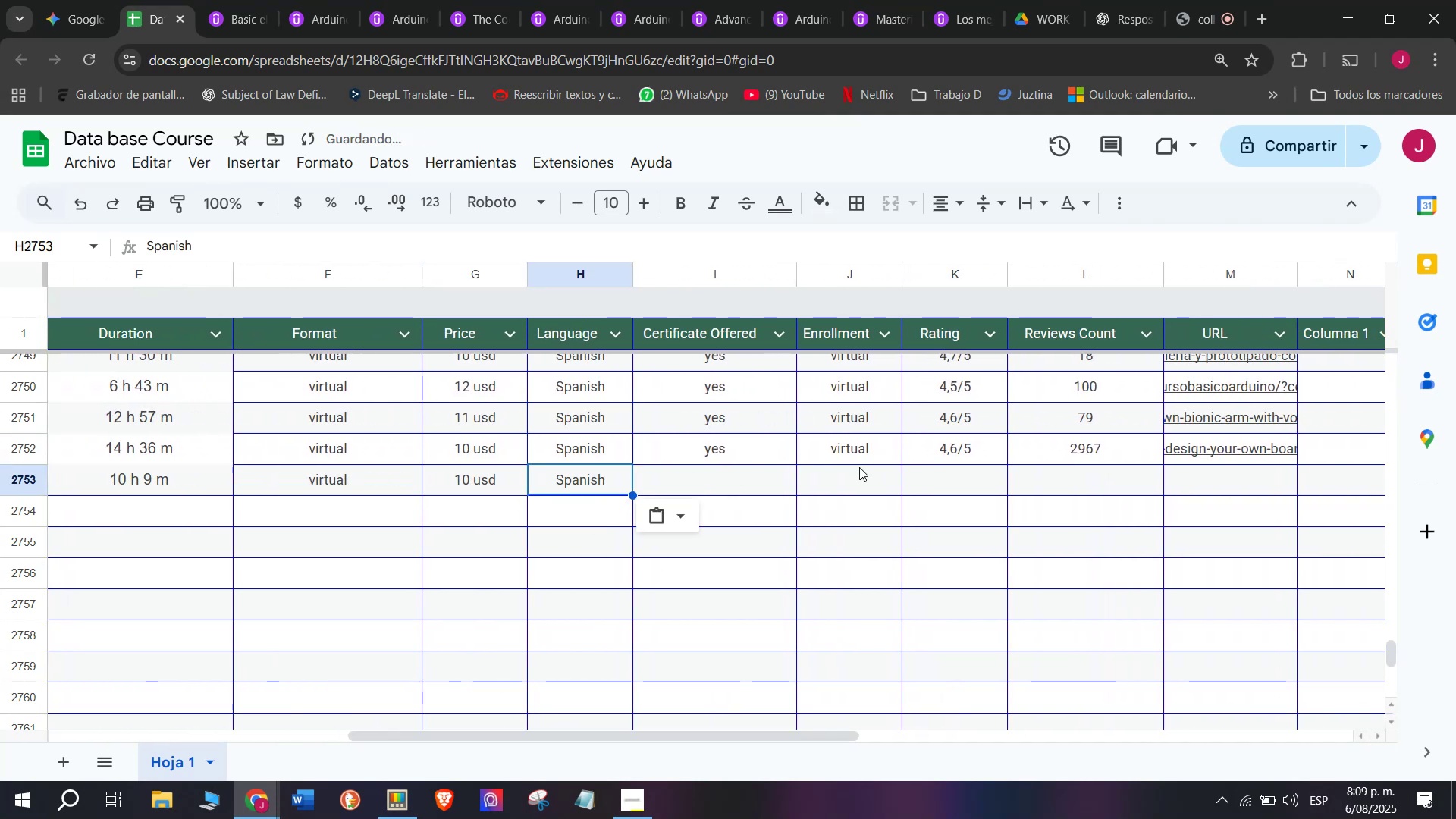 
key(Control+V)
 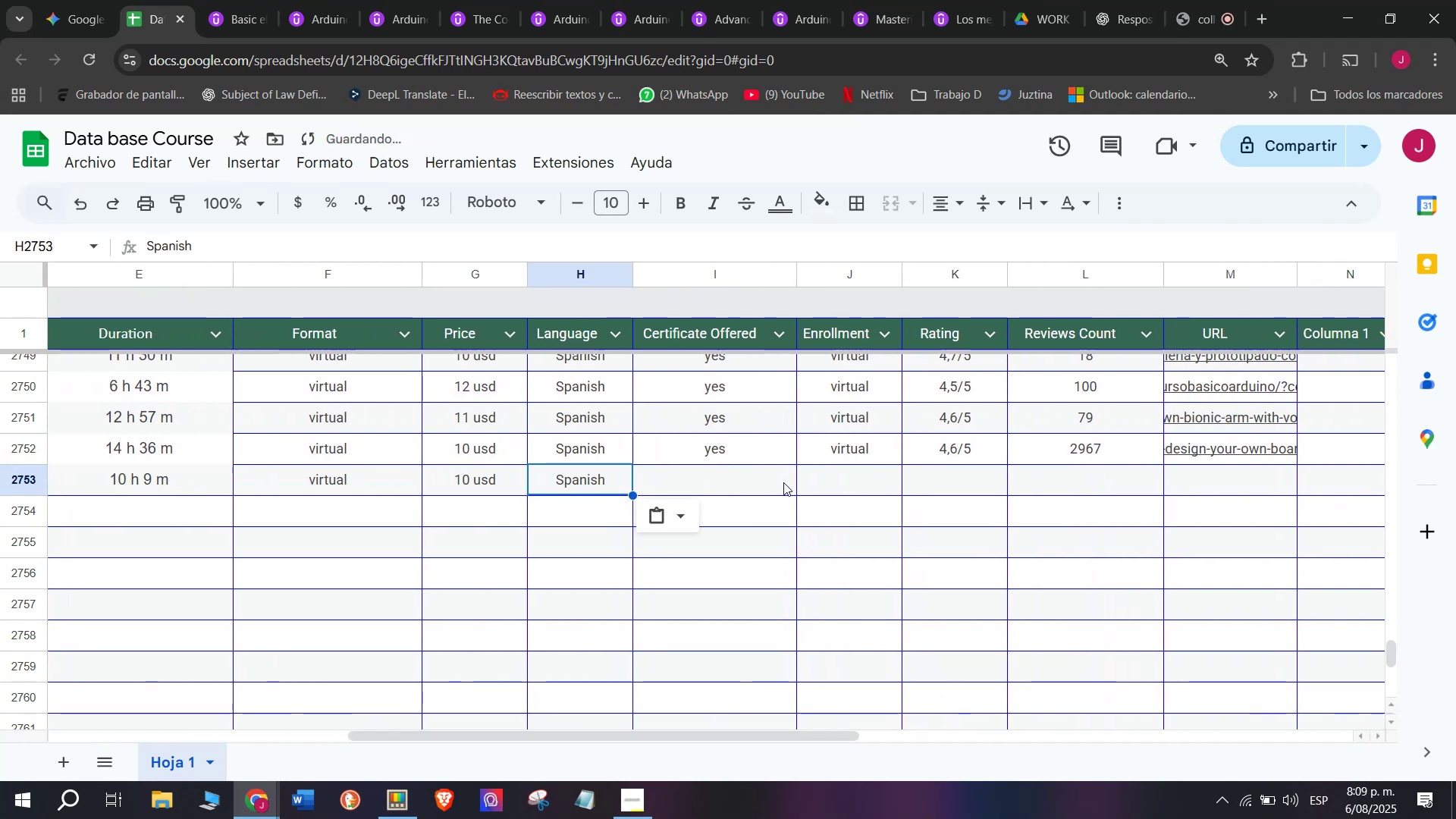 
left_click([729, 479])
 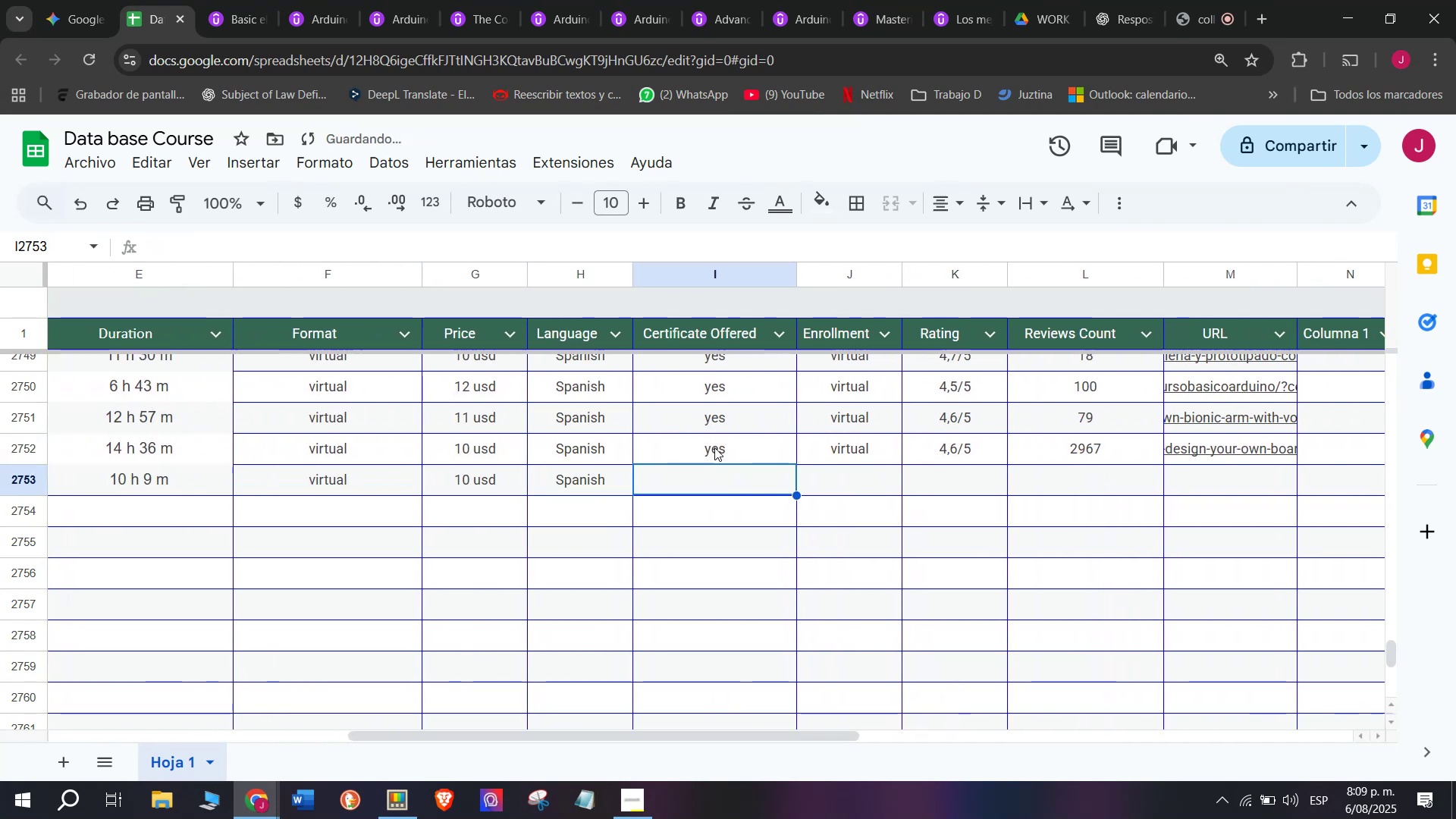 
key(Control+ControlLeft)
 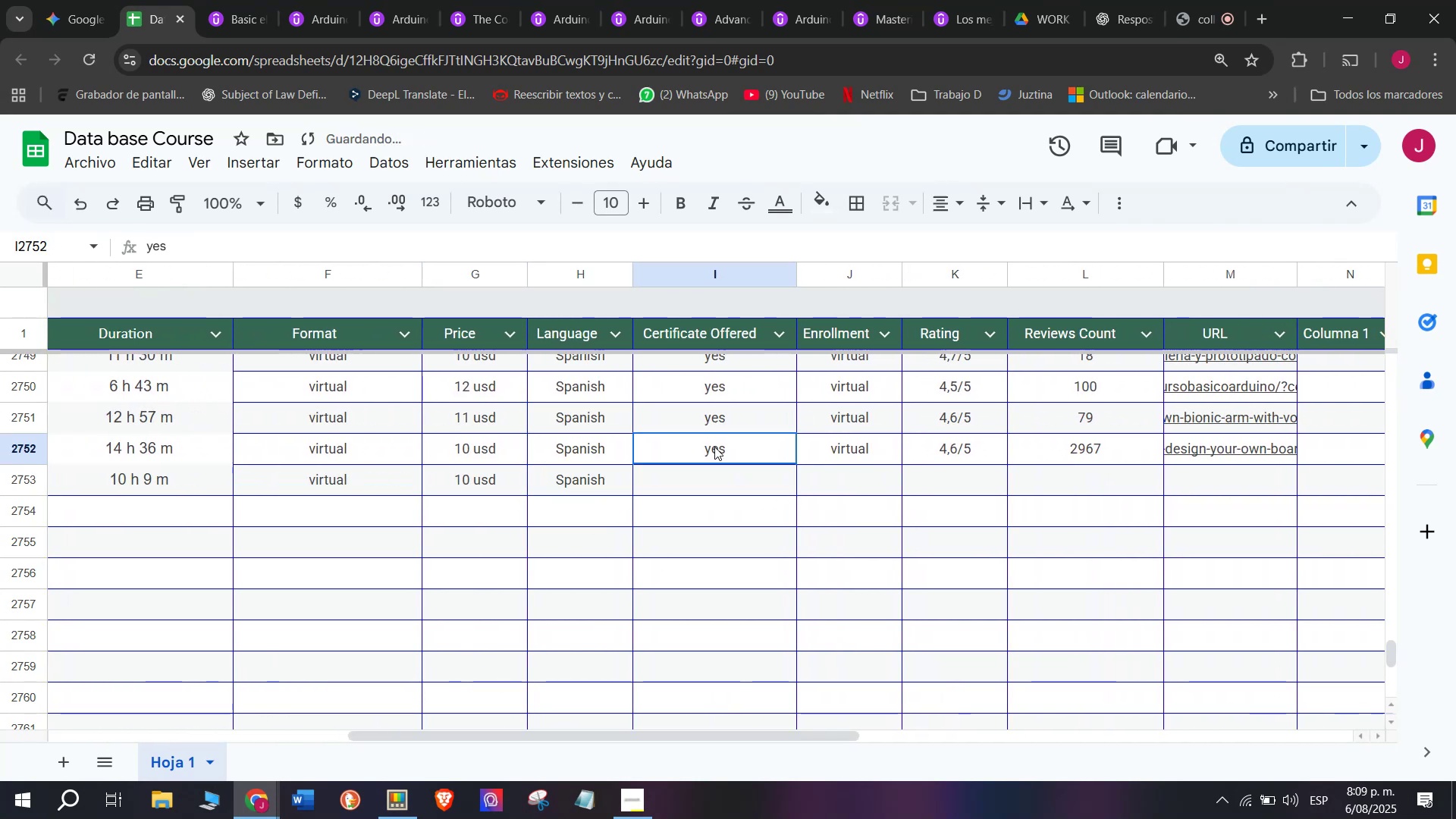 
key(Break)
 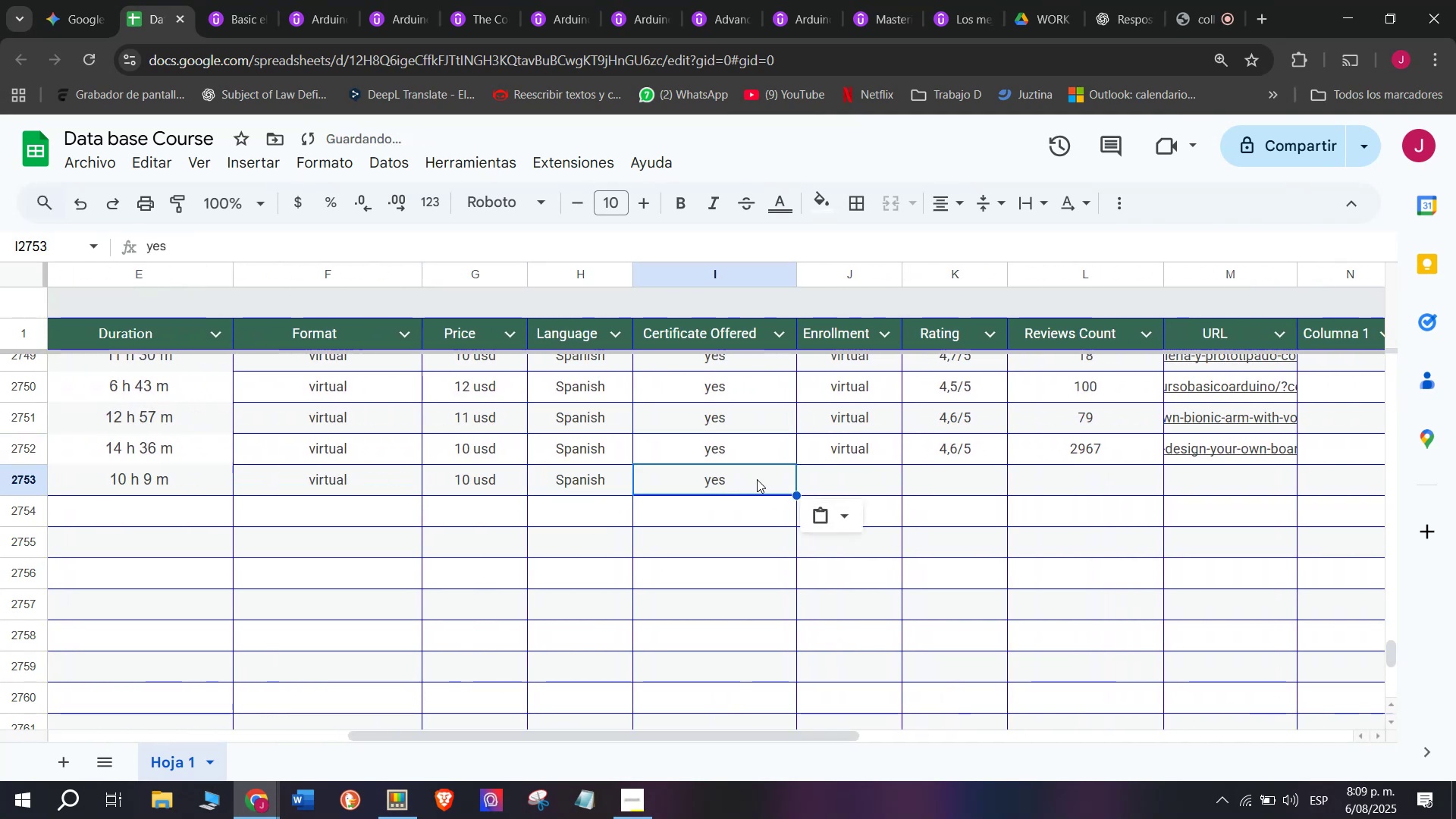 
key(Control+C)
 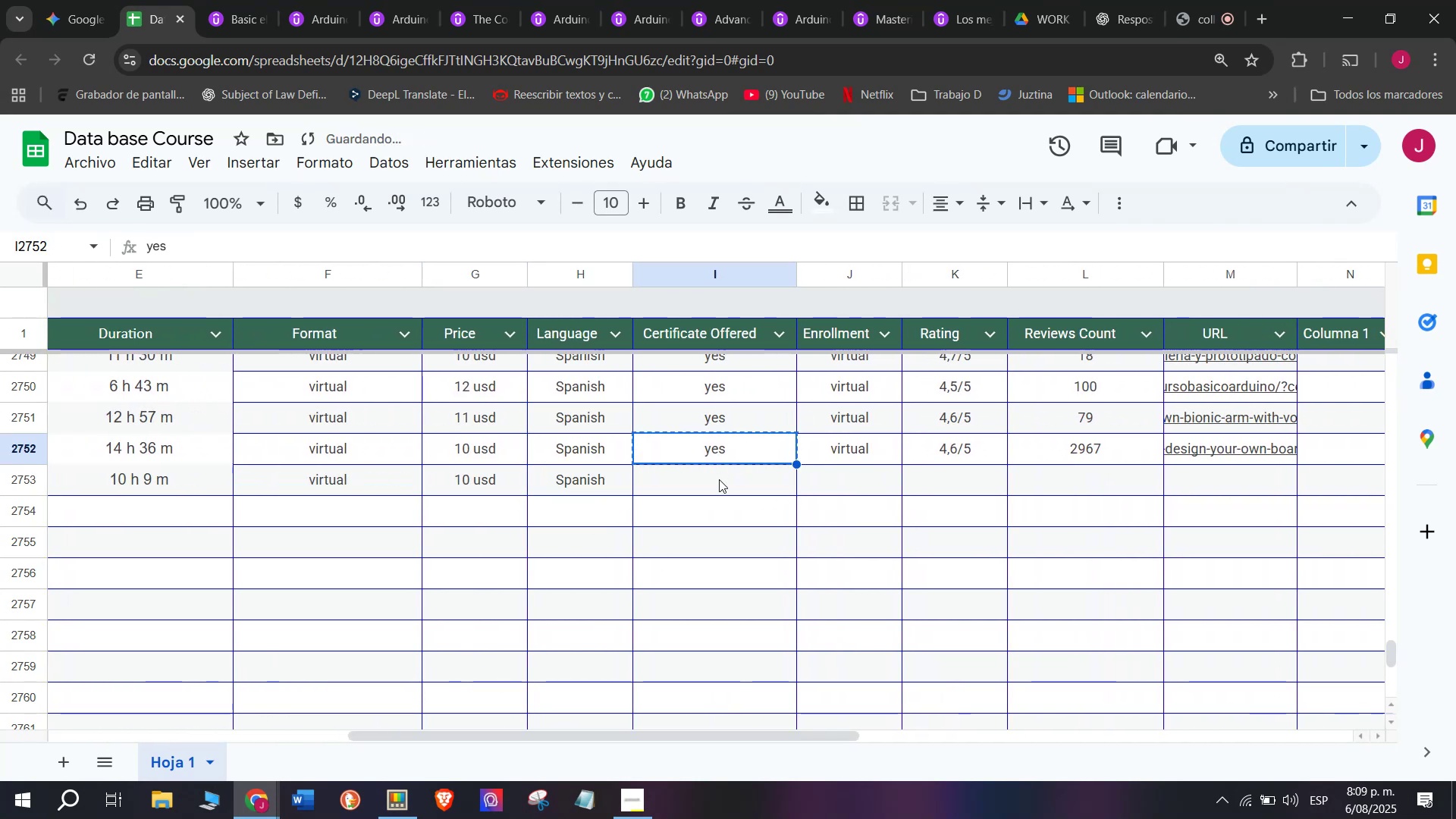 
key(Z)
 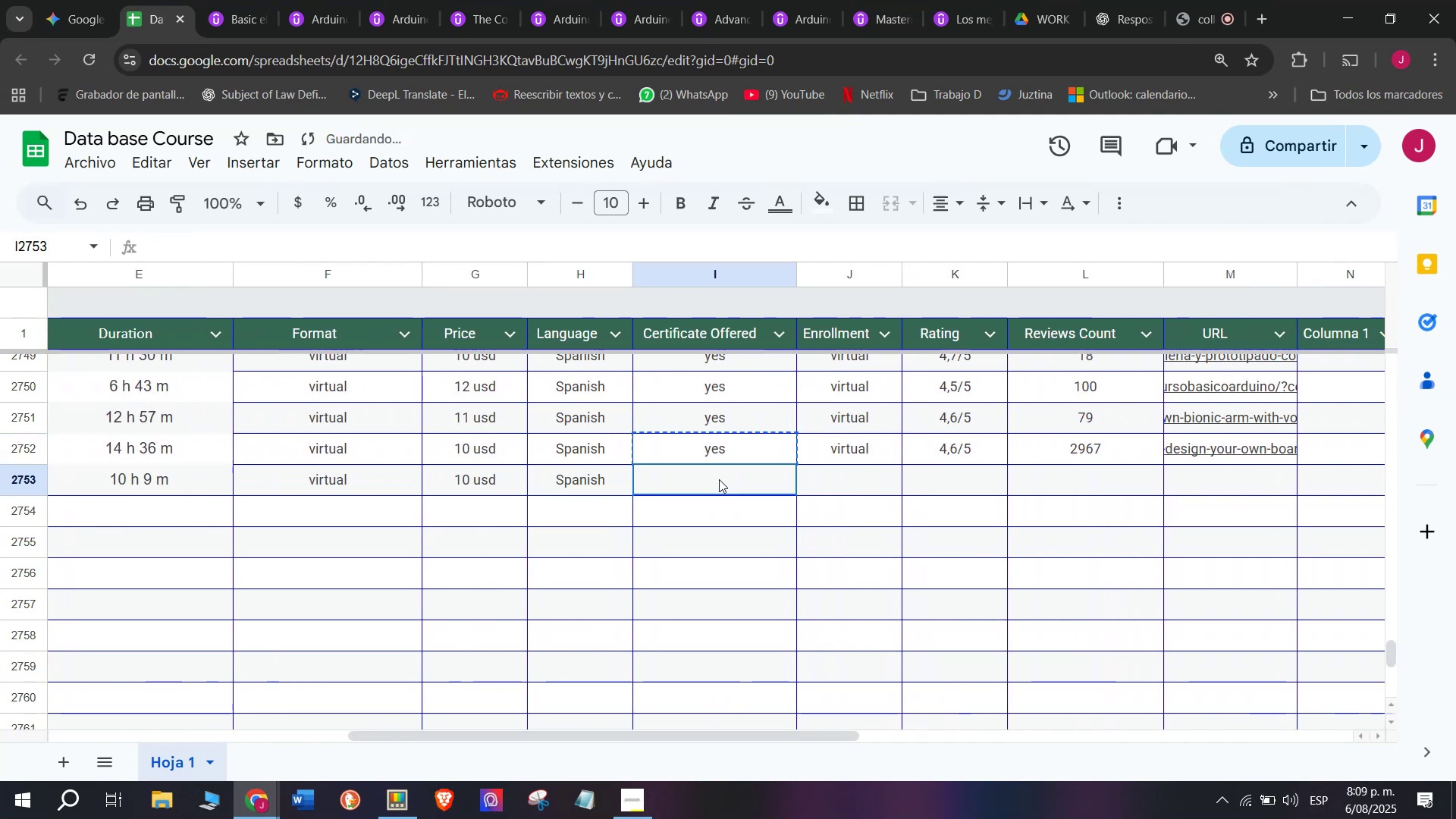 
key(Control+ControlLeft)
 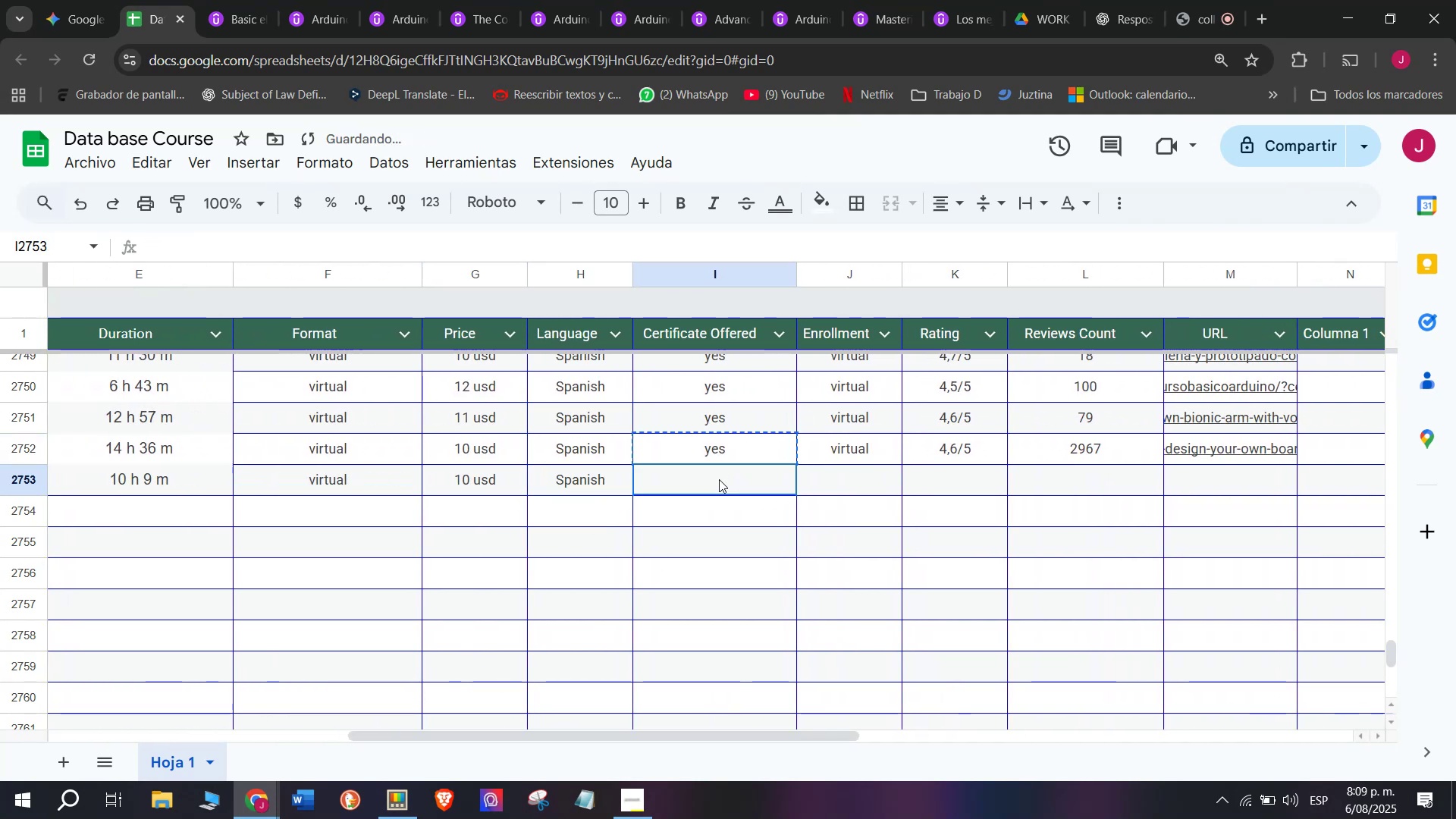 
key(Control+V)
 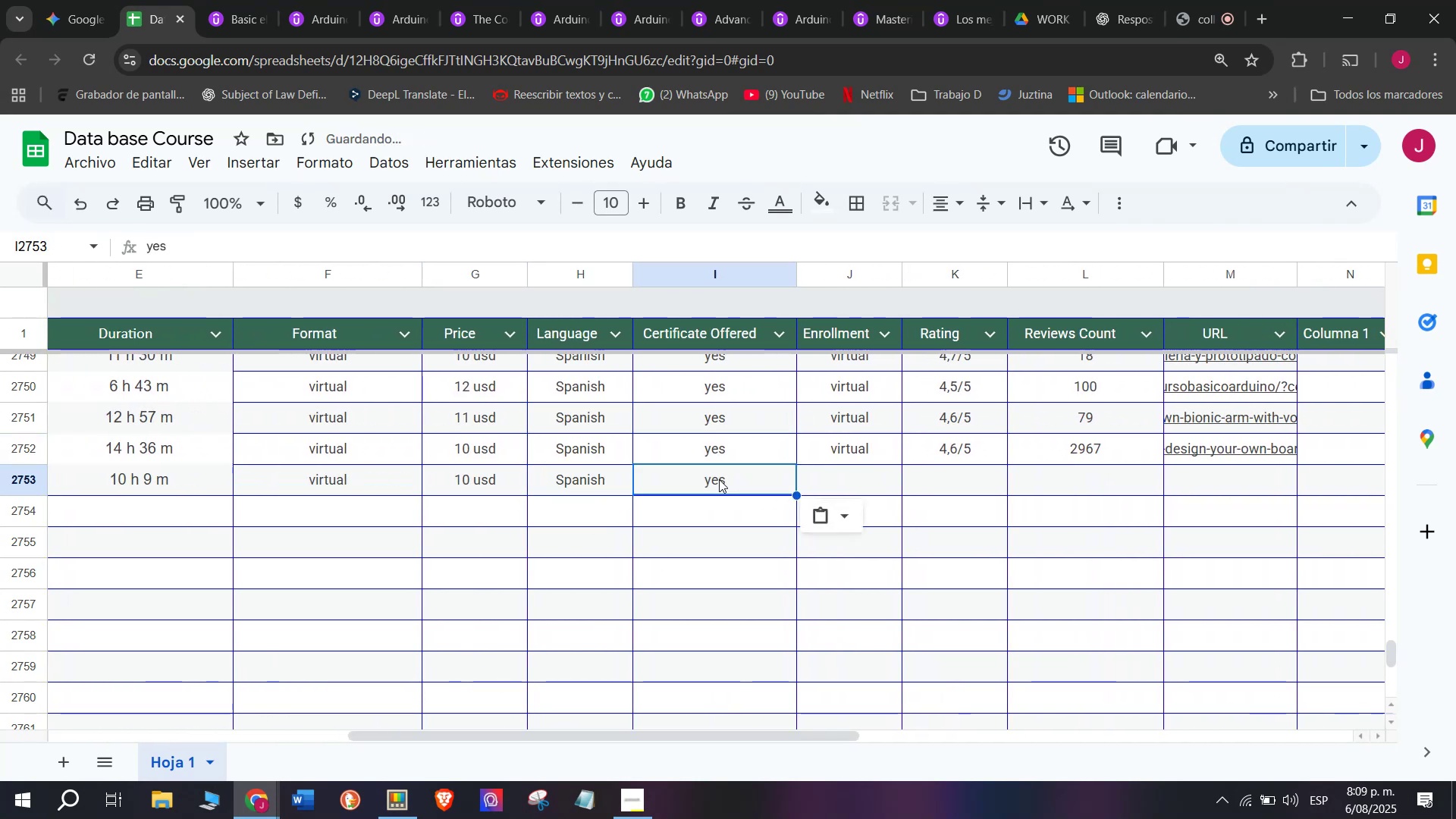 
triple_click([719, 479])
 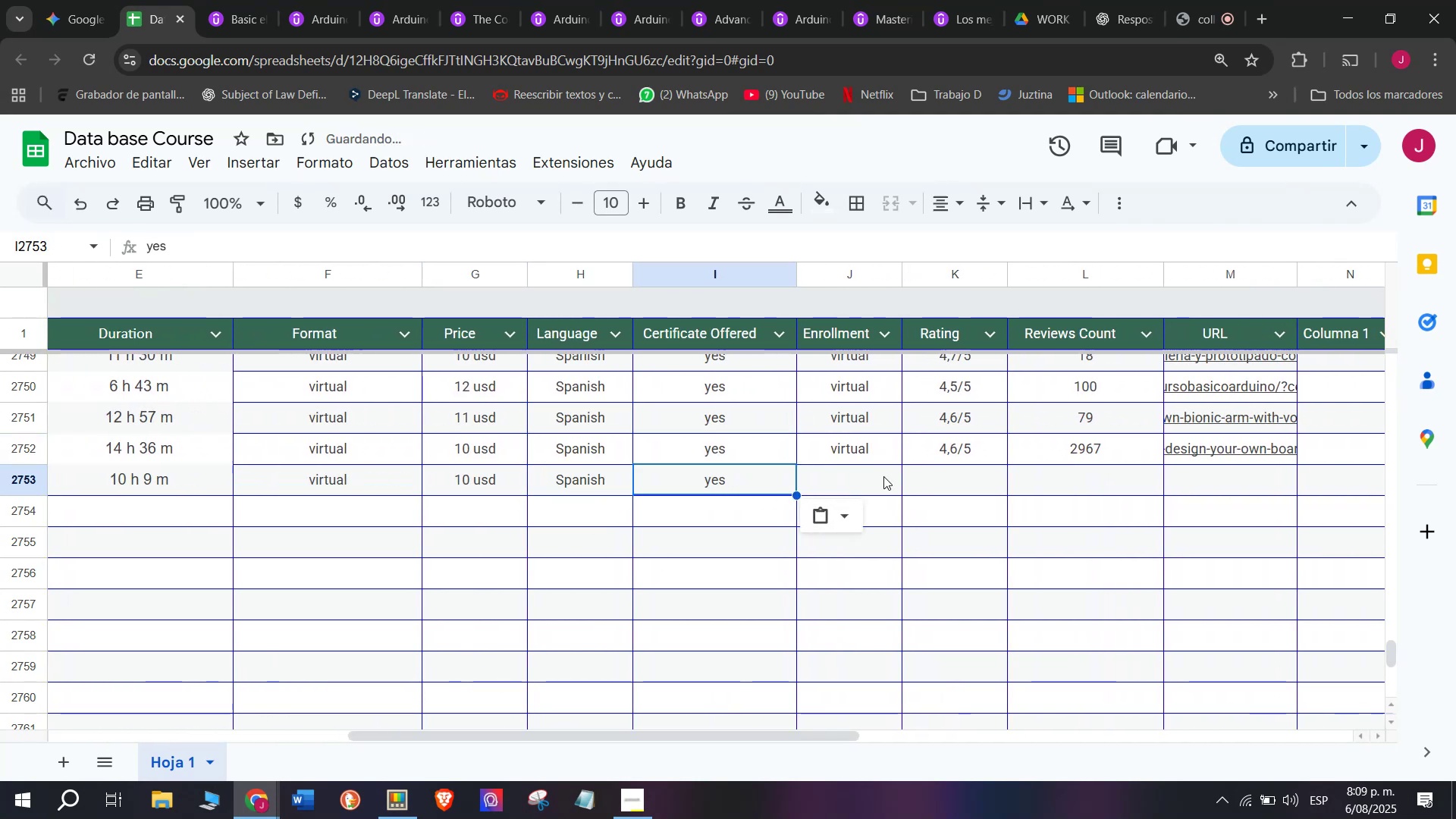 
triple_click([883, 475])
 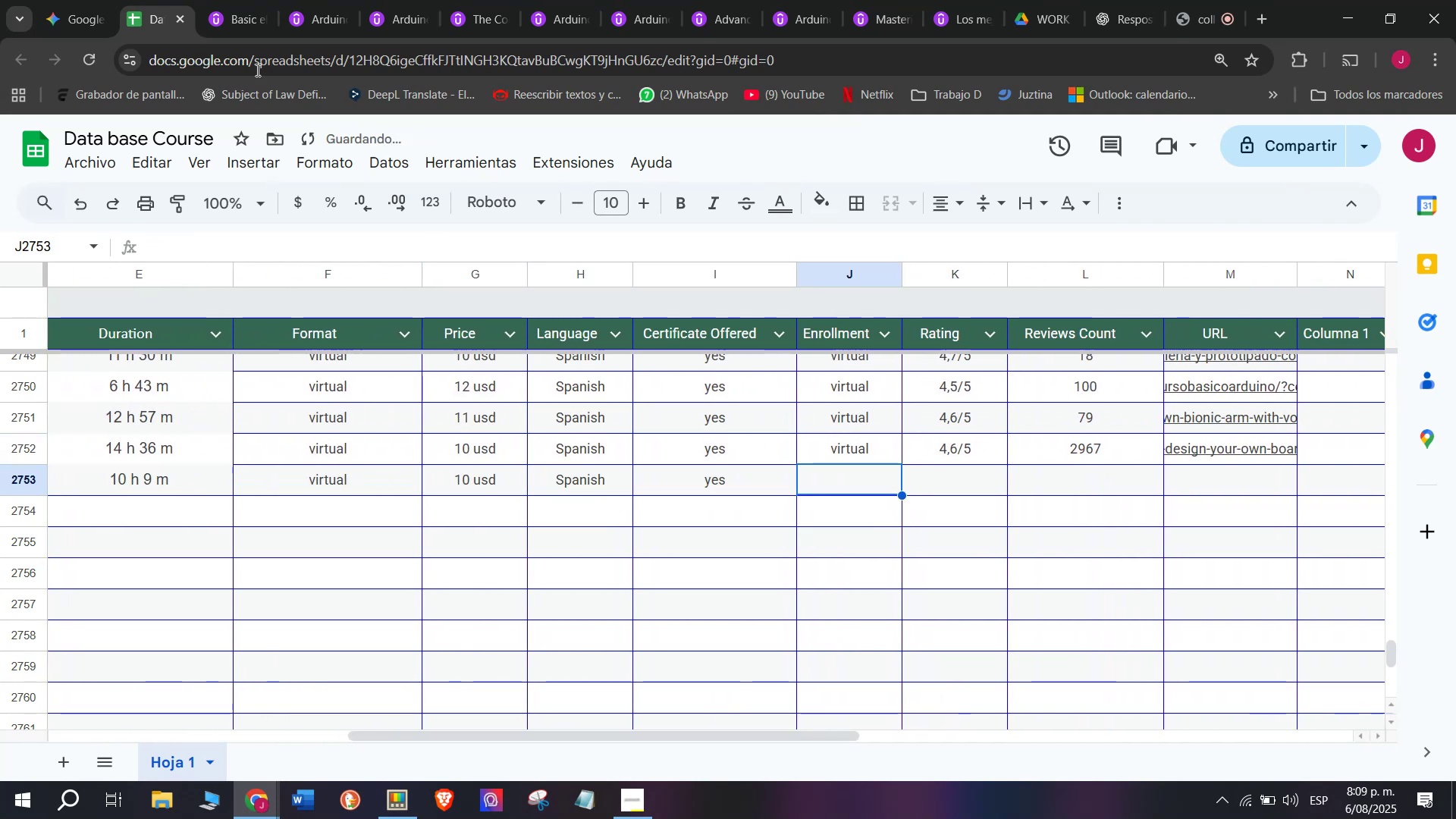 
left_click([230, 5])
 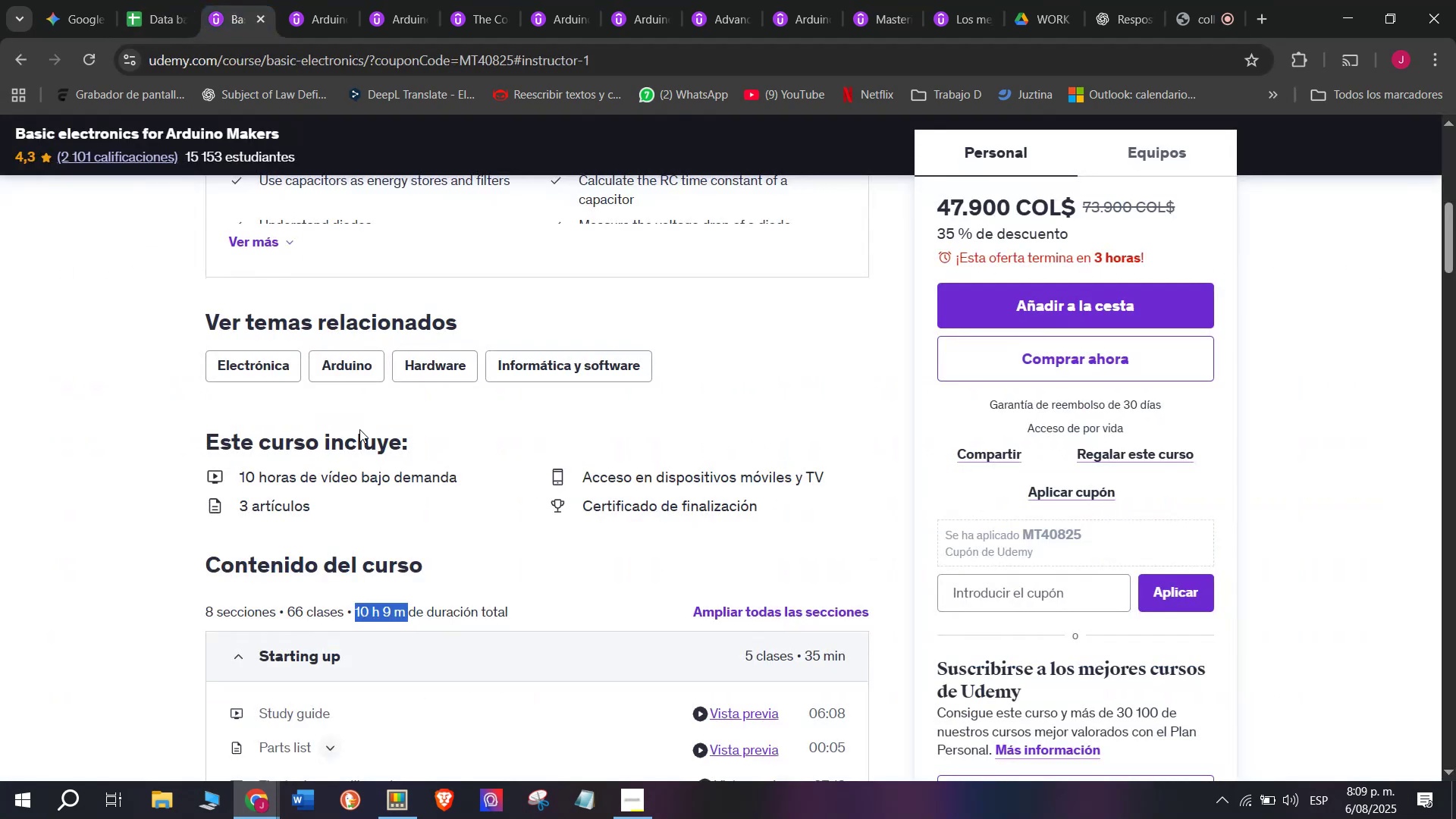 
scroll: coordinate [362, 434], scroll_direction: up, amount: 5.0
 